 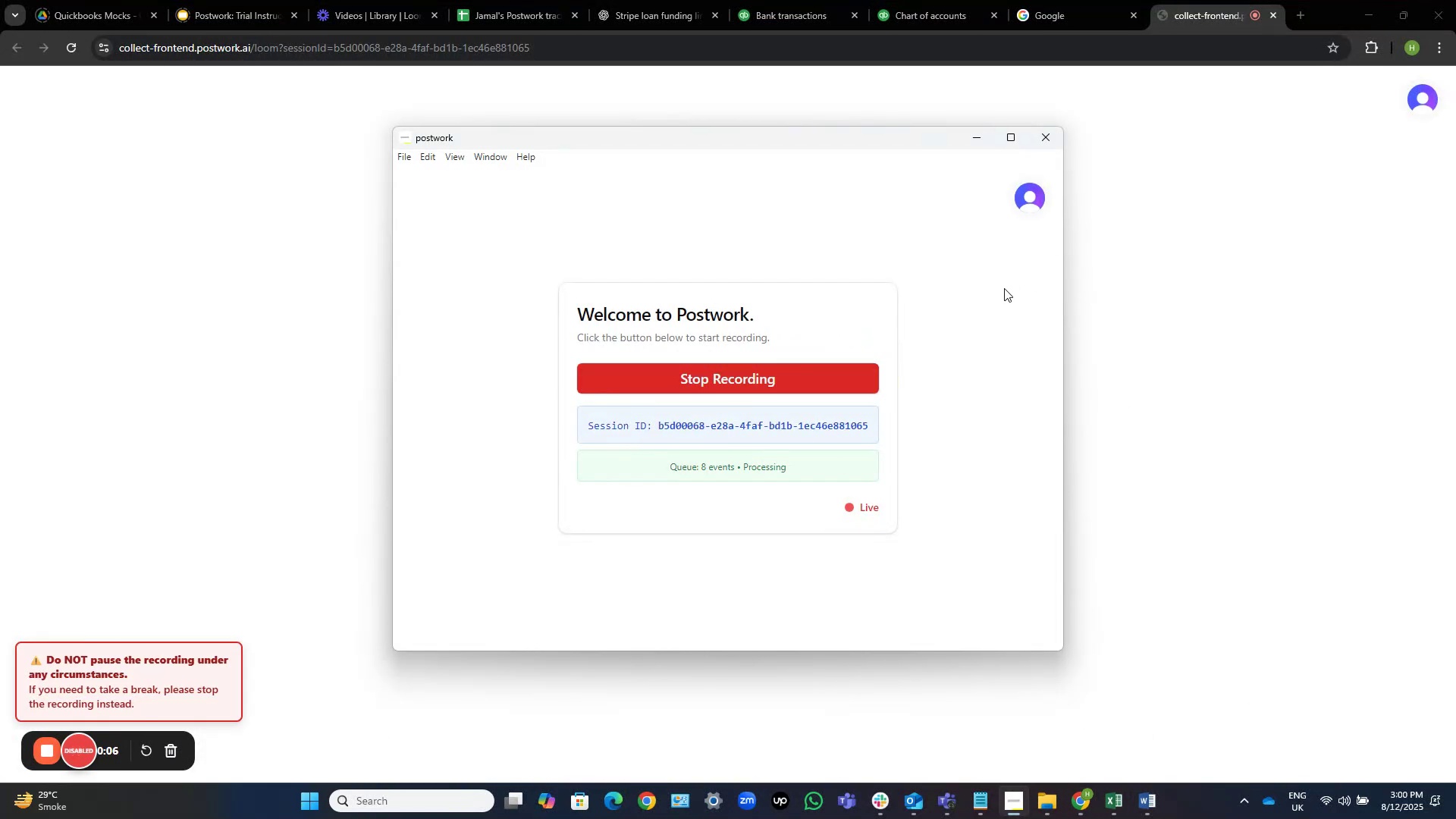 
left_click([977, 141])
 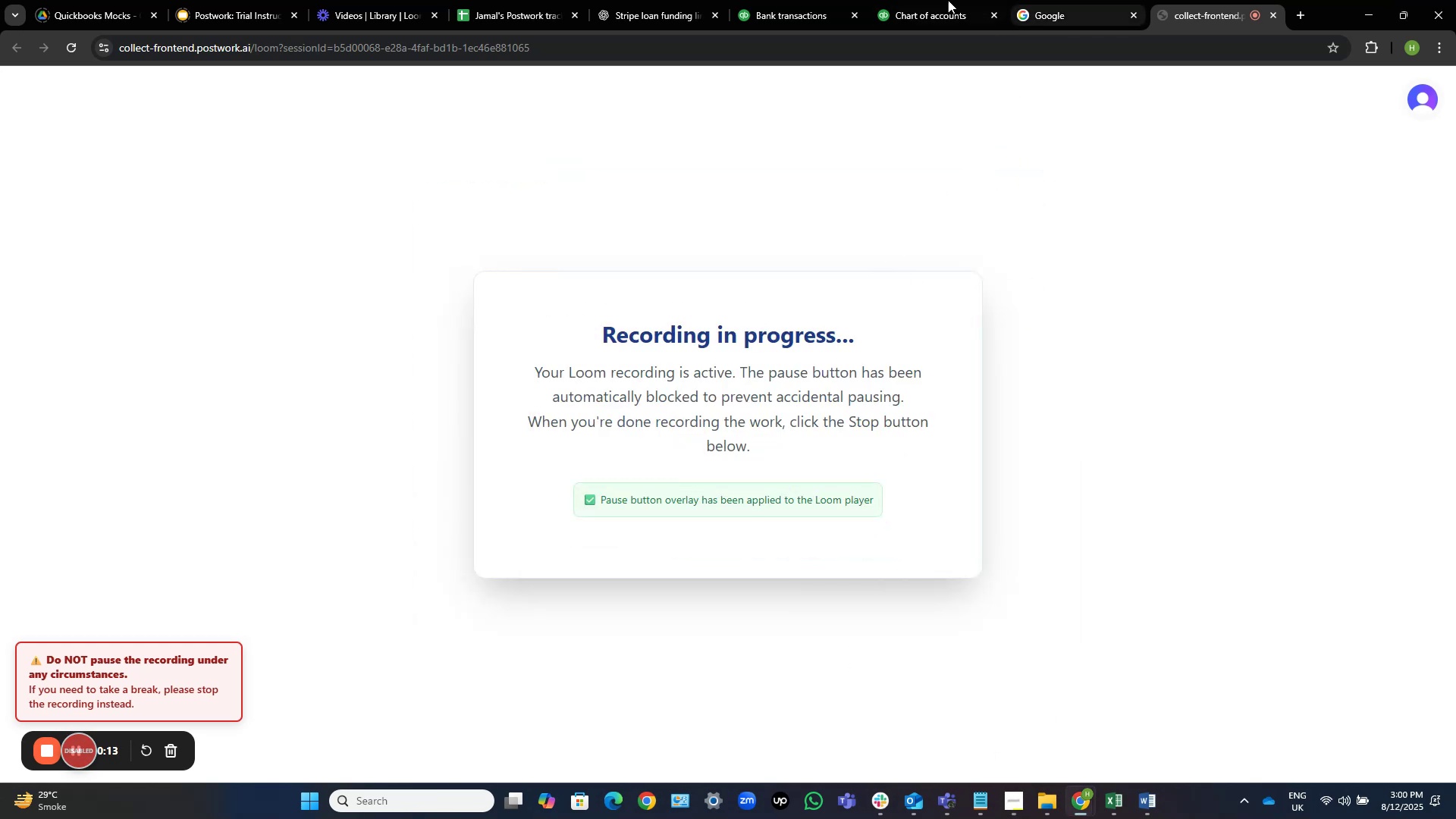 
double_click([783, 0])
 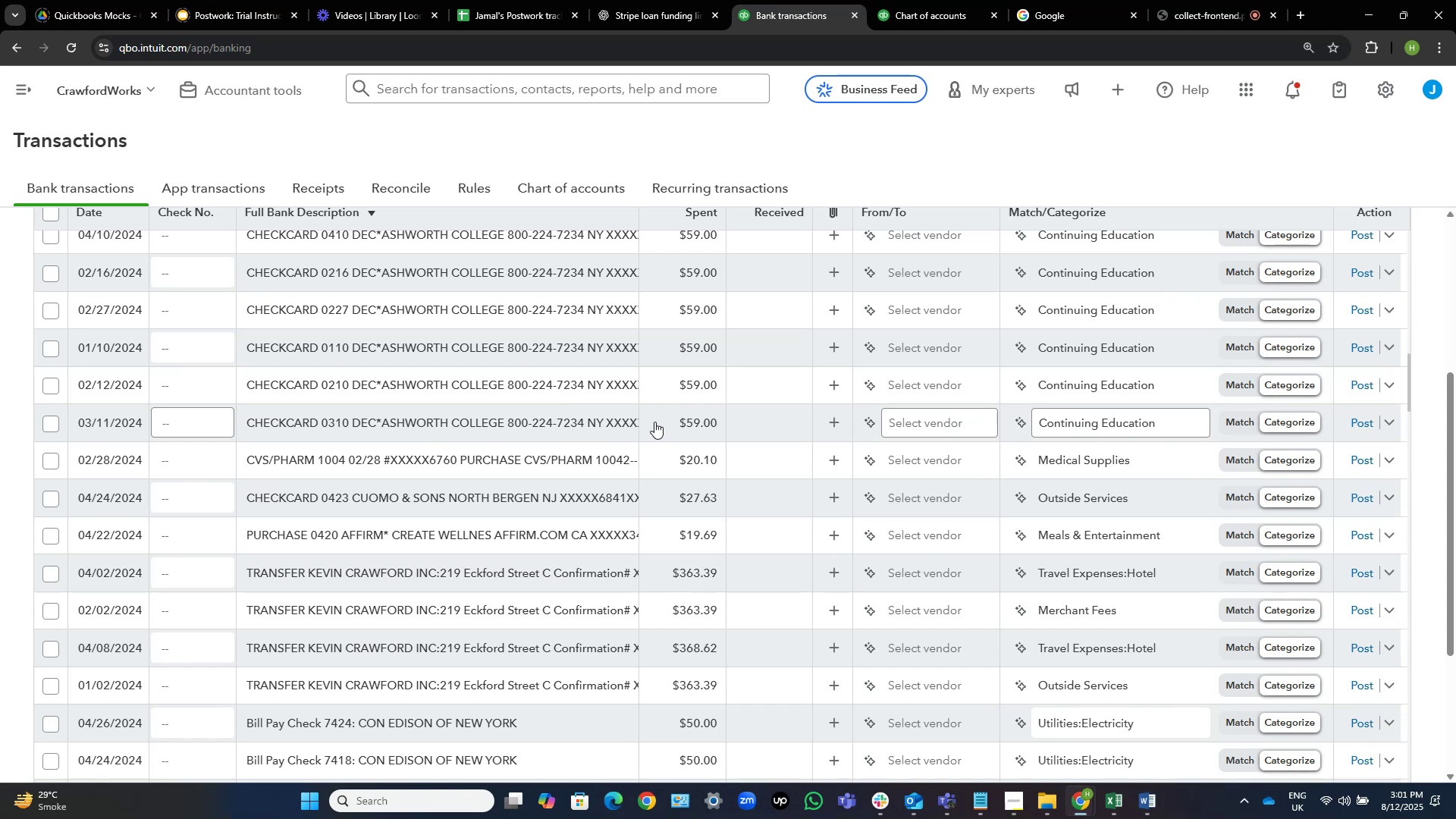 
wait(32.73)
 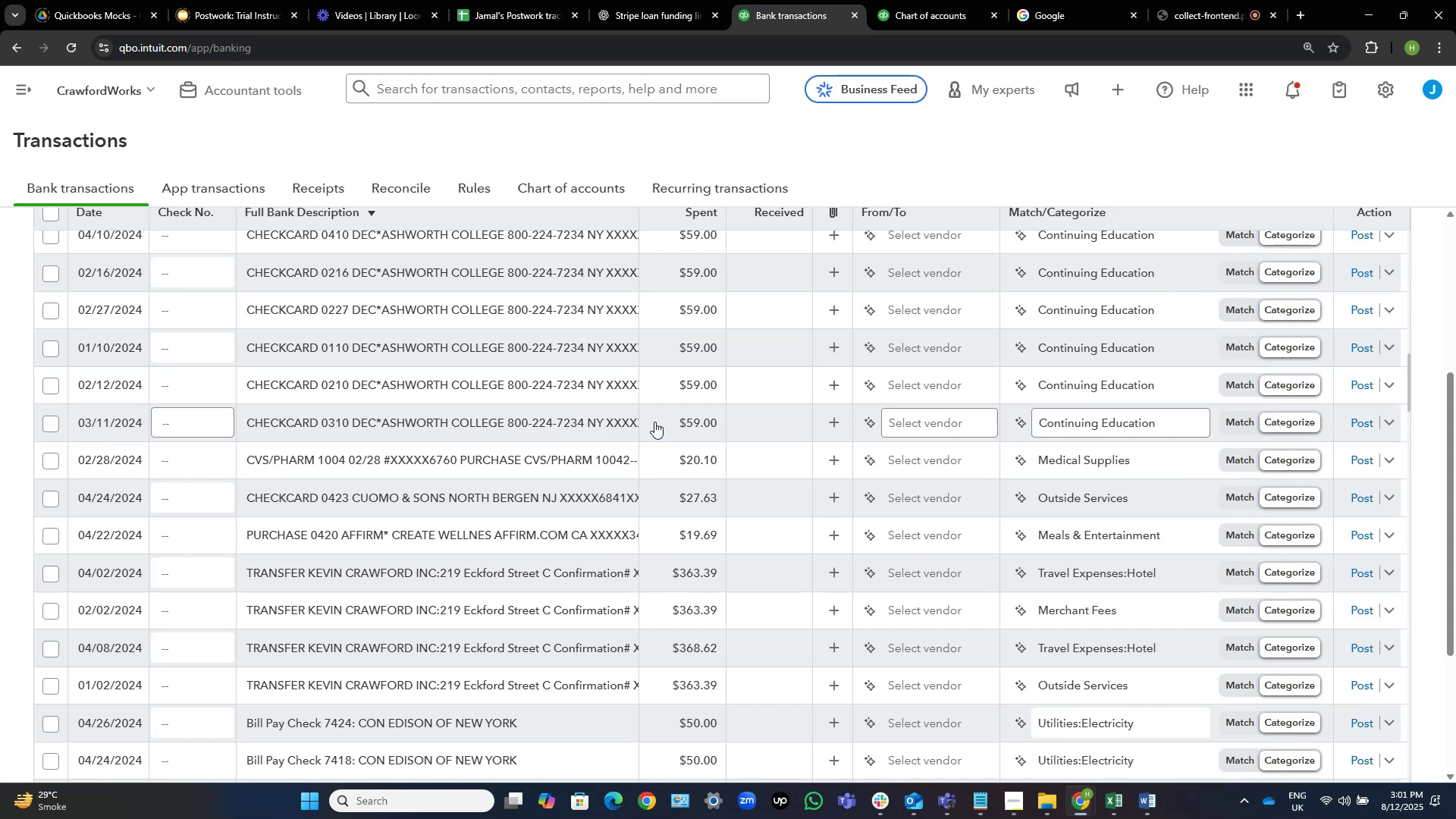 
left_click([551, 535])
 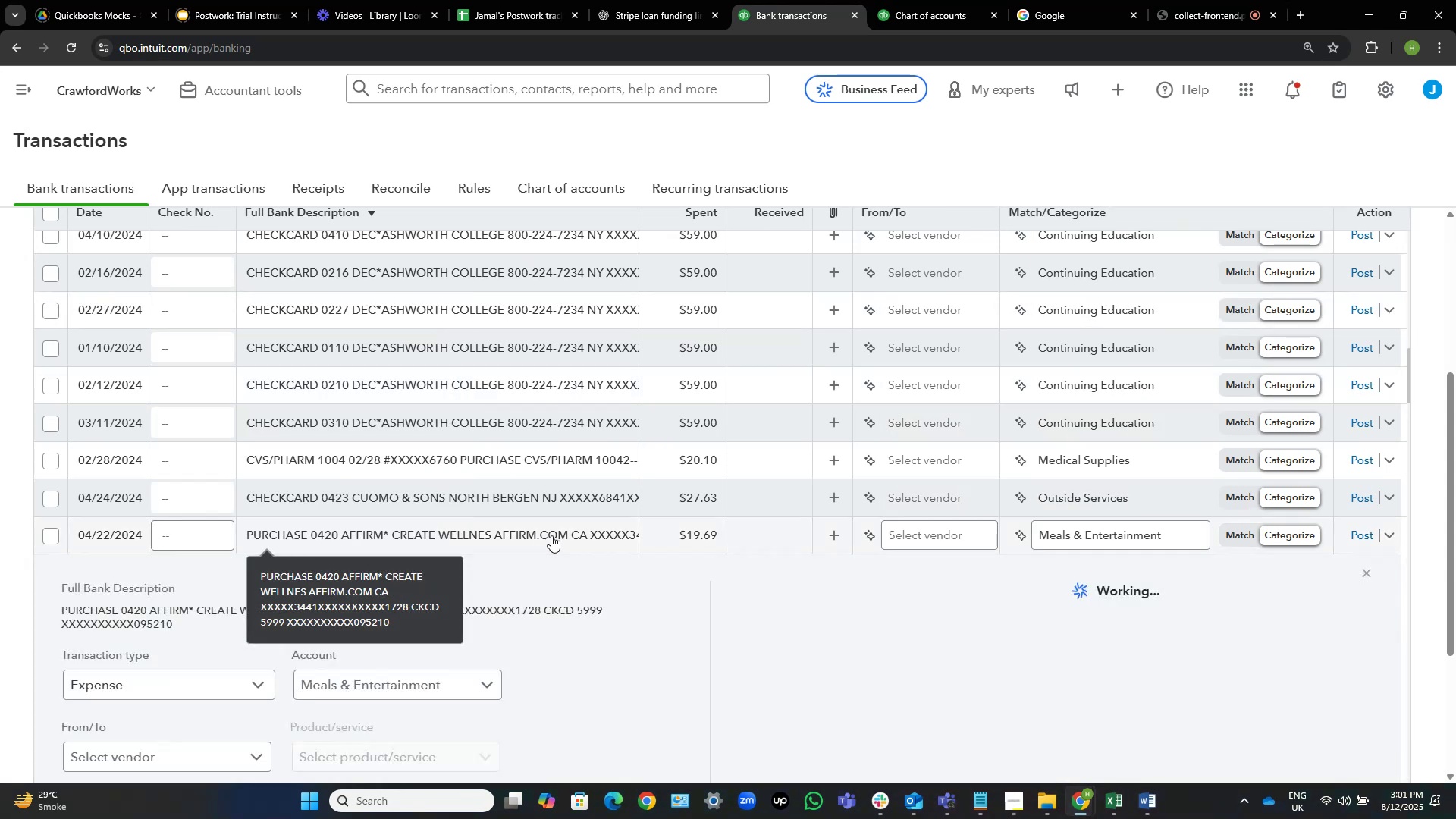 
mouse_move([853, 510])
 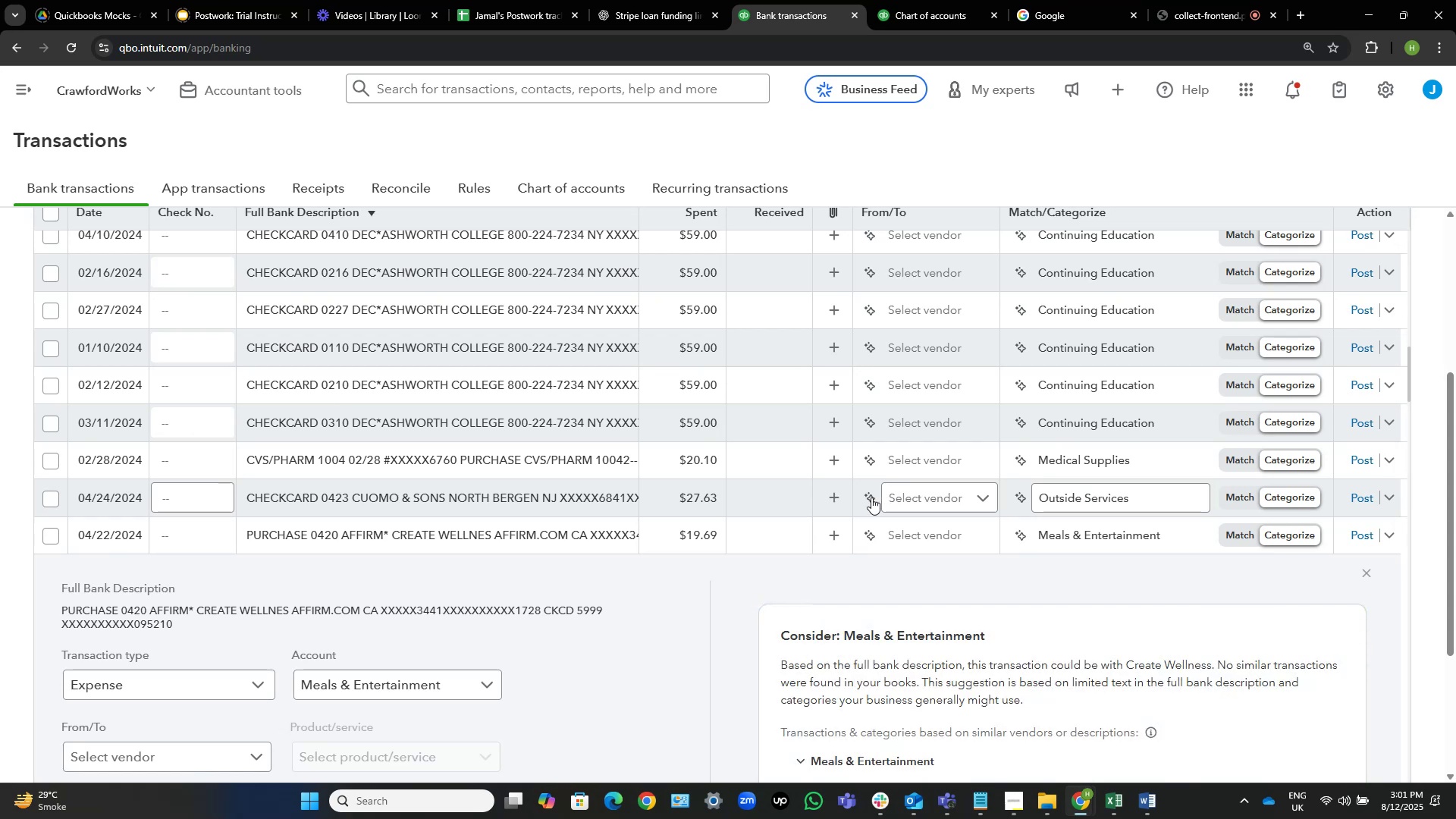 
mouse_move([843, 539])
 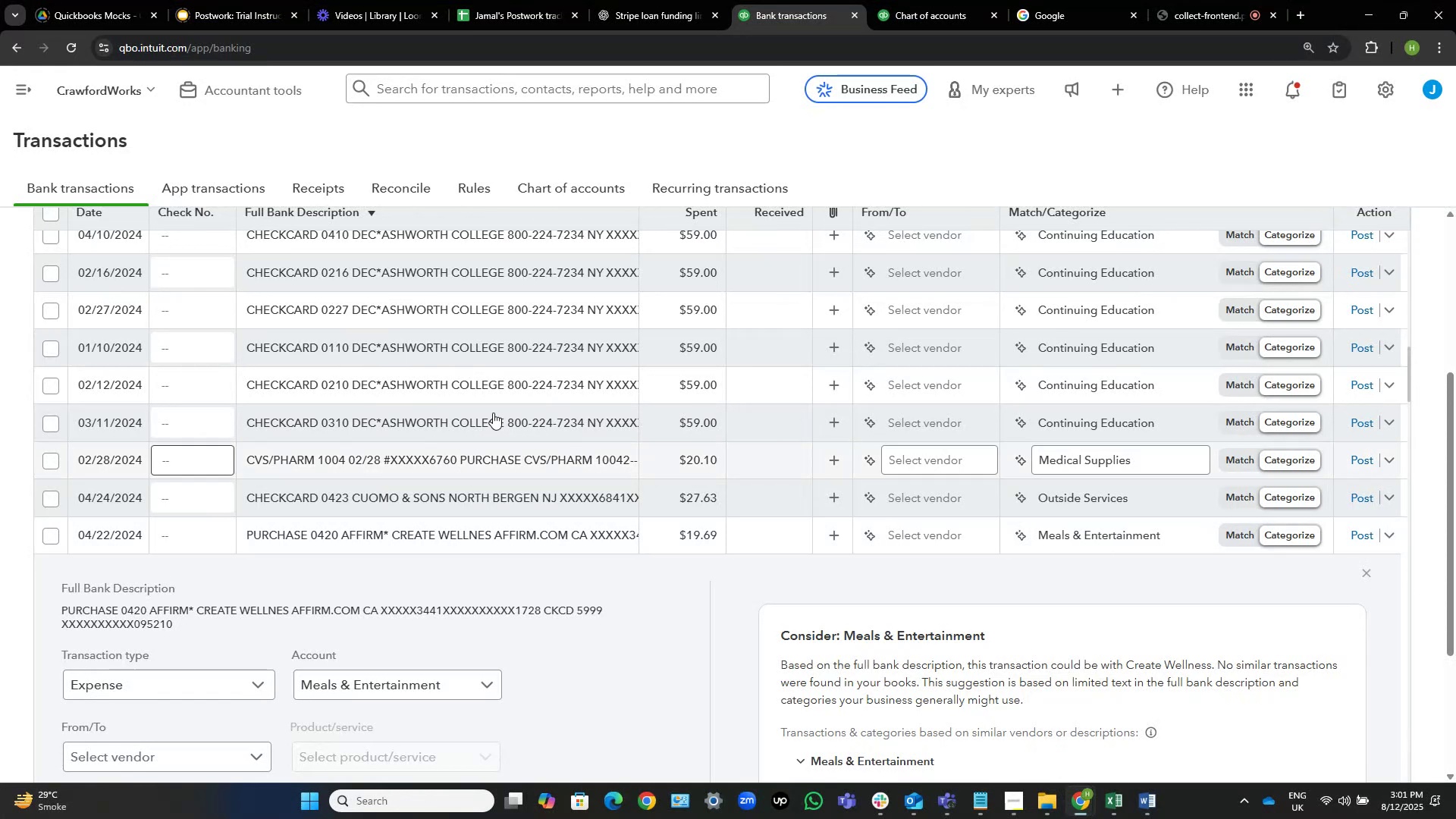 
scroll: coordinate [516, 490], scroll_direction: down, amount: 2.0
 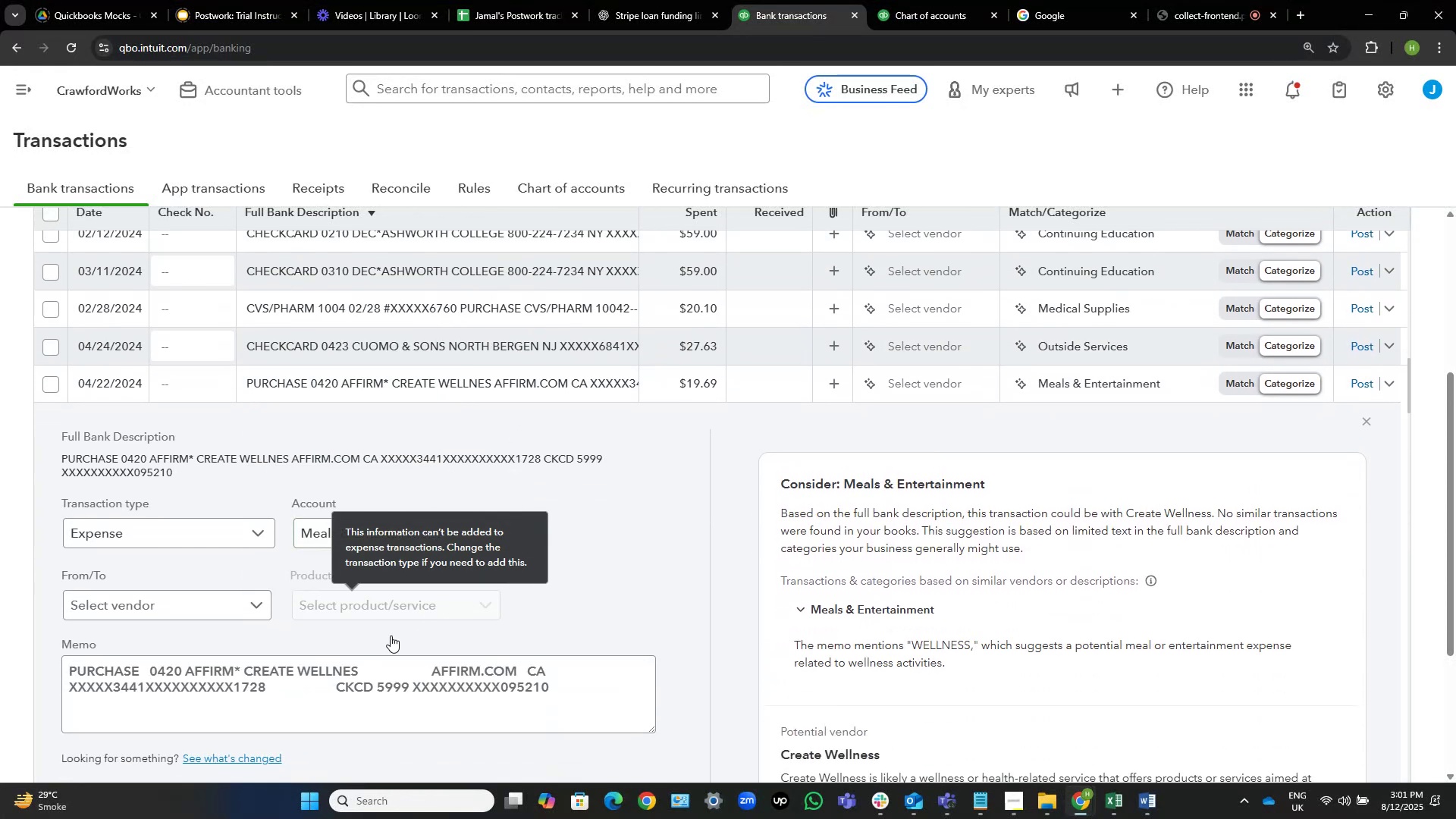 
left_click_drag(start_coordinate=[356, 671], to_coordinate=[247, 666])
 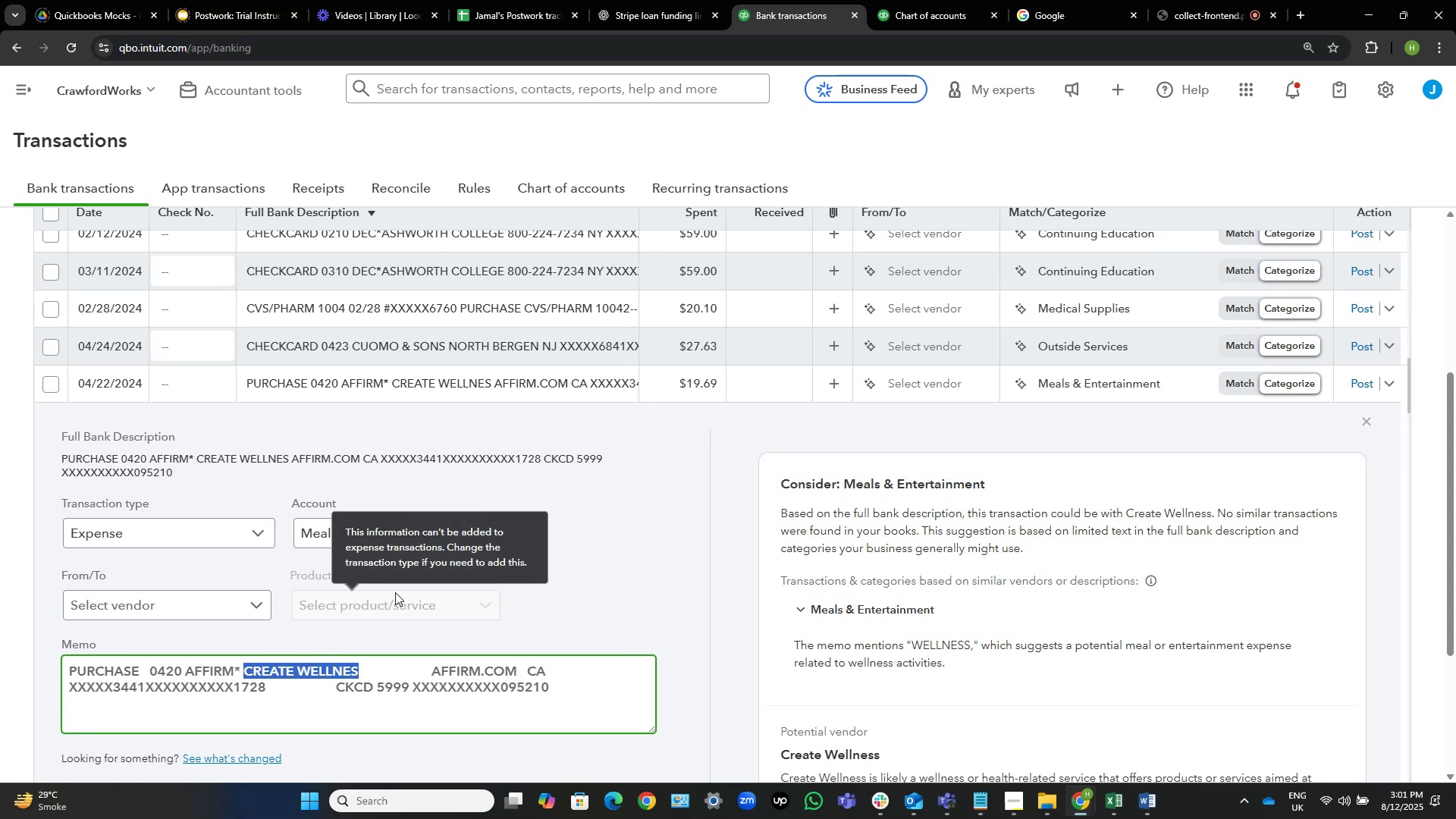 
key(Control+C)
 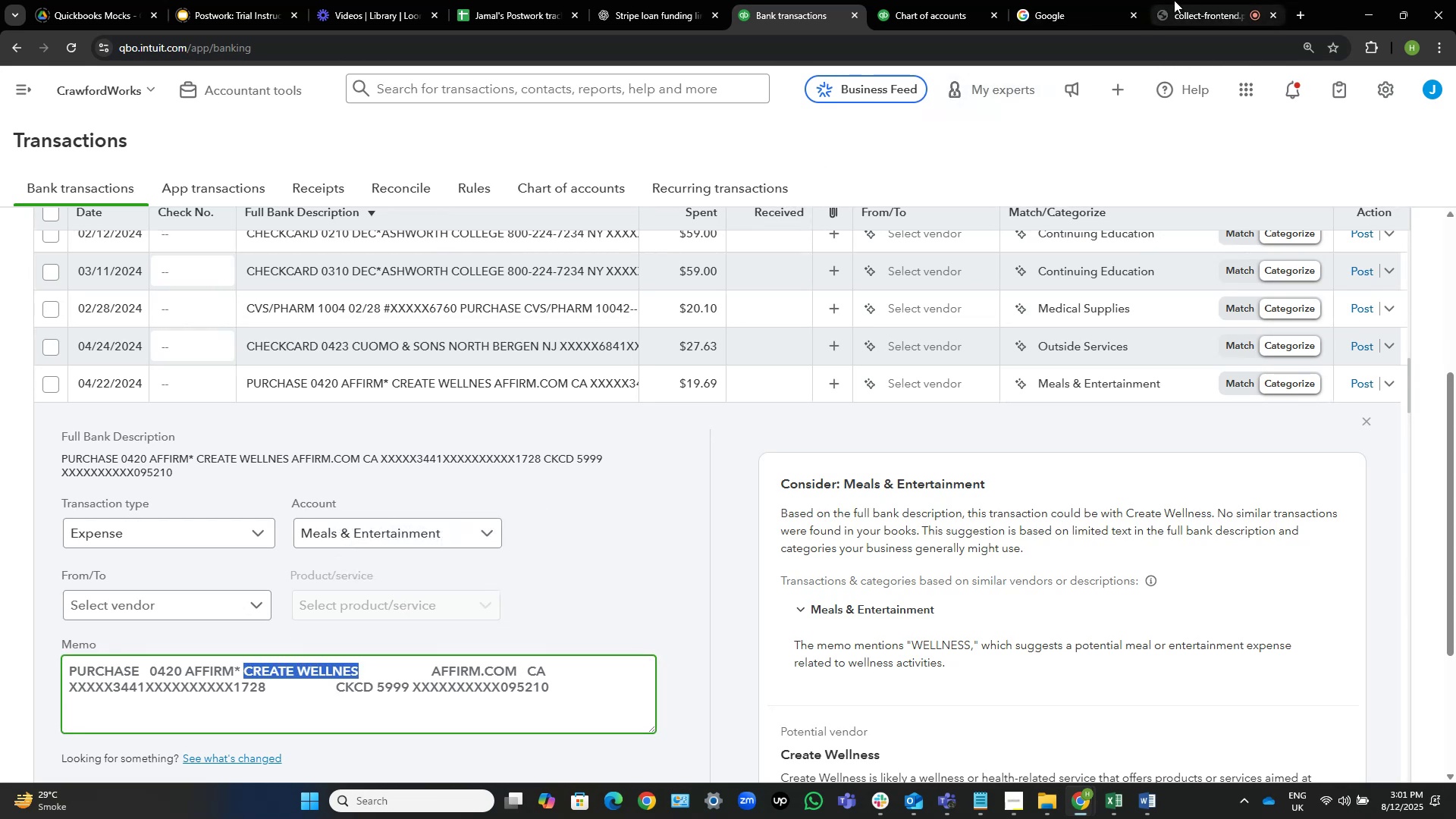 
left_click([1046, 0])
 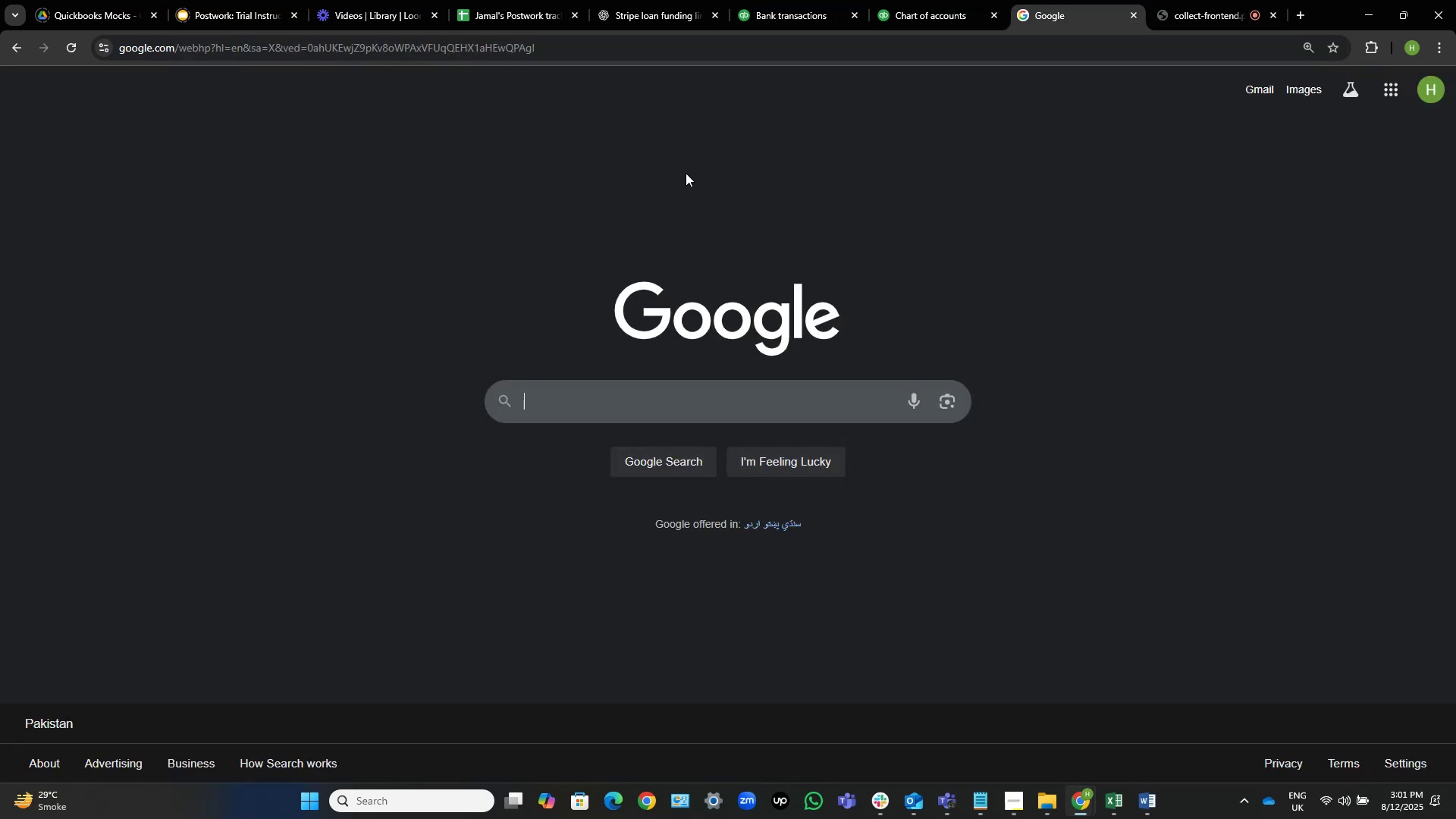 
key(Control+ControlLeft)
 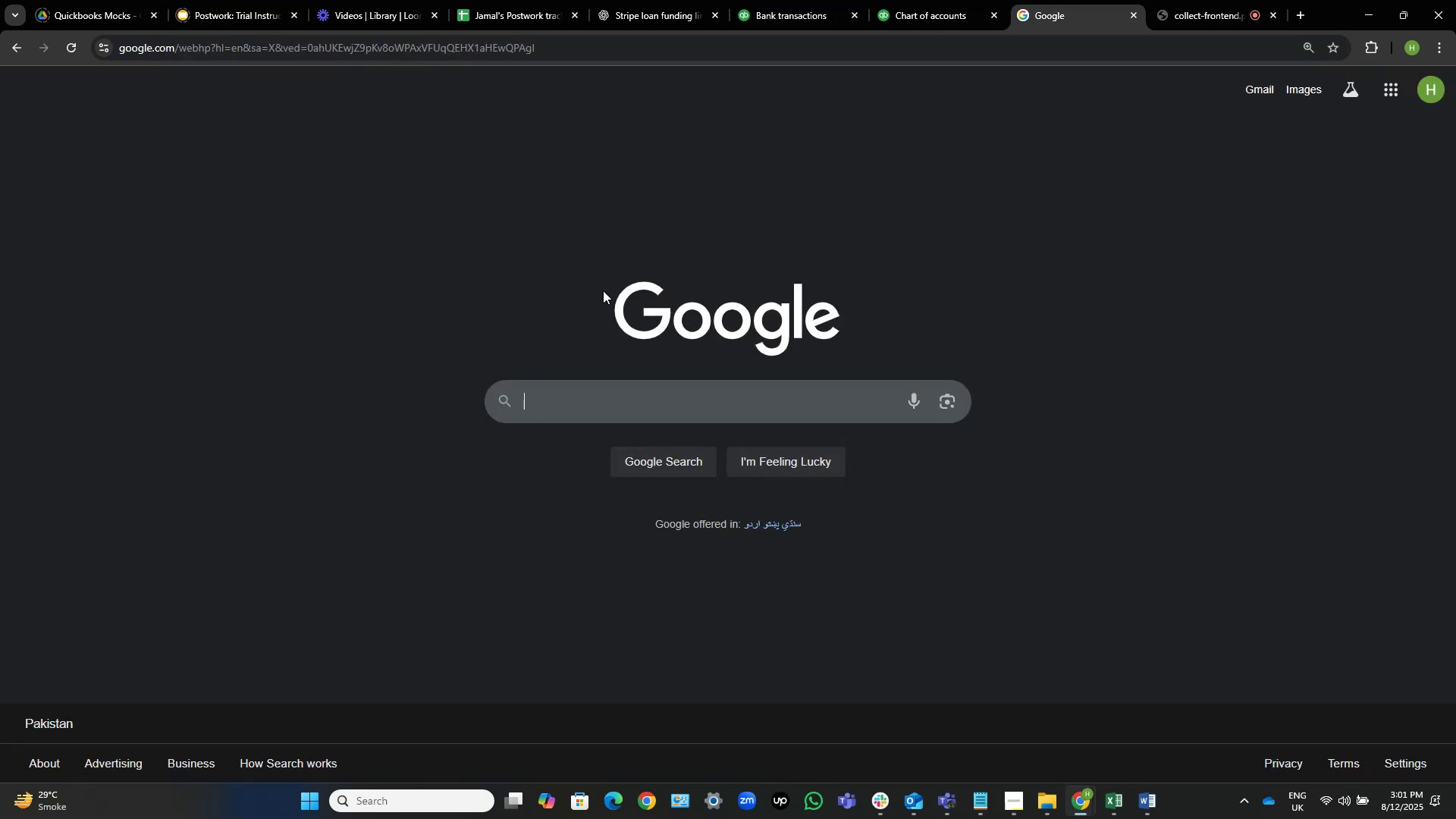 
key(Control+V)
 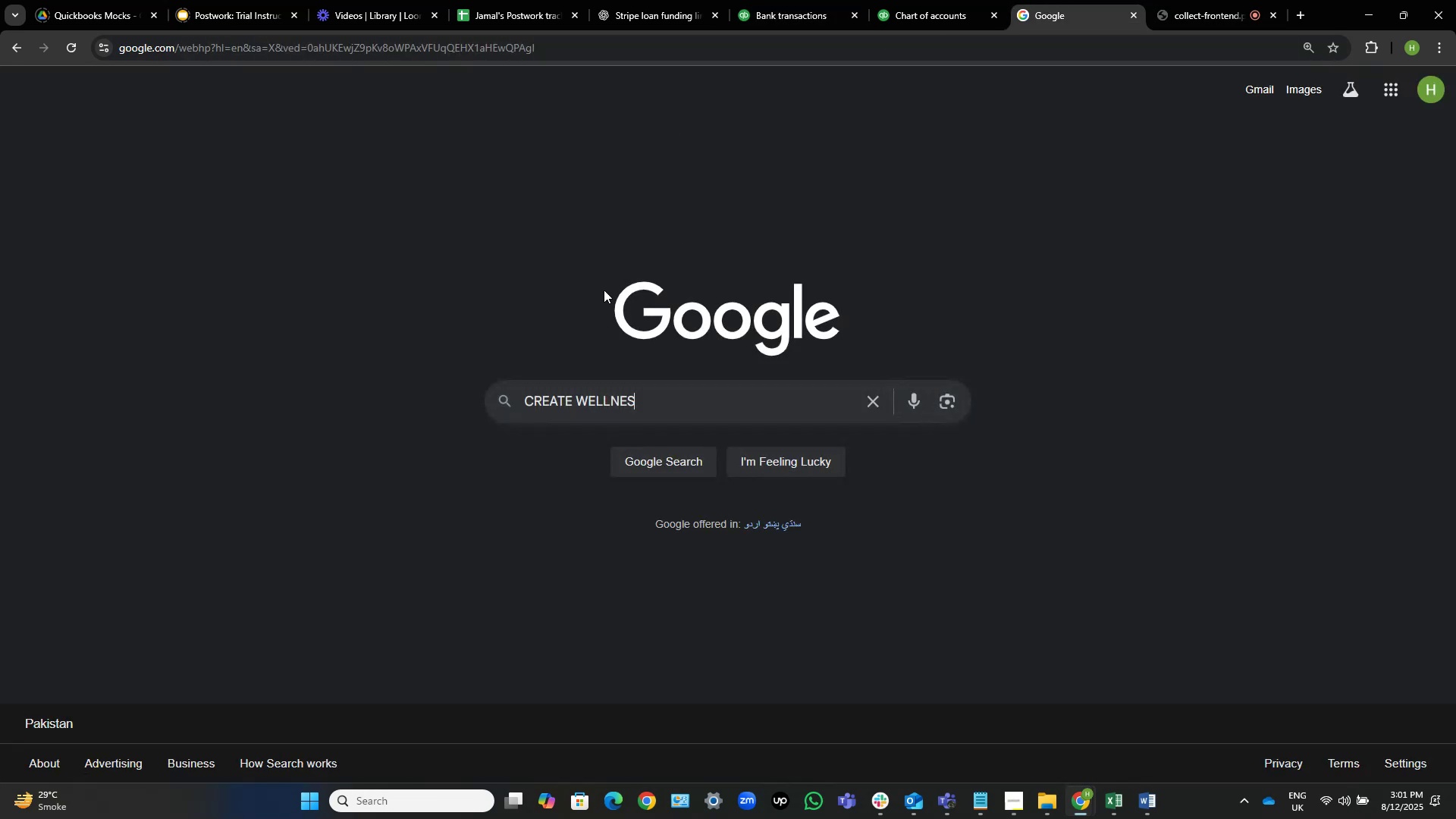 
key(NumpadEnter)
 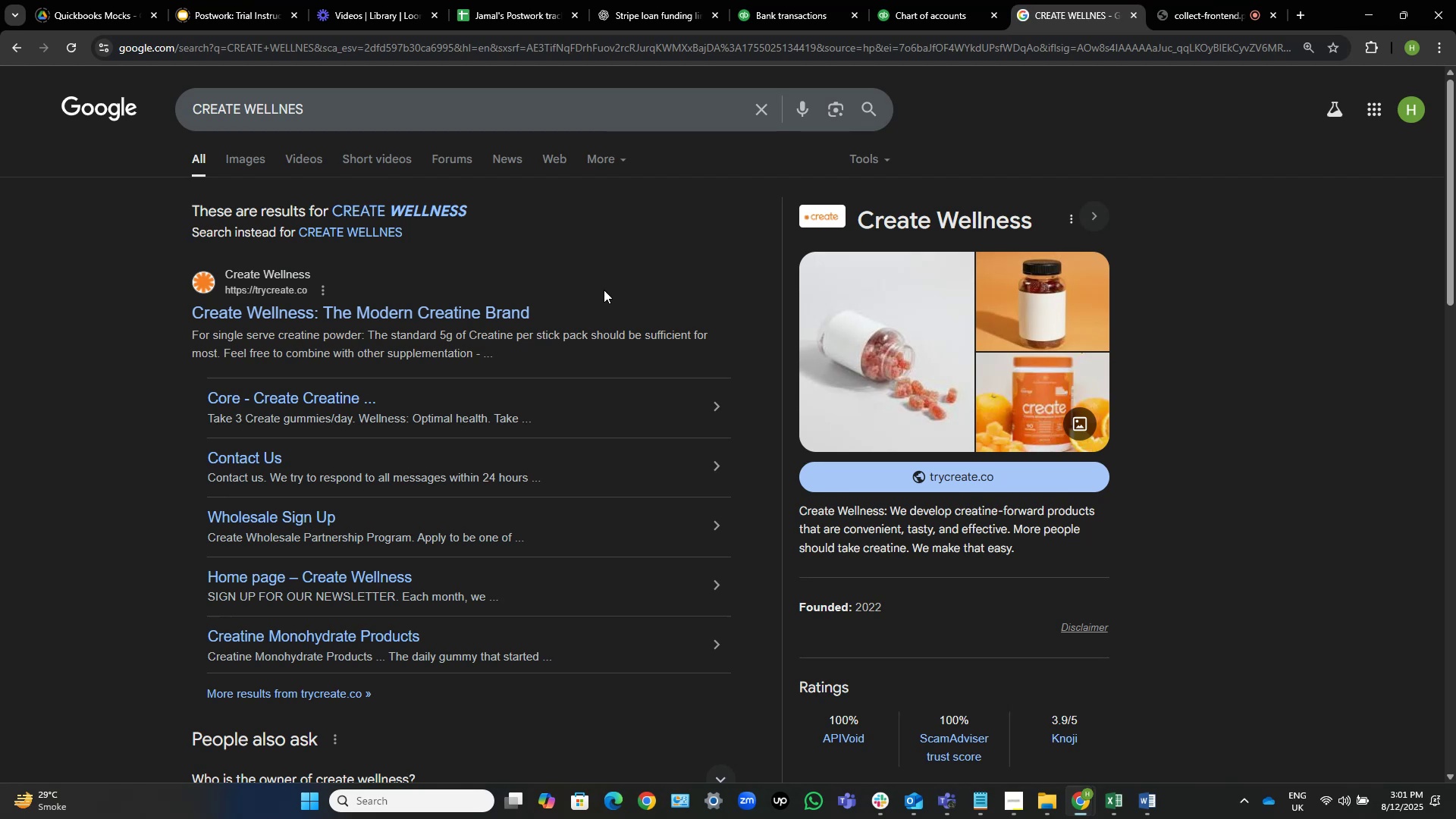 
wait(14.1)
 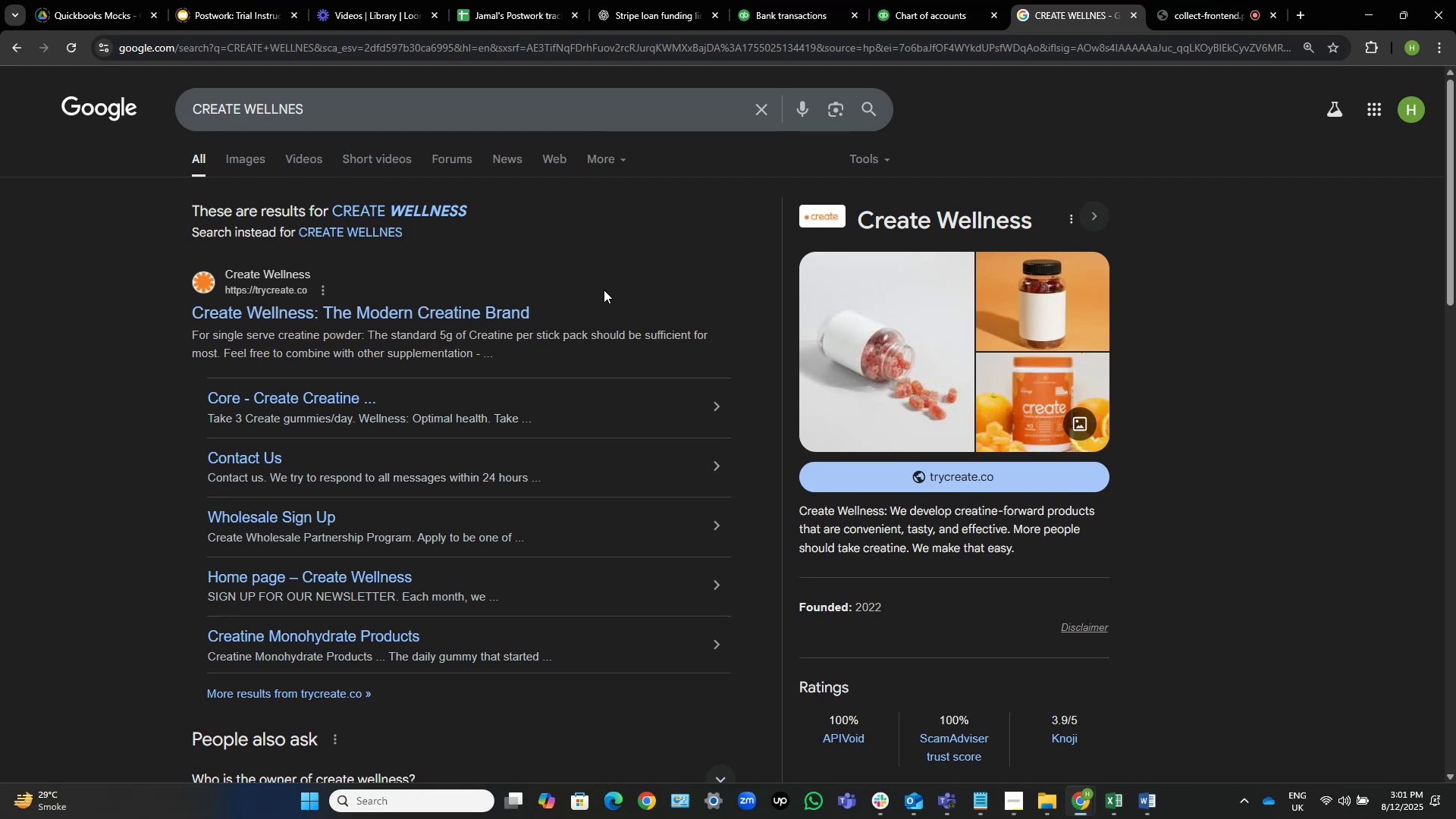 
mouse_move([801, 17])
 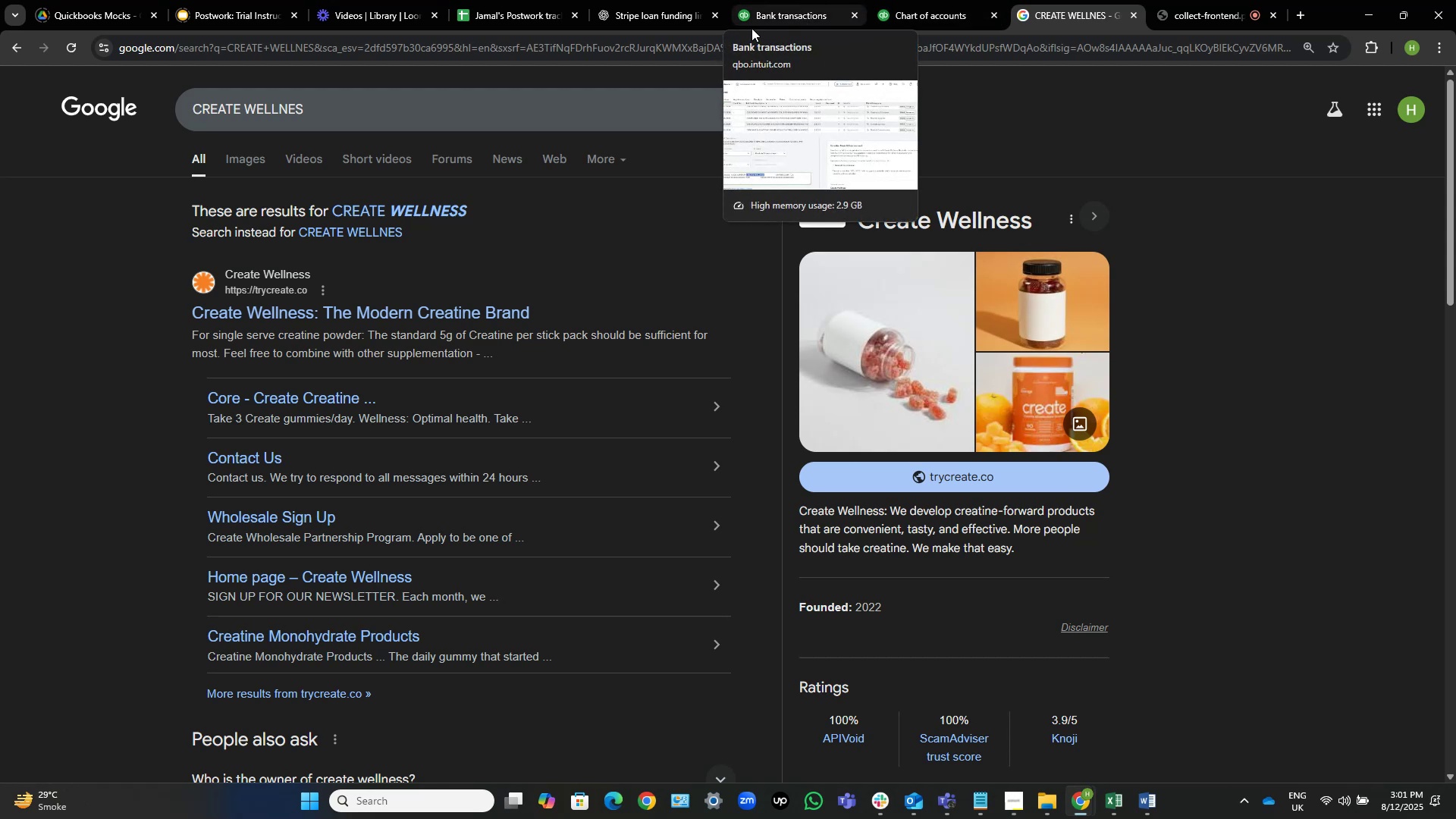 
left_click([754, 16])
 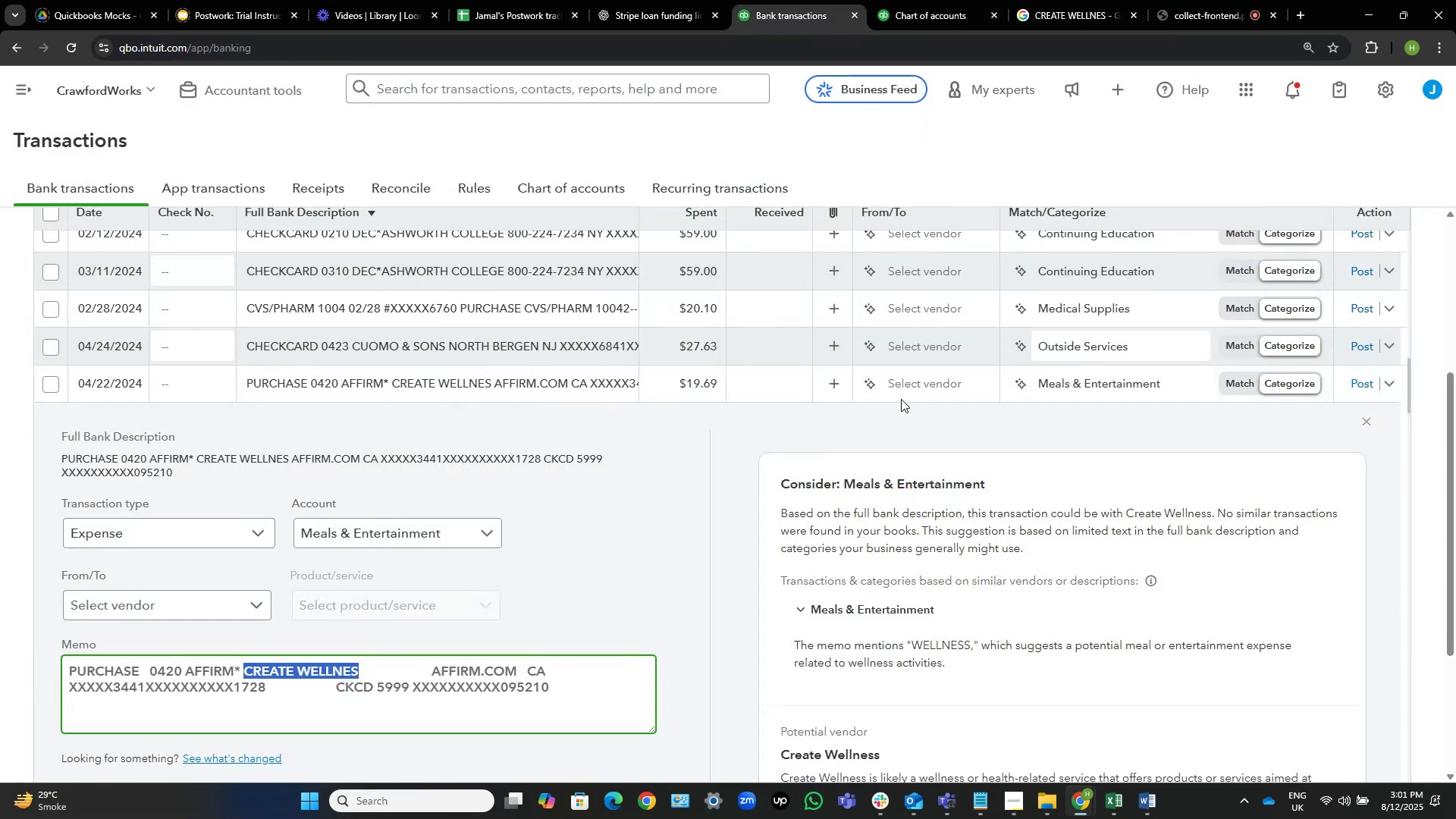 
left_click([941, 375])
 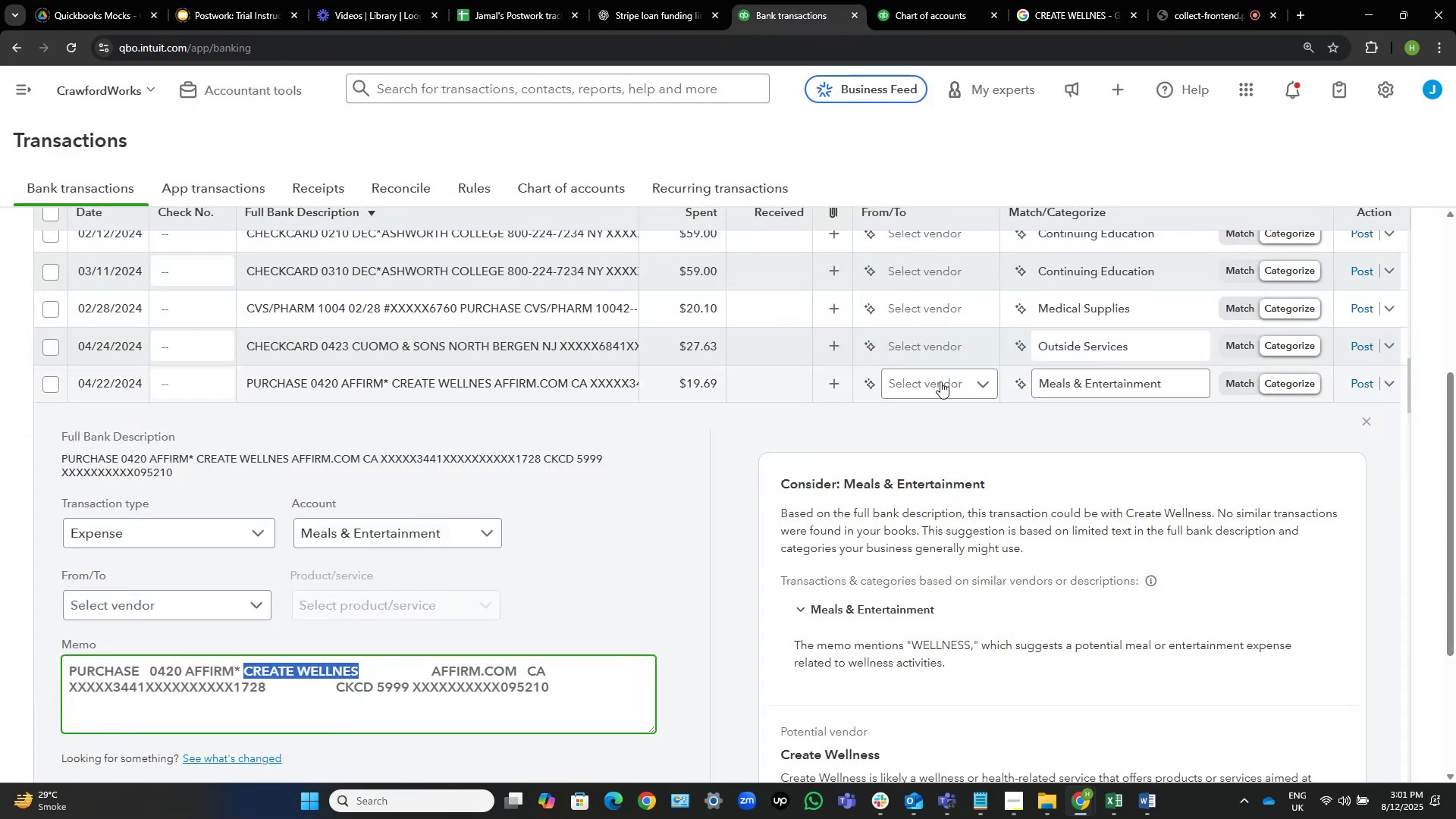 
left_click([932, 385])
 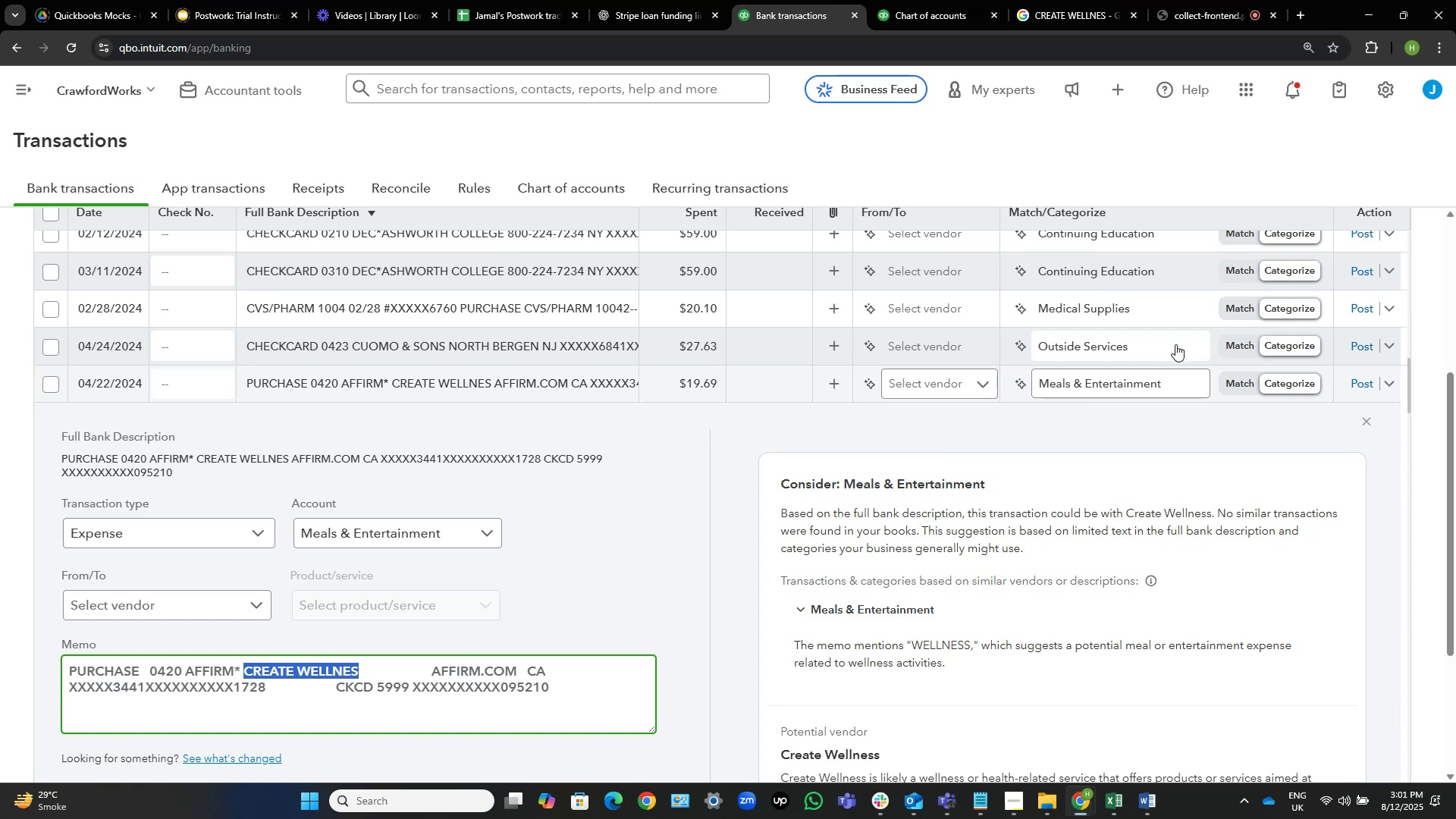 
wait(8.78)
 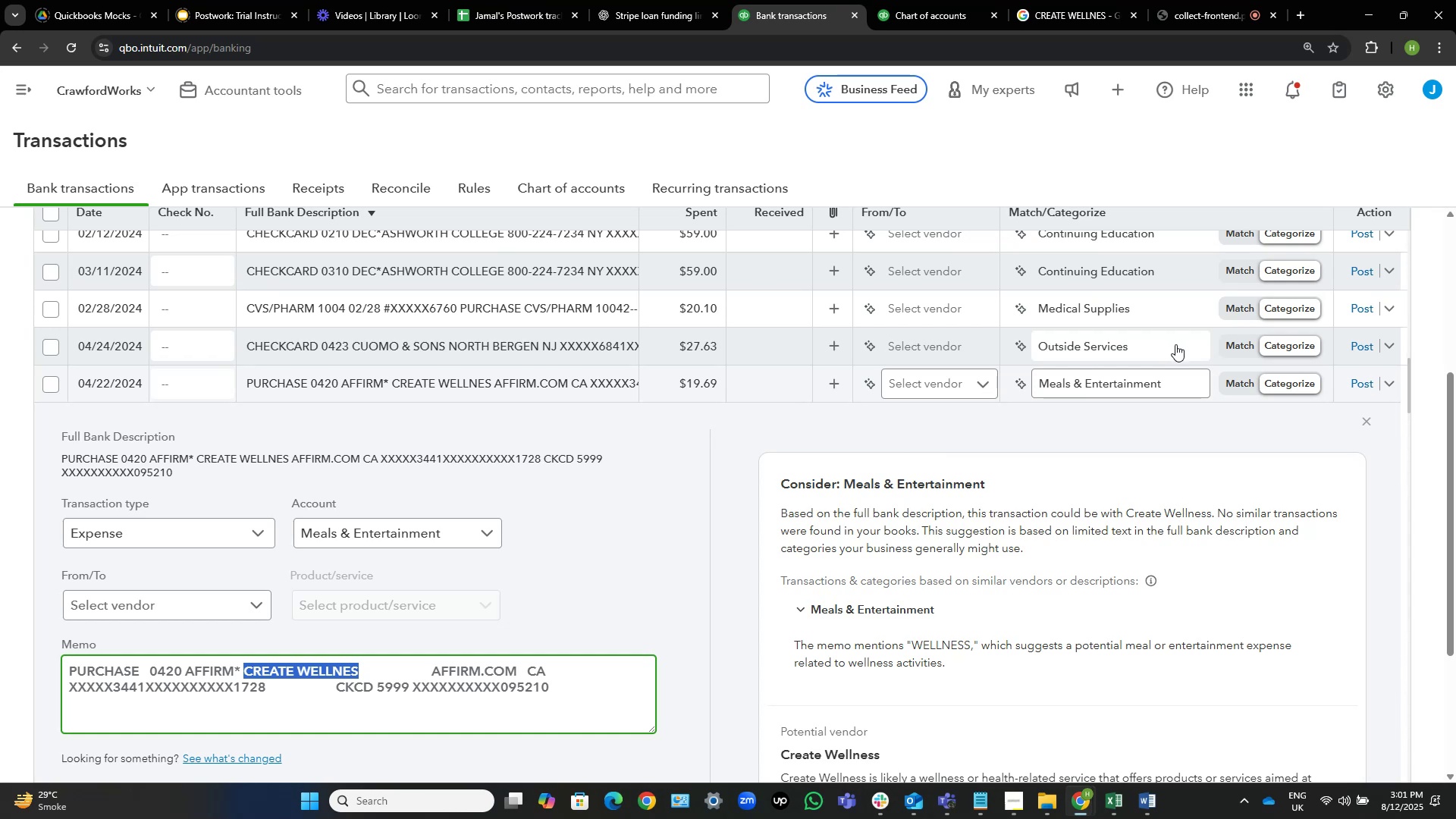 
left_click([902, 390])
 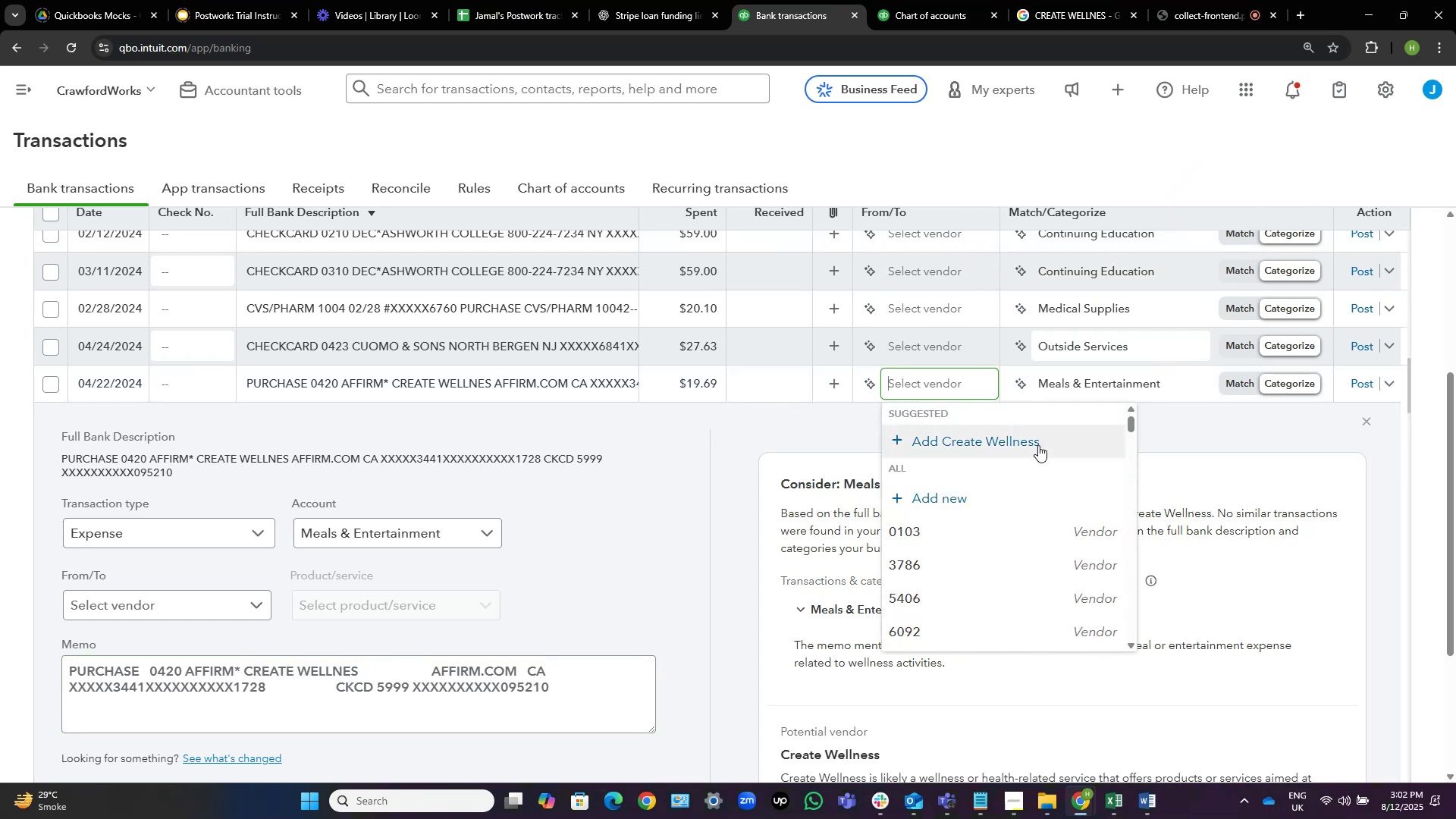 
left_click([1026, 451])
 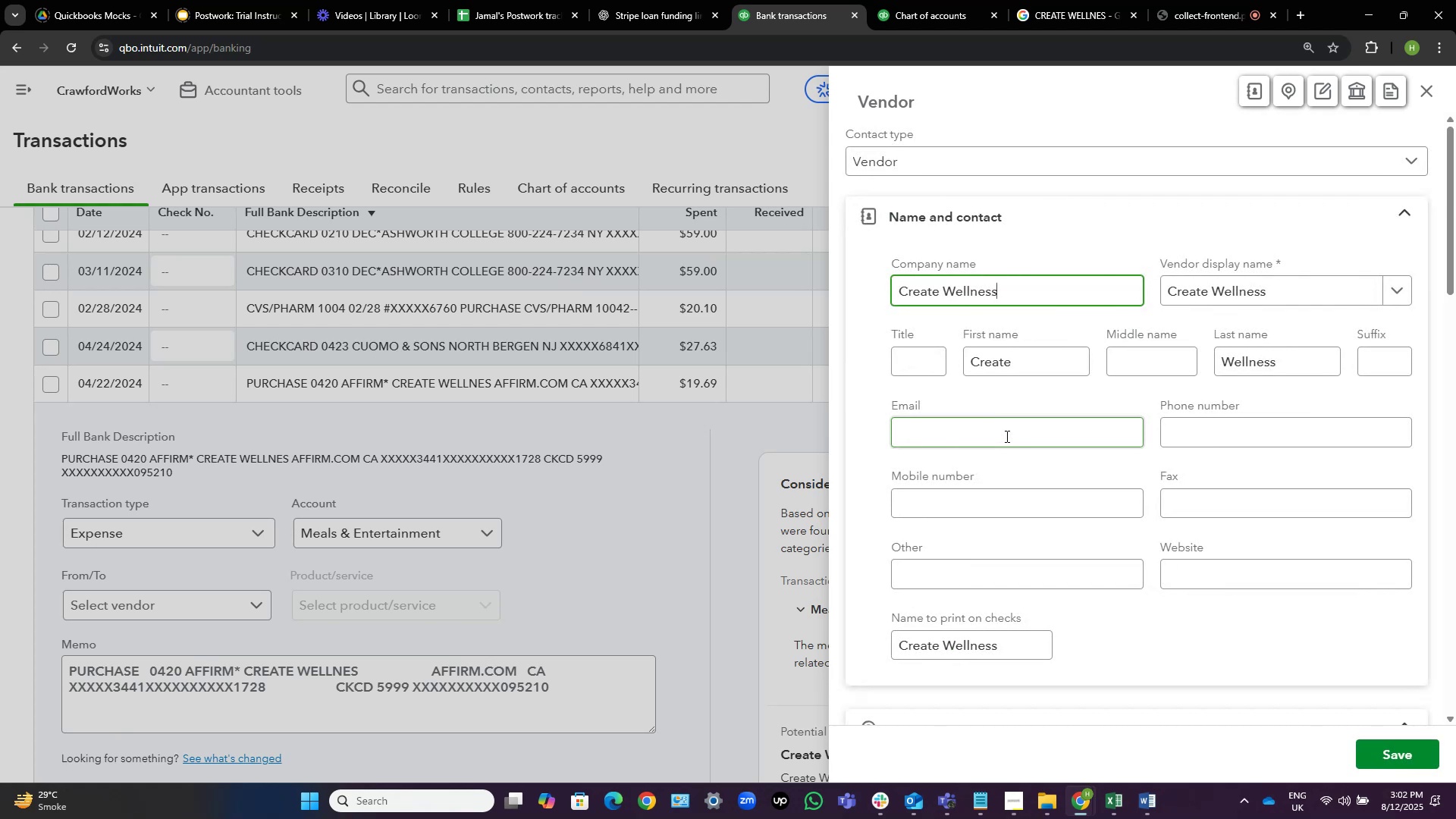 
wait(10.44)
 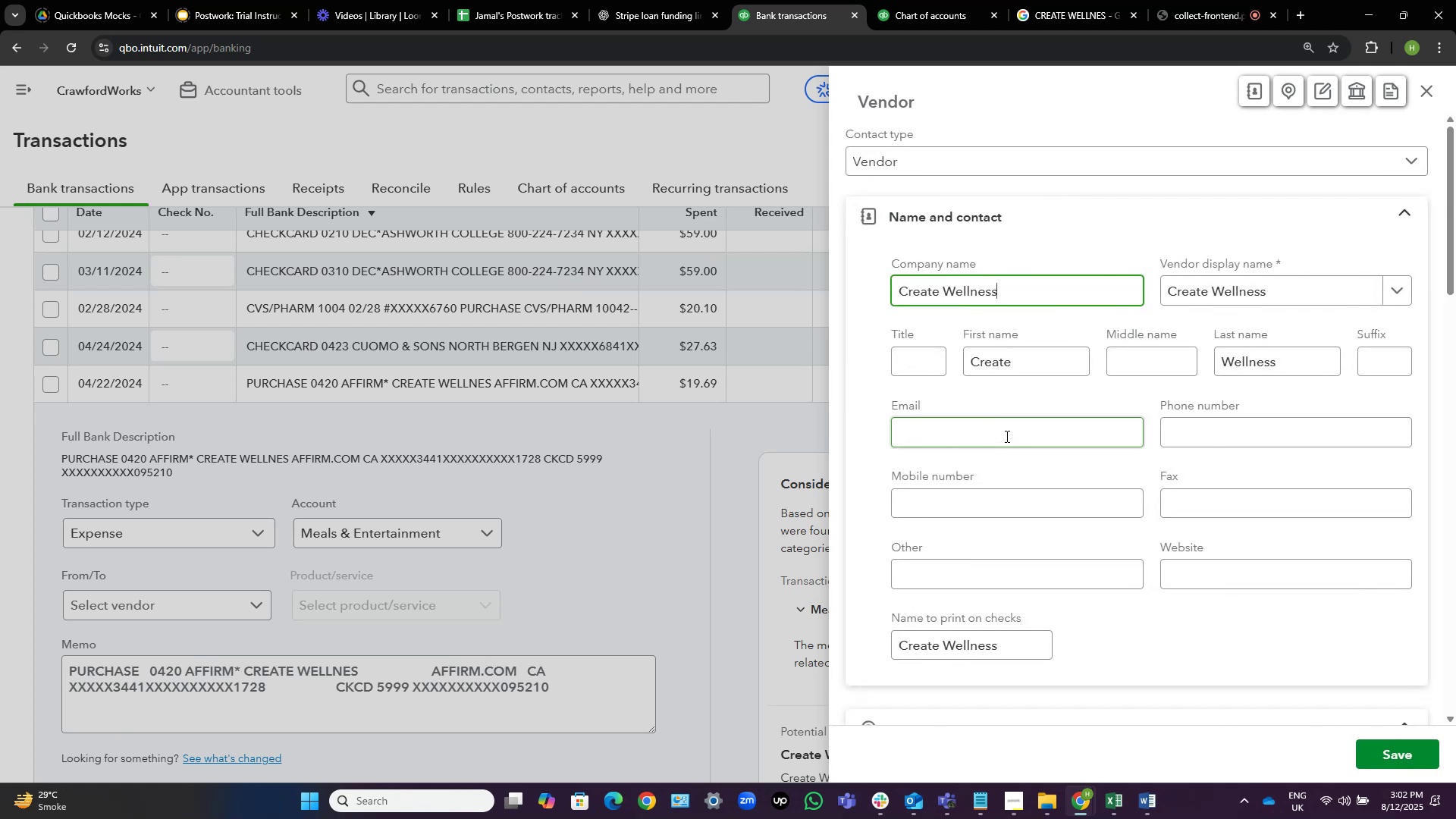 
left_click([1406, 754])
 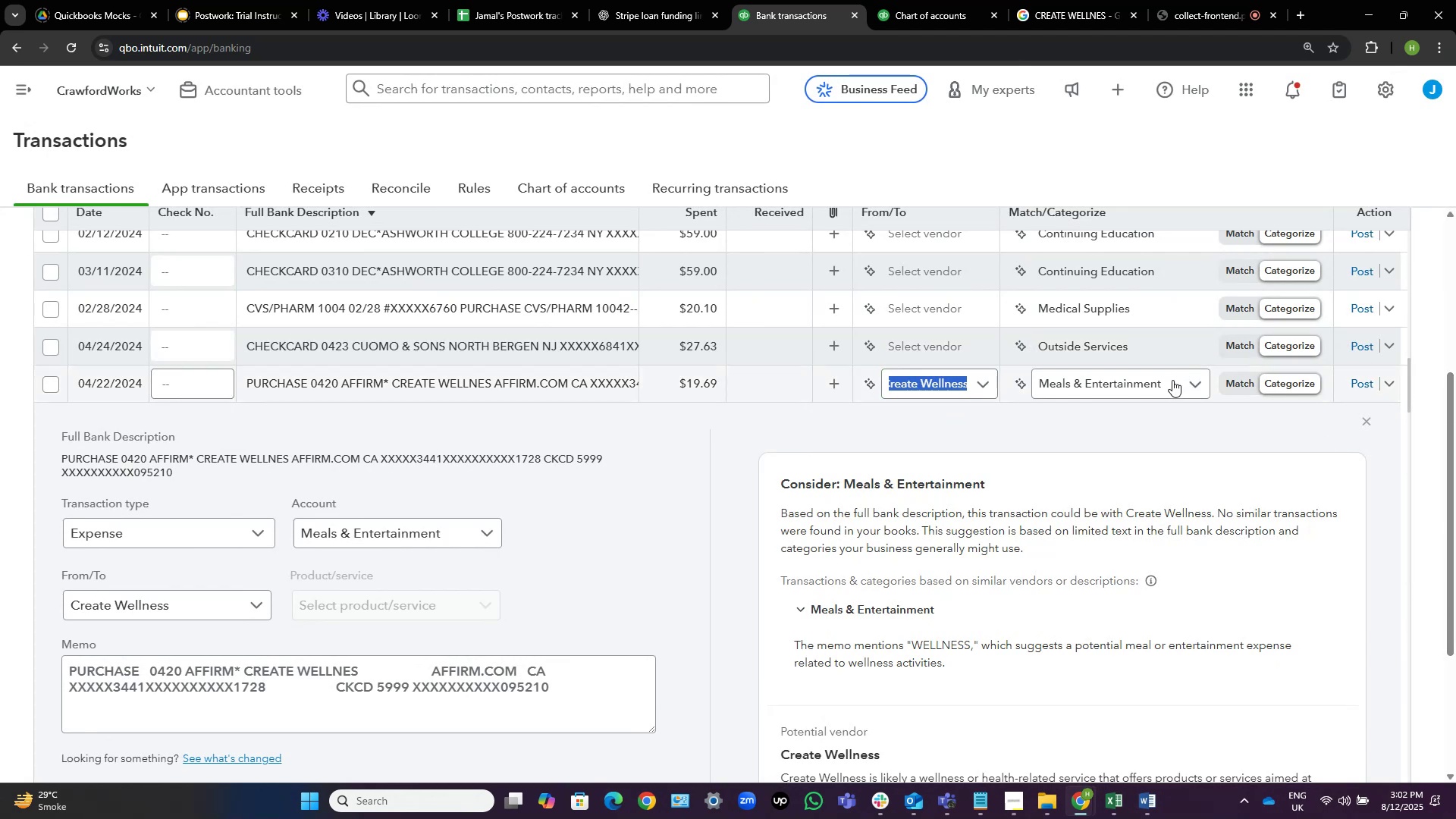 
wait(19.93)
 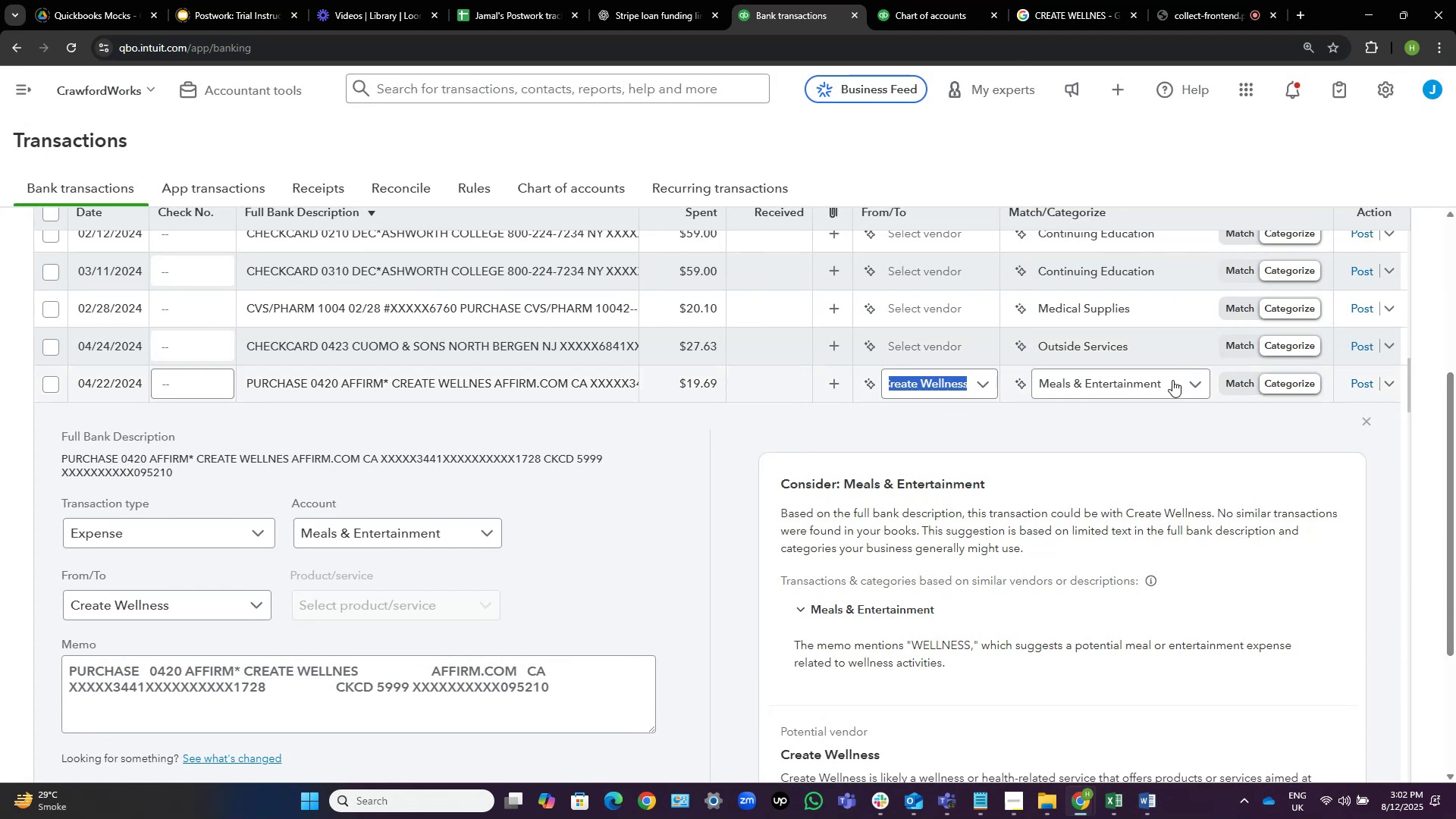 
left_click([1172, 380])
 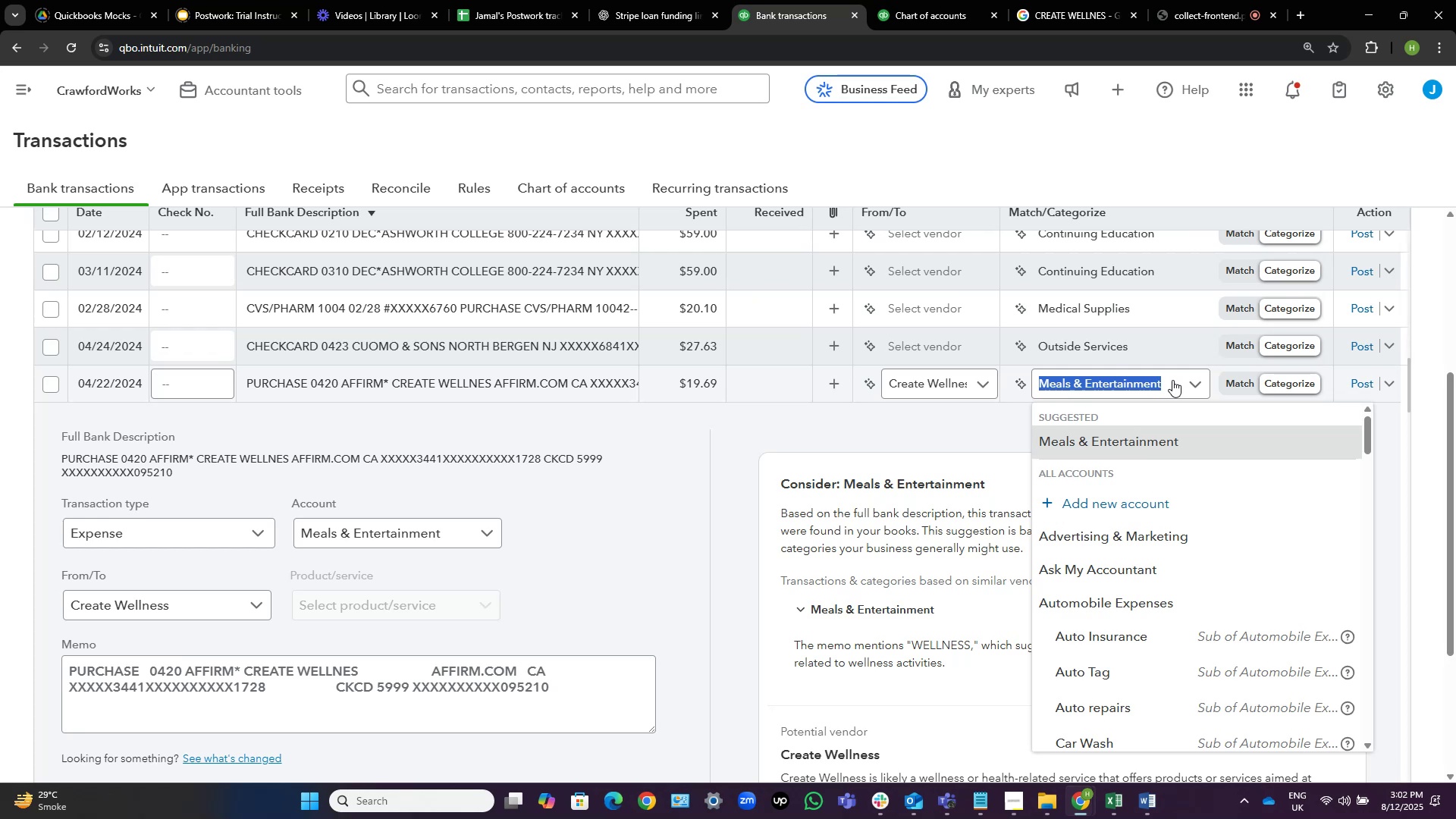 
wait(18.34)
 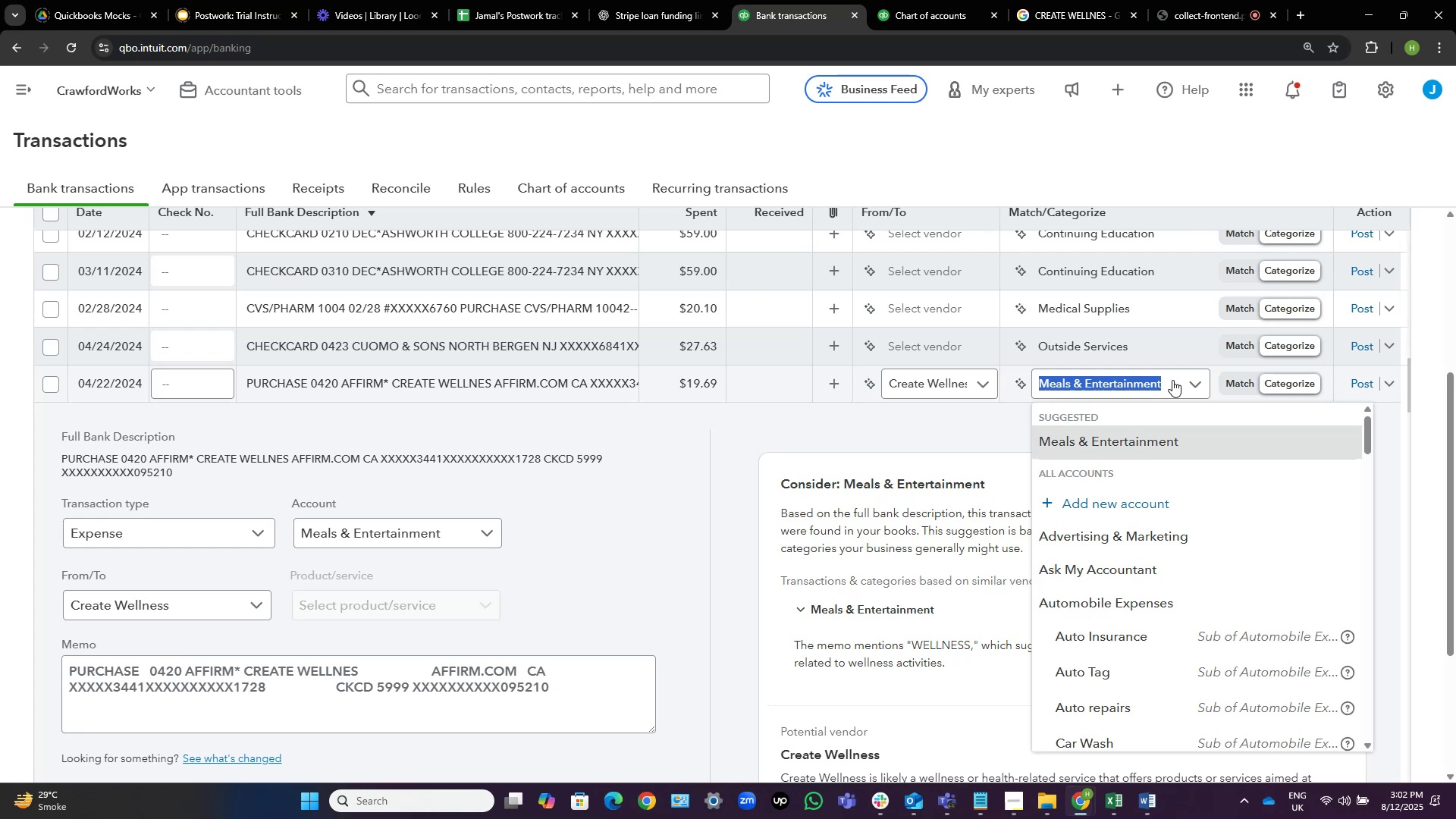 
type(owner)
 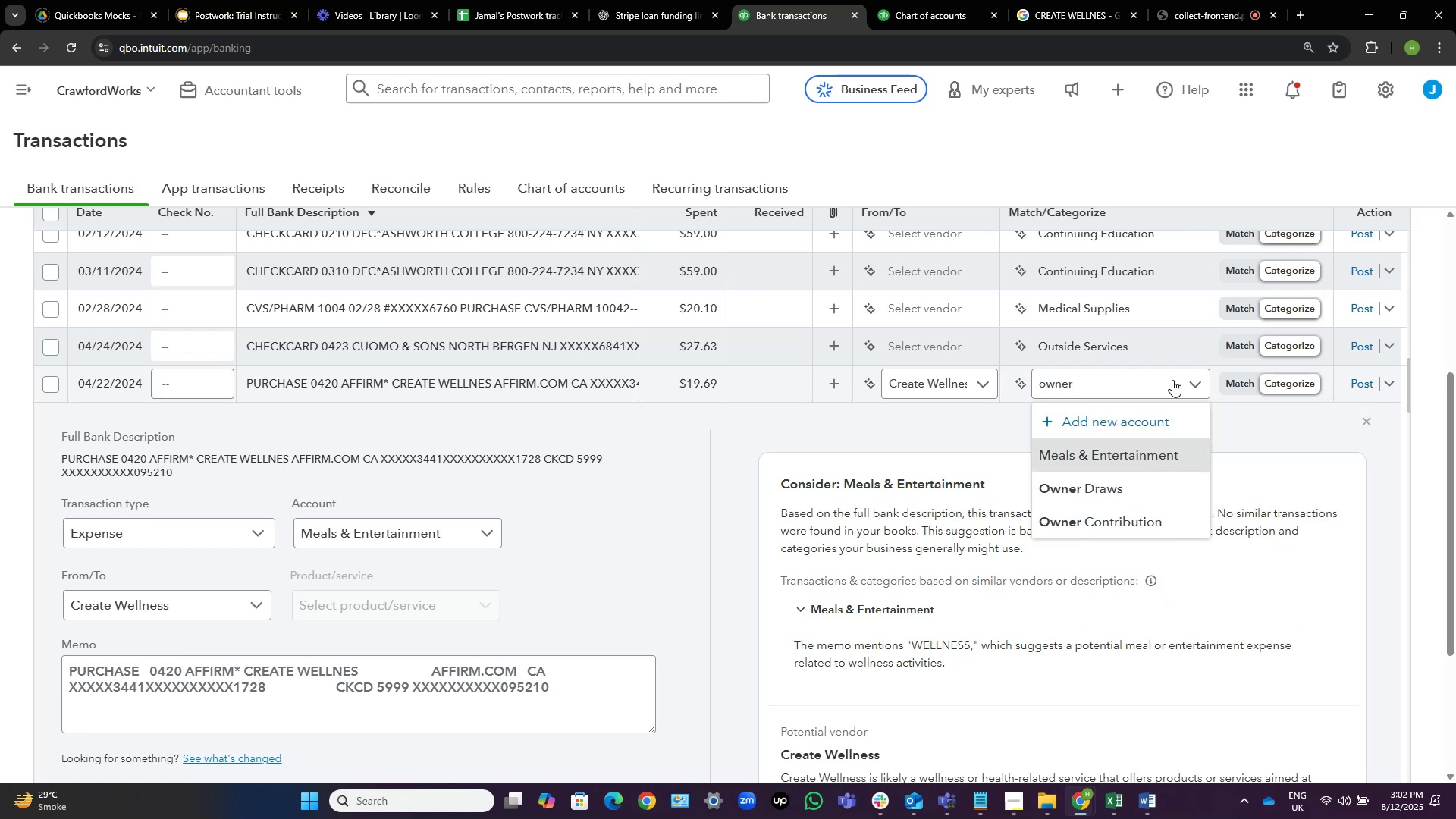 
key(ArrowDown)
 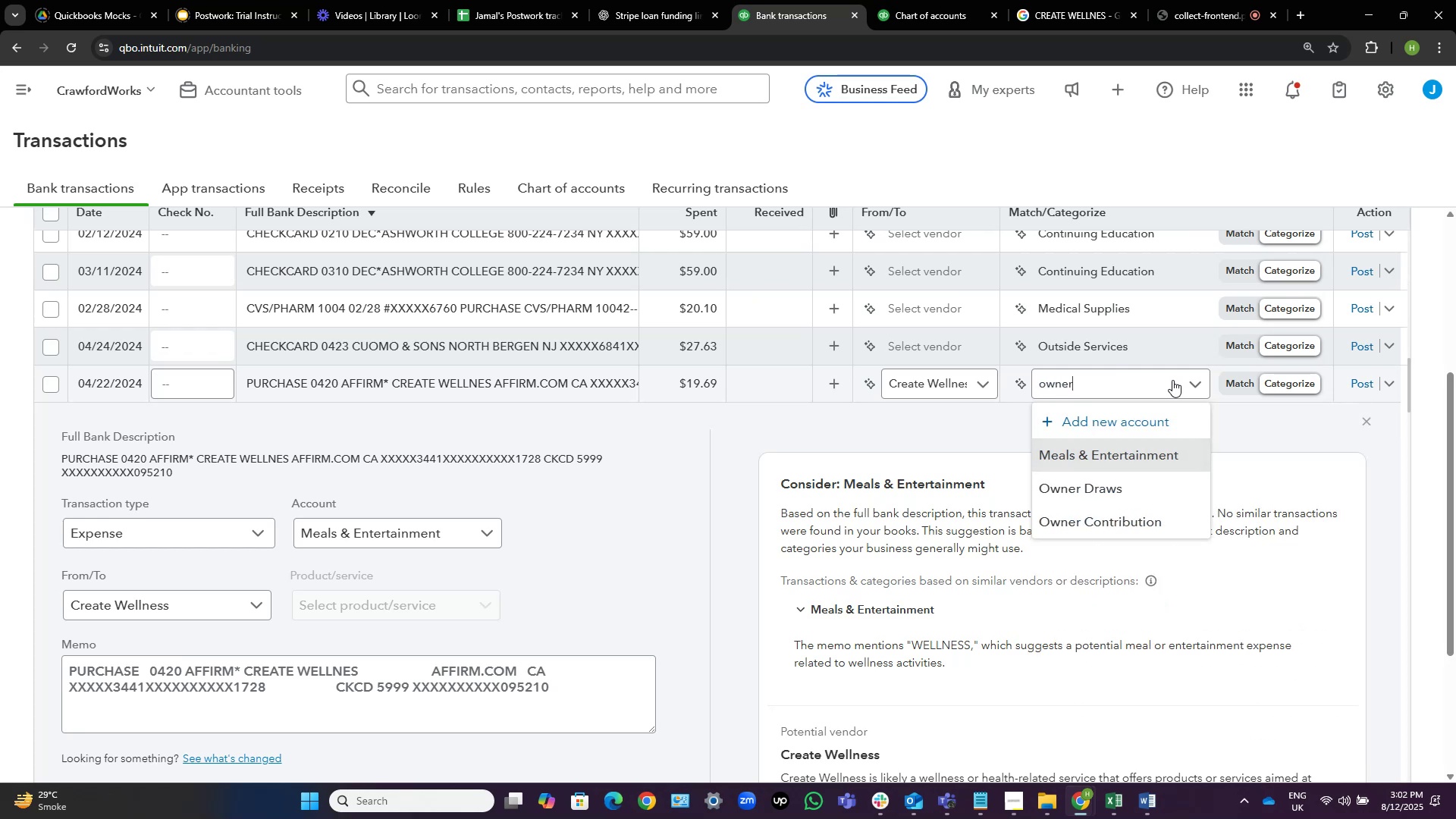 
key(ArrowDown)
 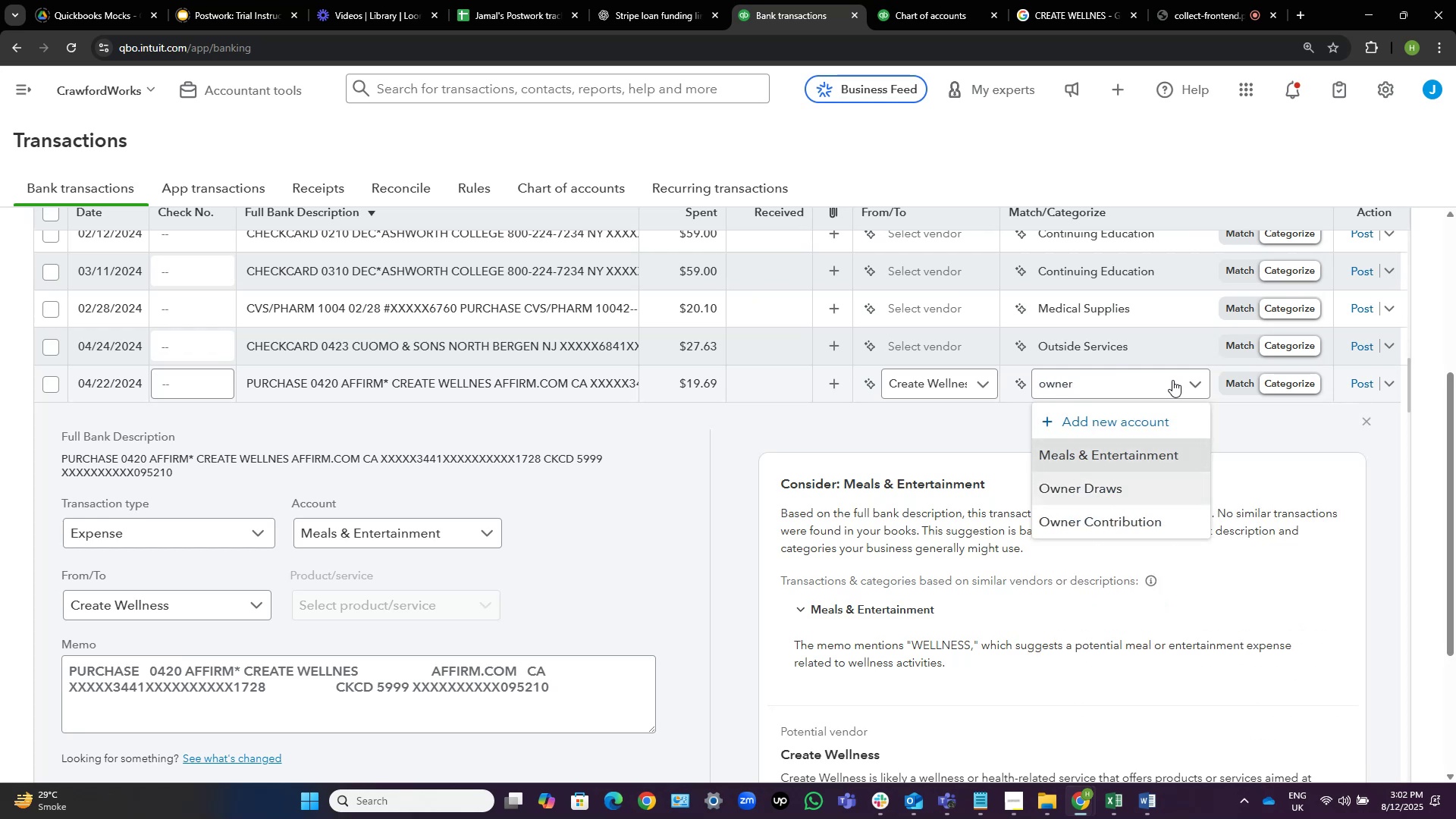 
key(NumpadEnter)
 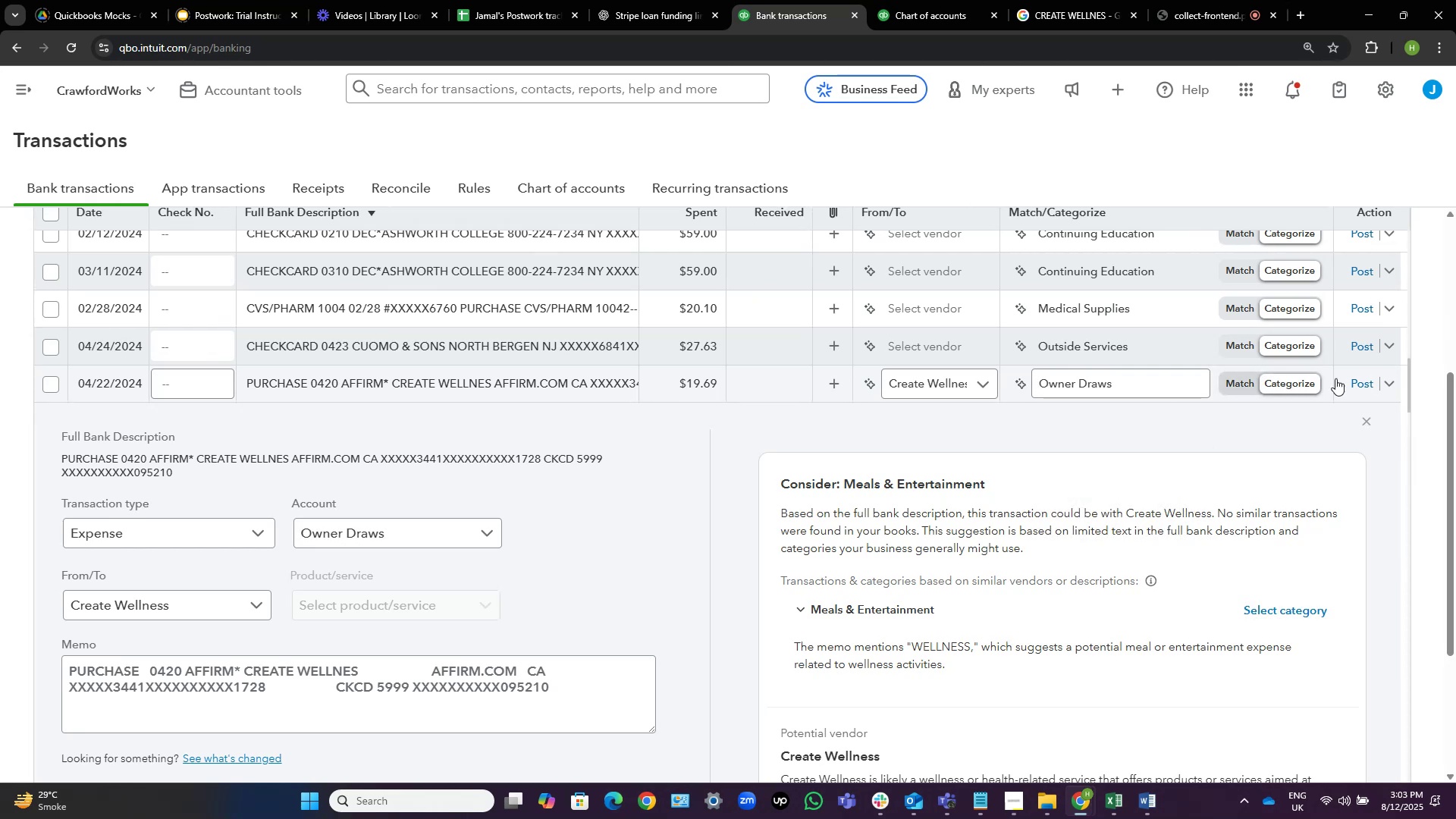 
left_click([1354, 381])
 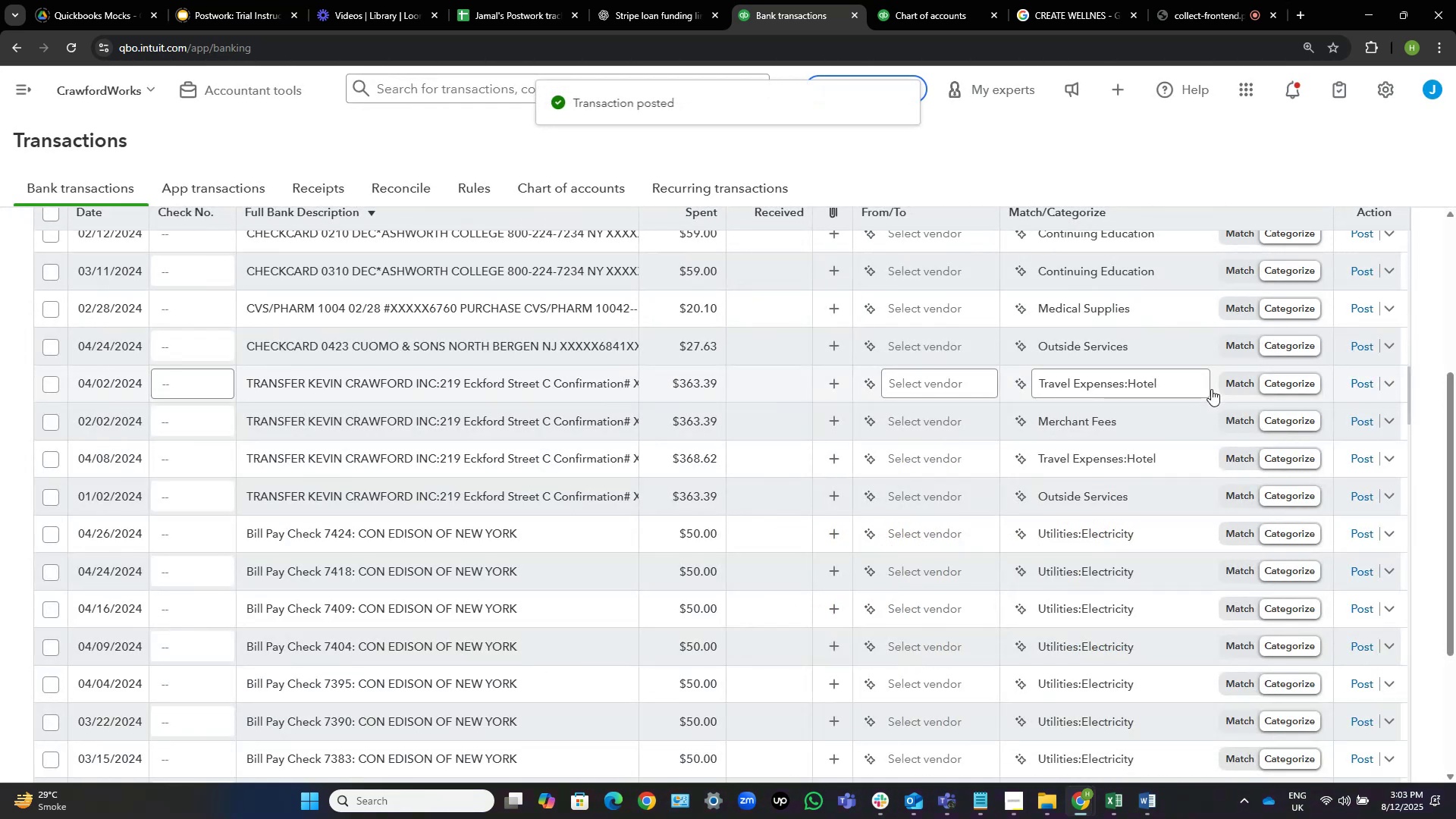 
wait(5.29)
 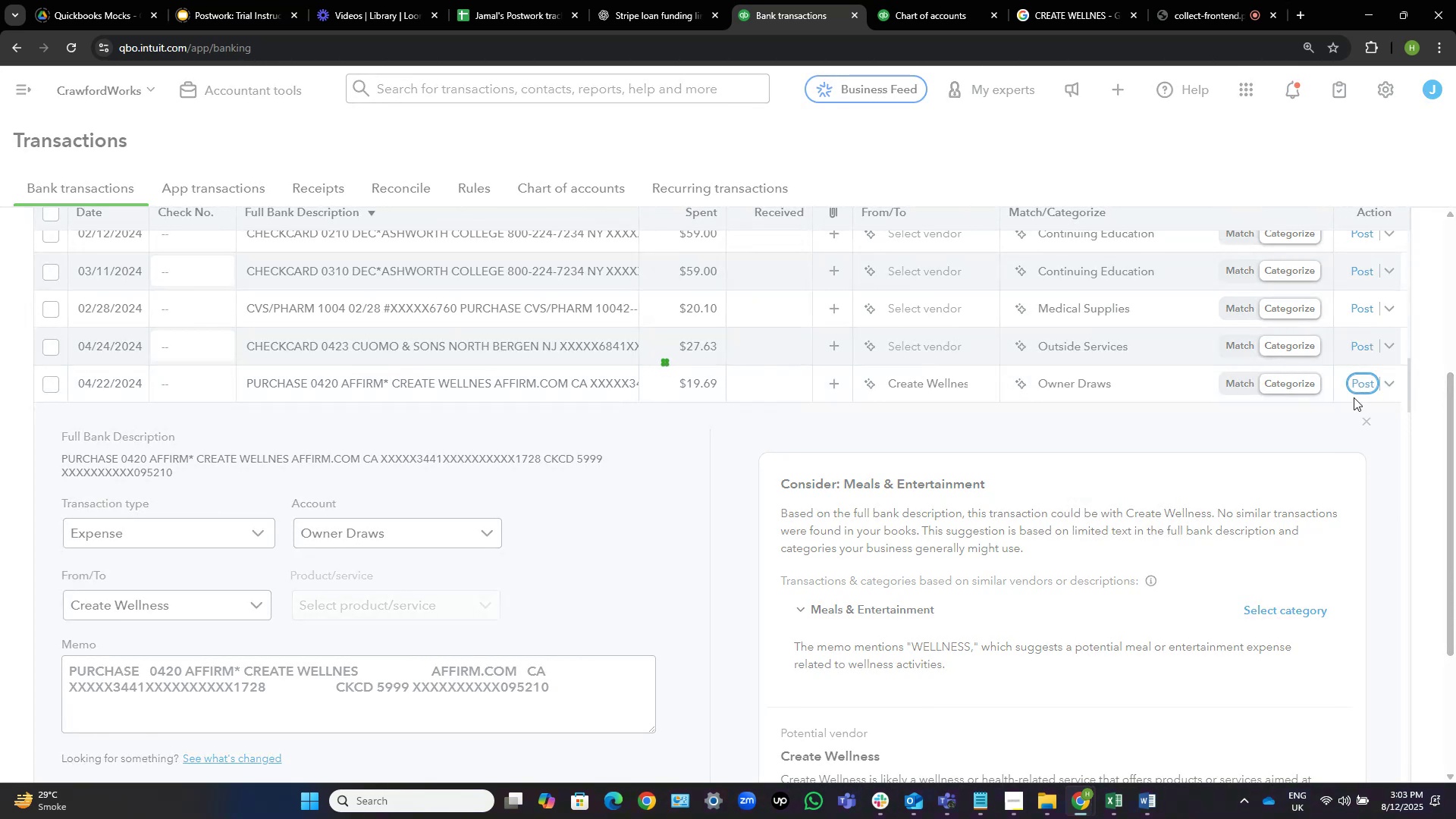 
left_click([504, 339])
 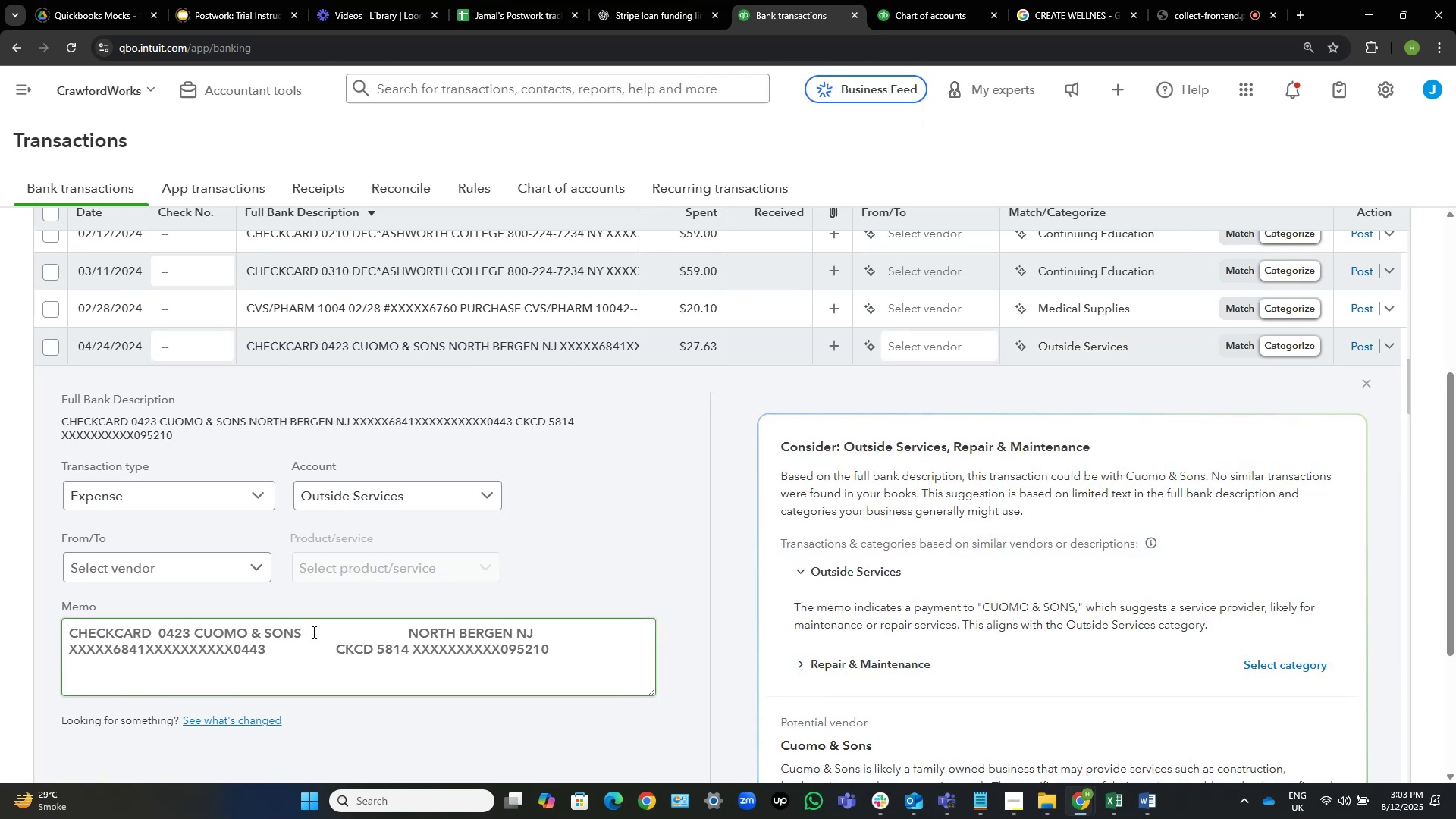 
wait(11.78)
 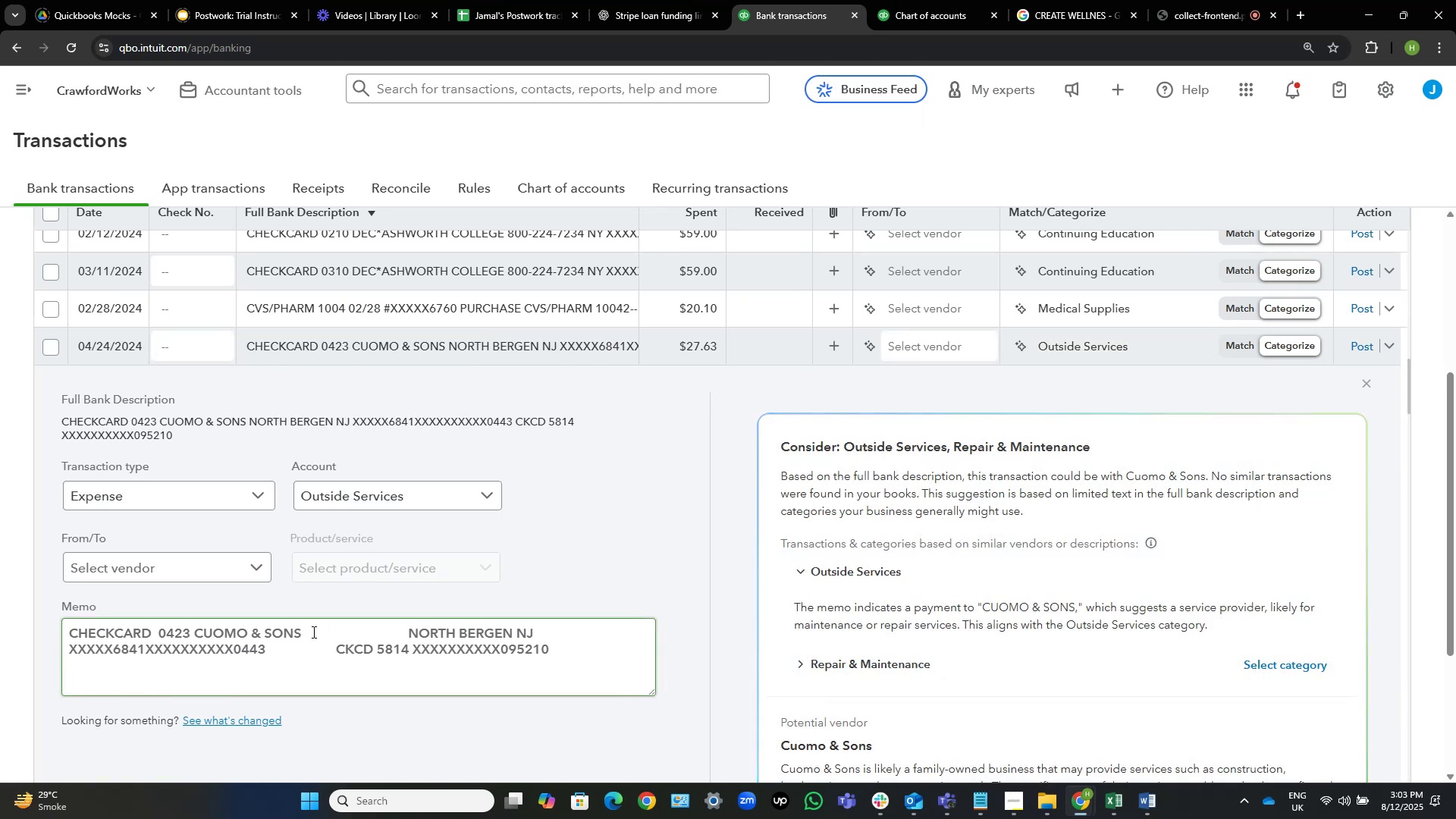 
left_click_drag(start_coordinate=[300, 636], to_coordinate=[193, 635])
 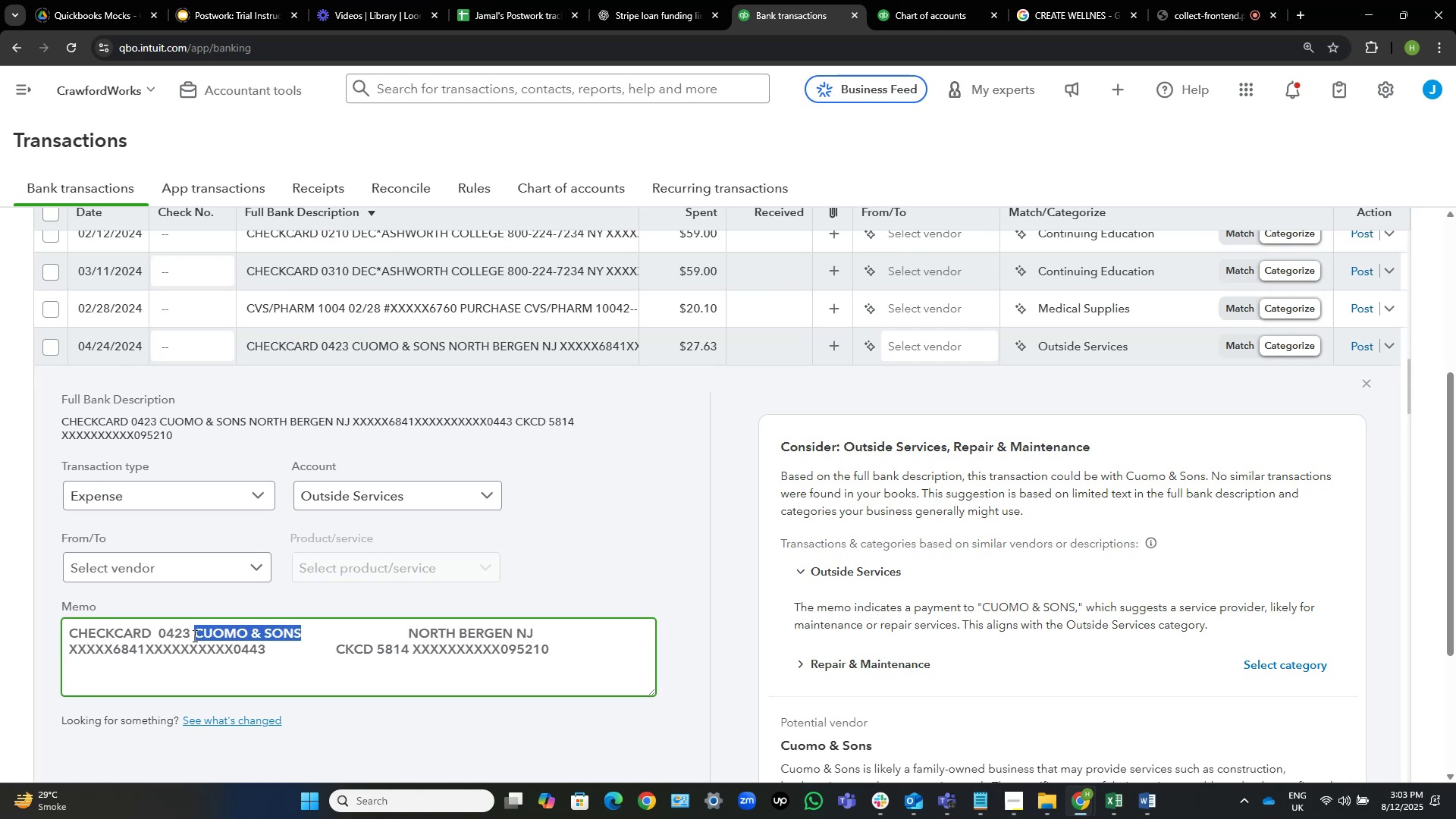 
key(Control+C)
 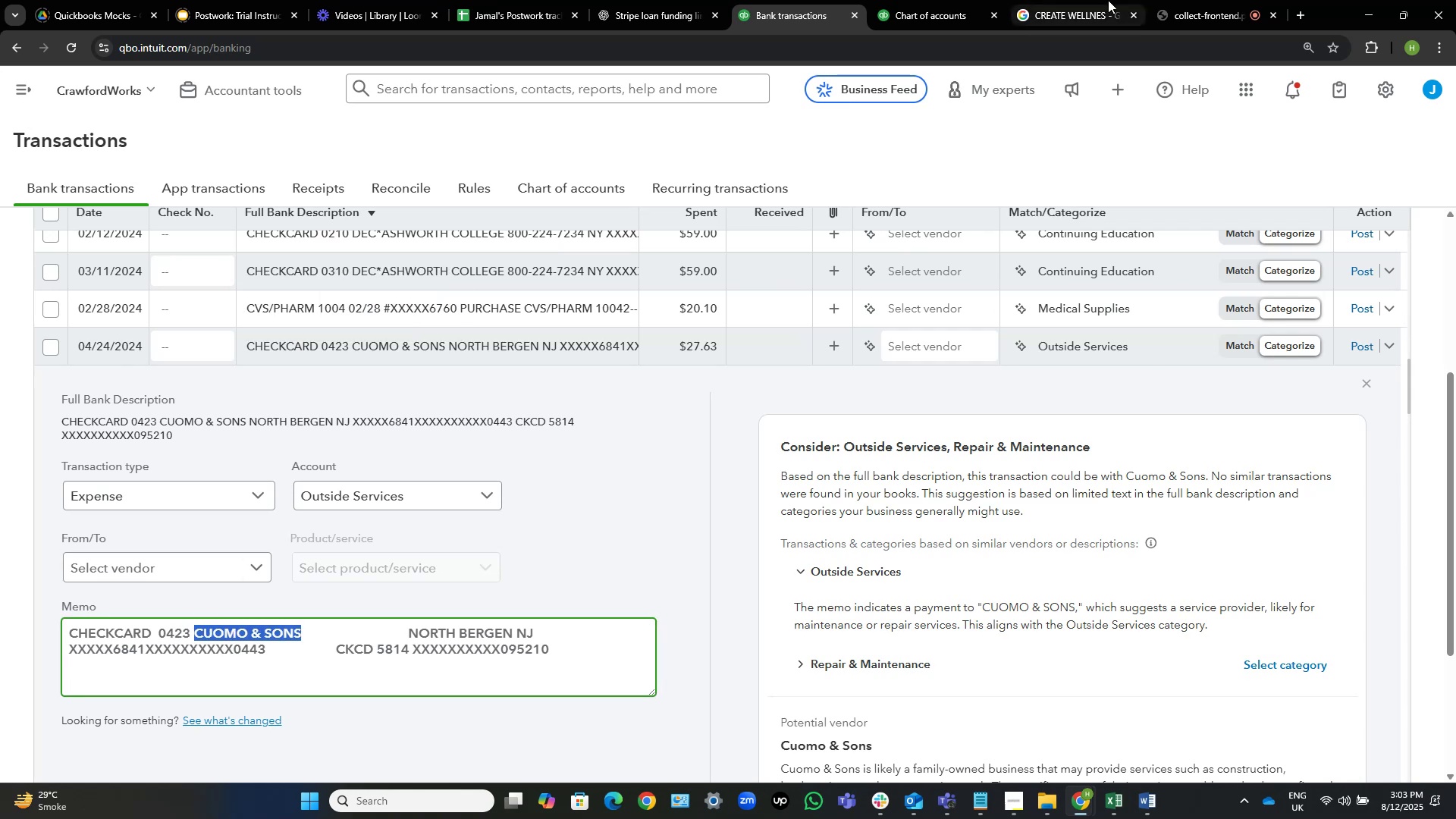 
left_click([1089, 0])
 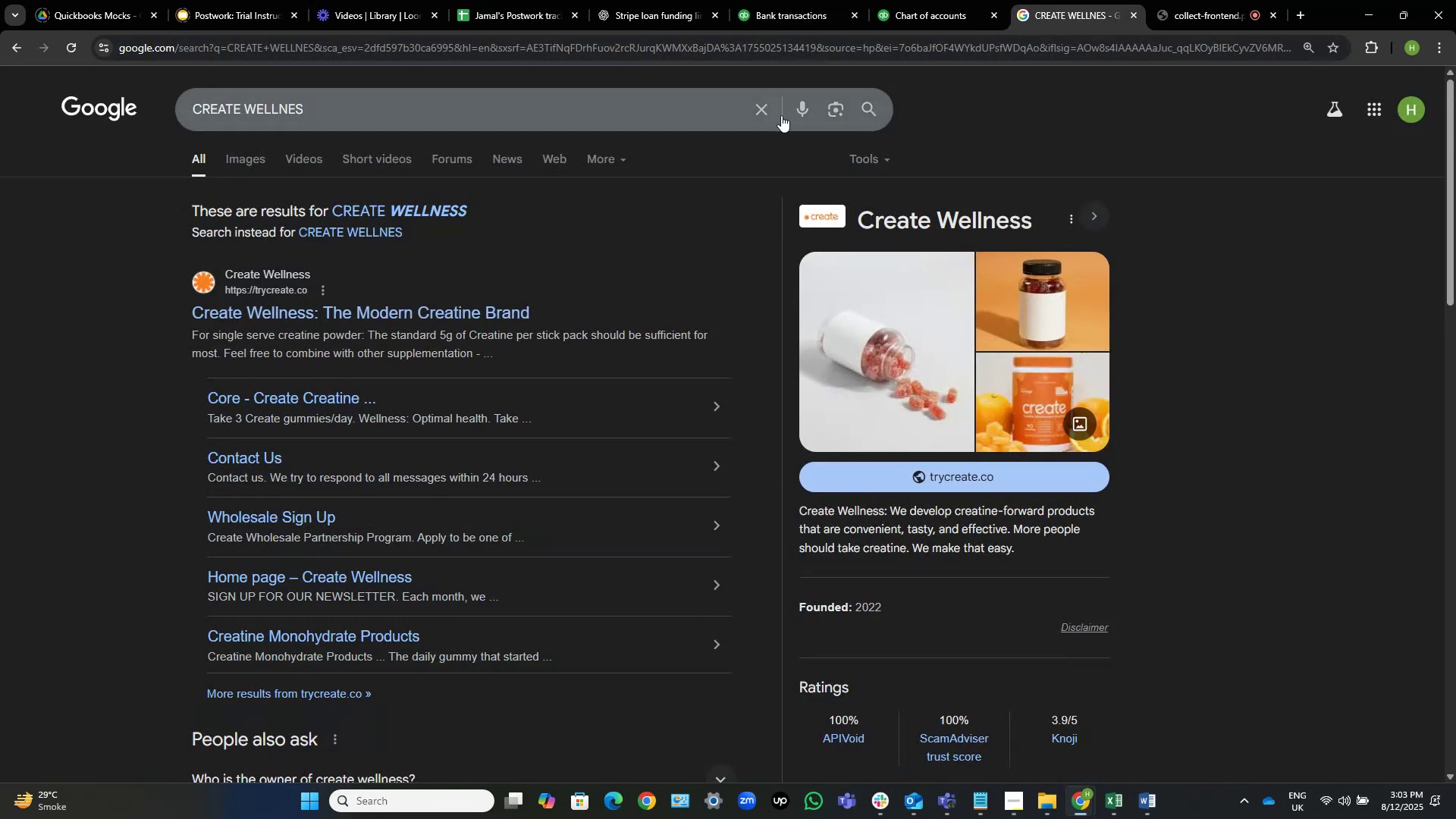 
left_click([767, 105])
 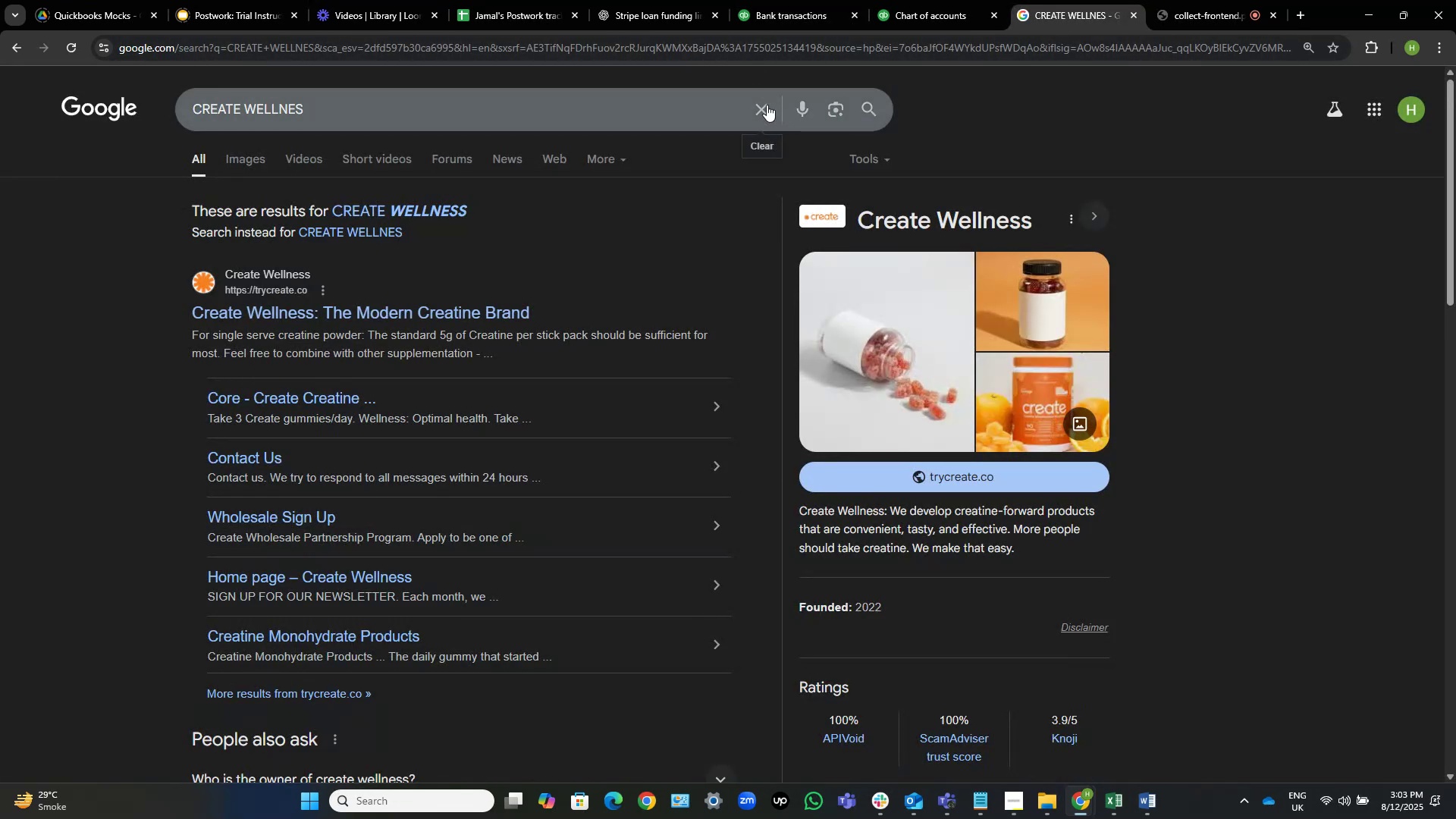 
key(Control+V)
 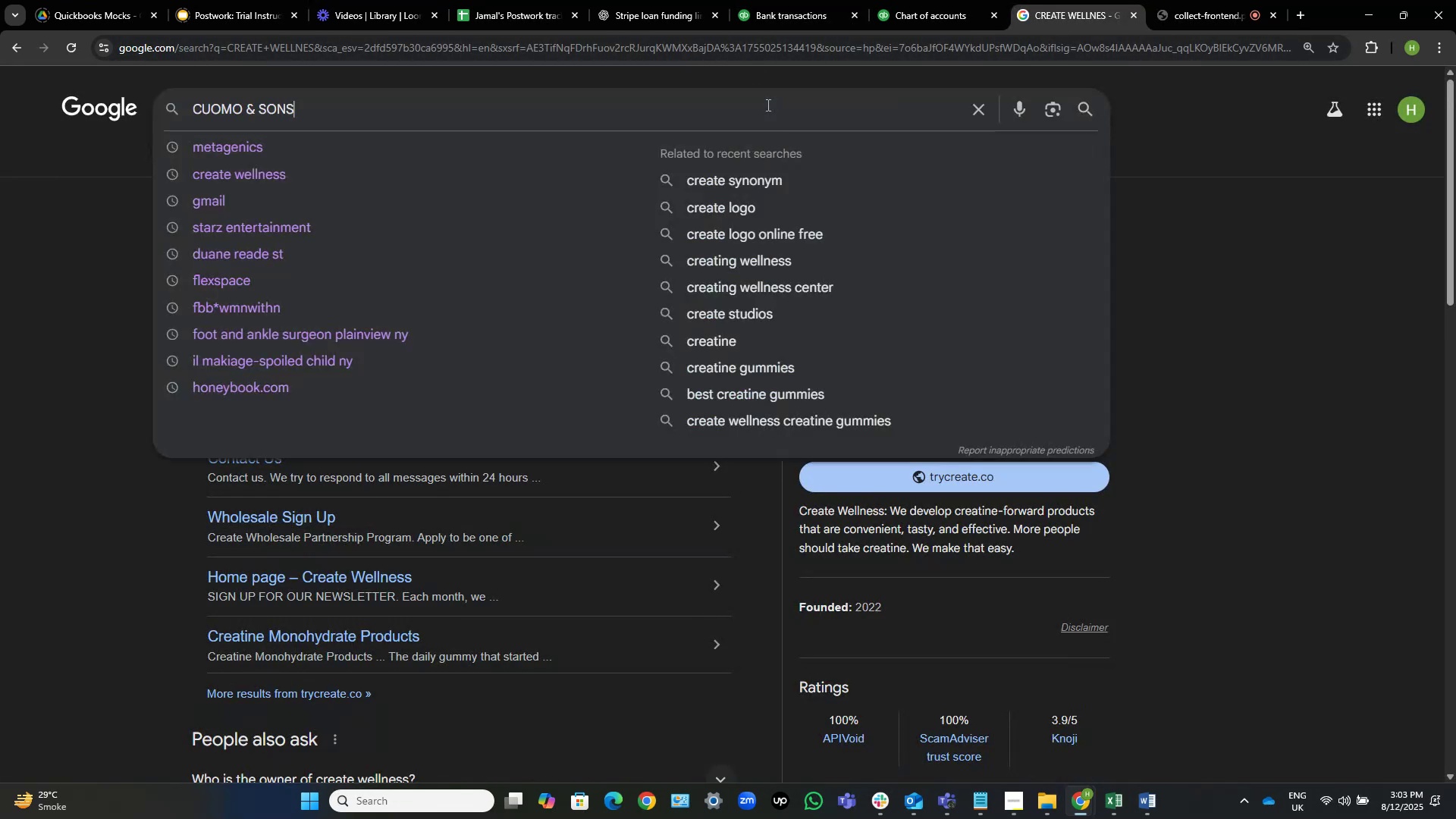 
key(NumpadEnter)
 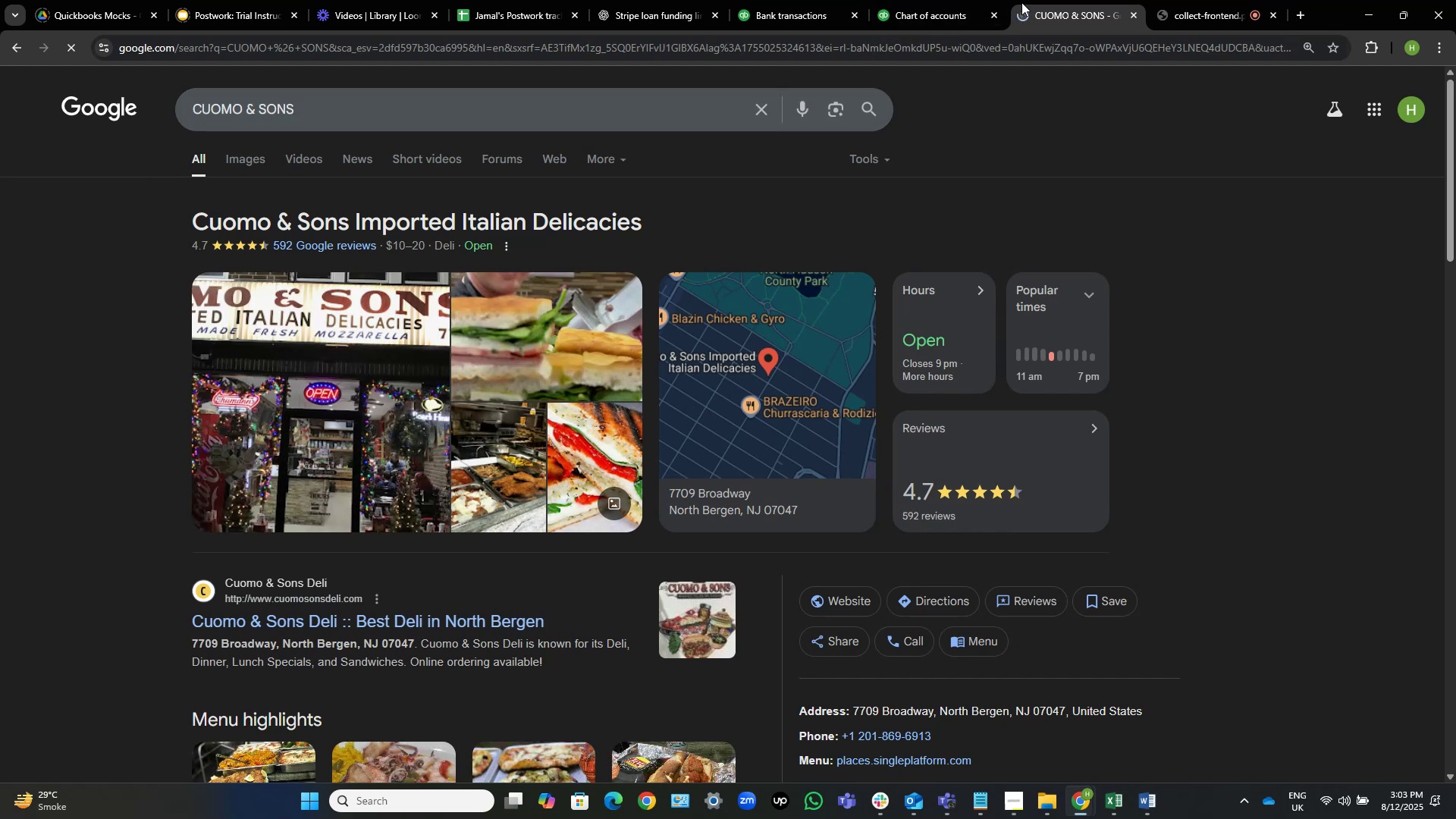 
wait(6.17)
 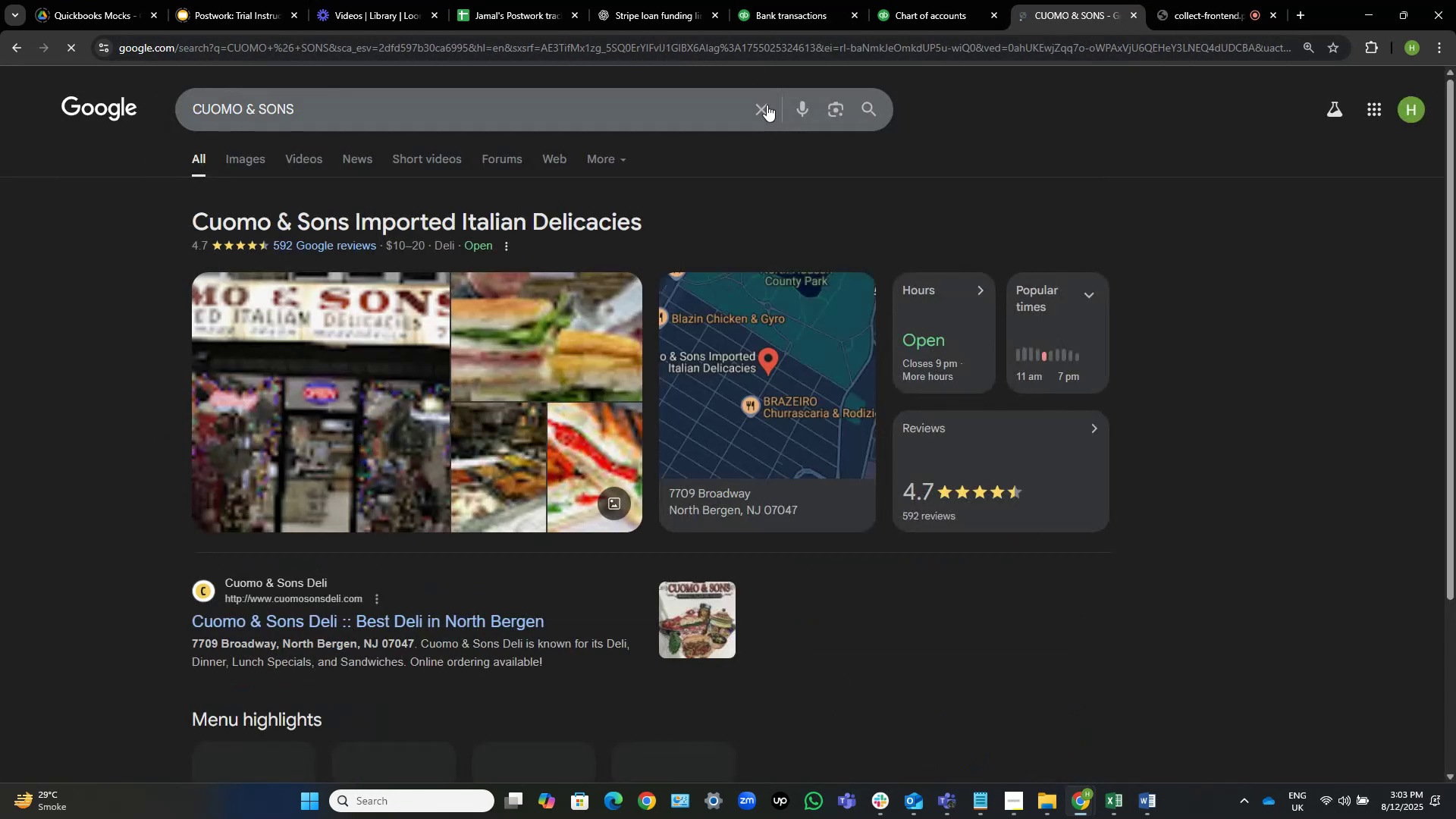 
left_click([798, 7])
 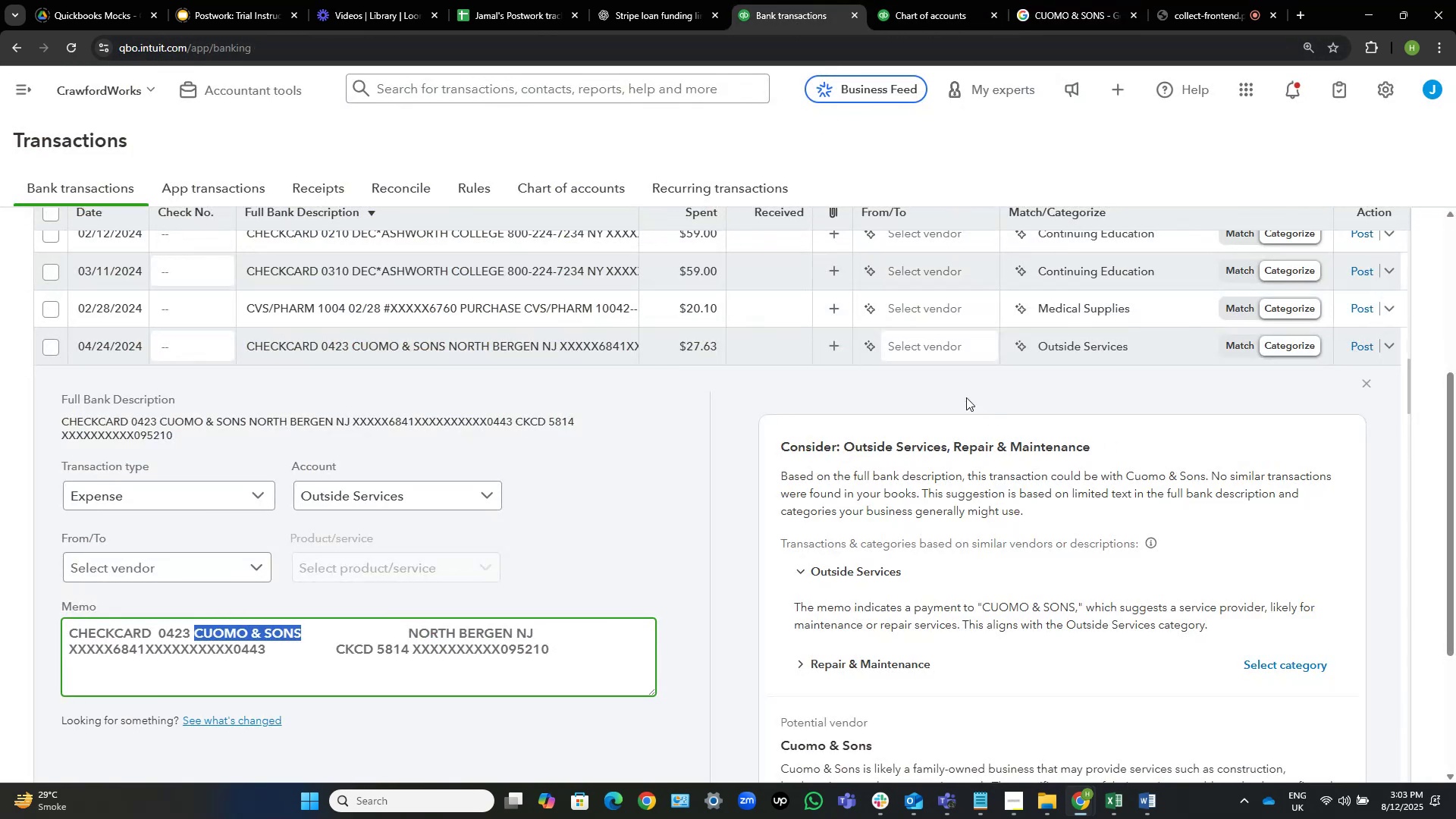 
left_click([939, 354])
 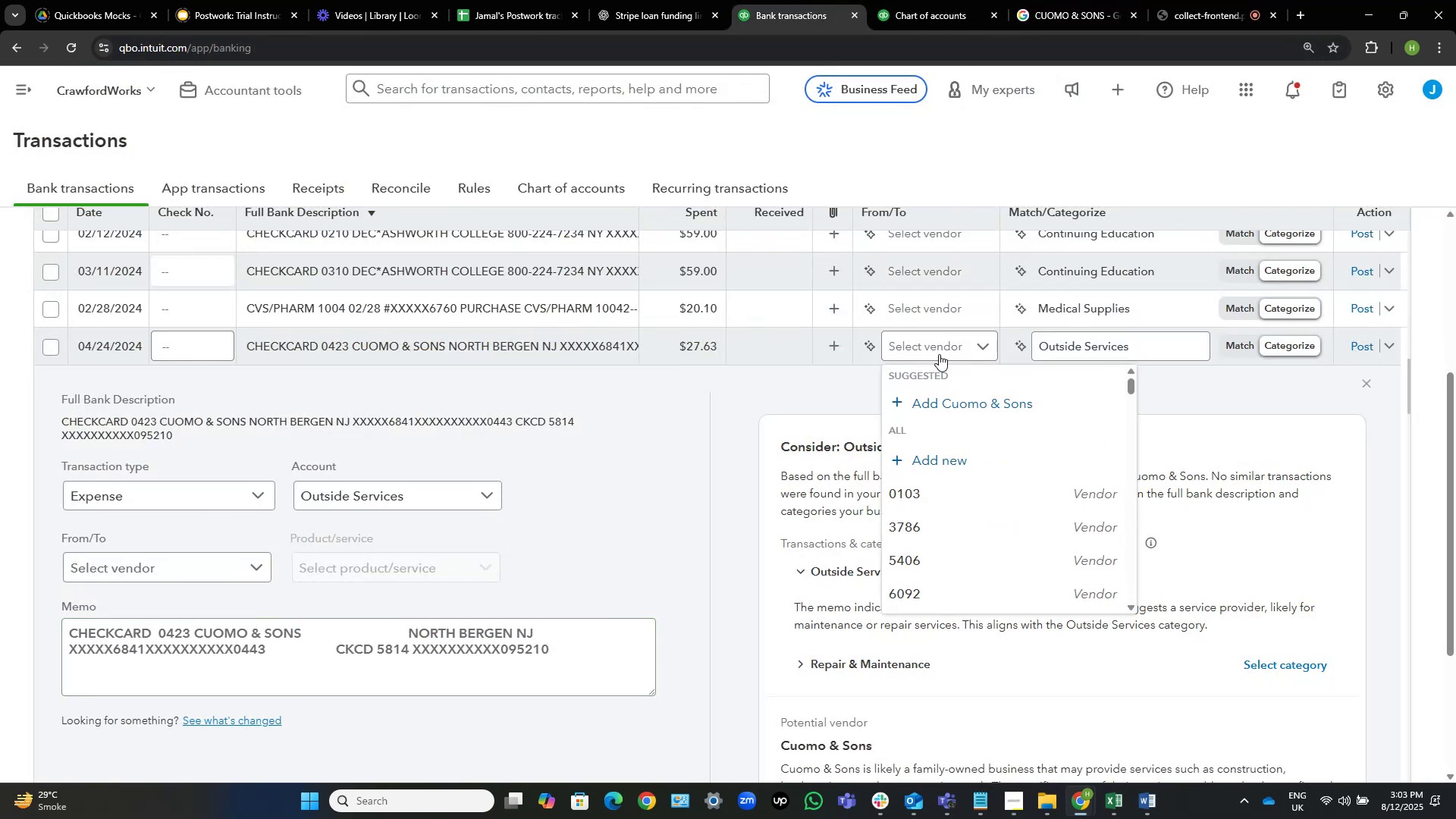 
wait(5.54)
 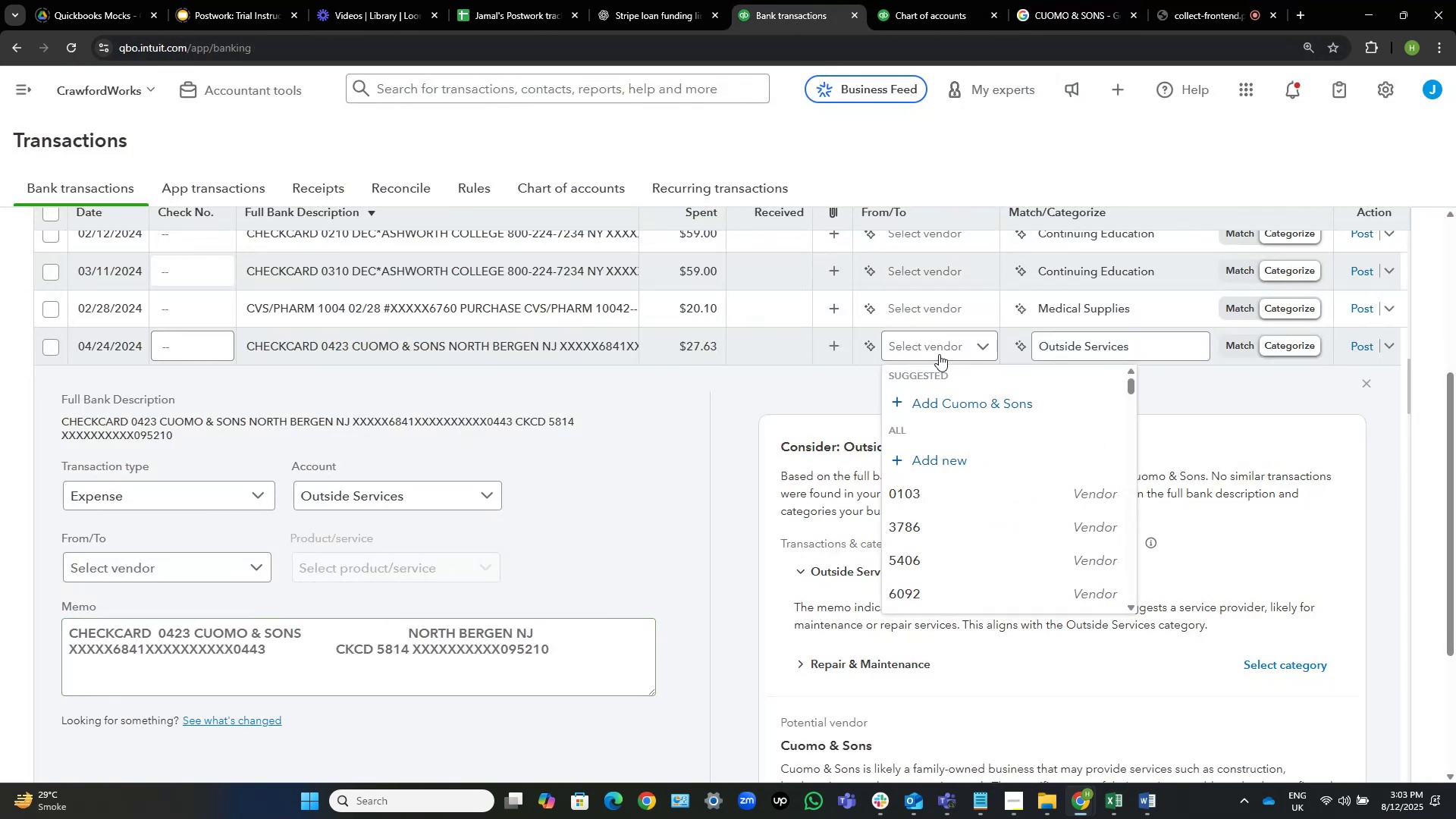 
left_click([1012, 397])
 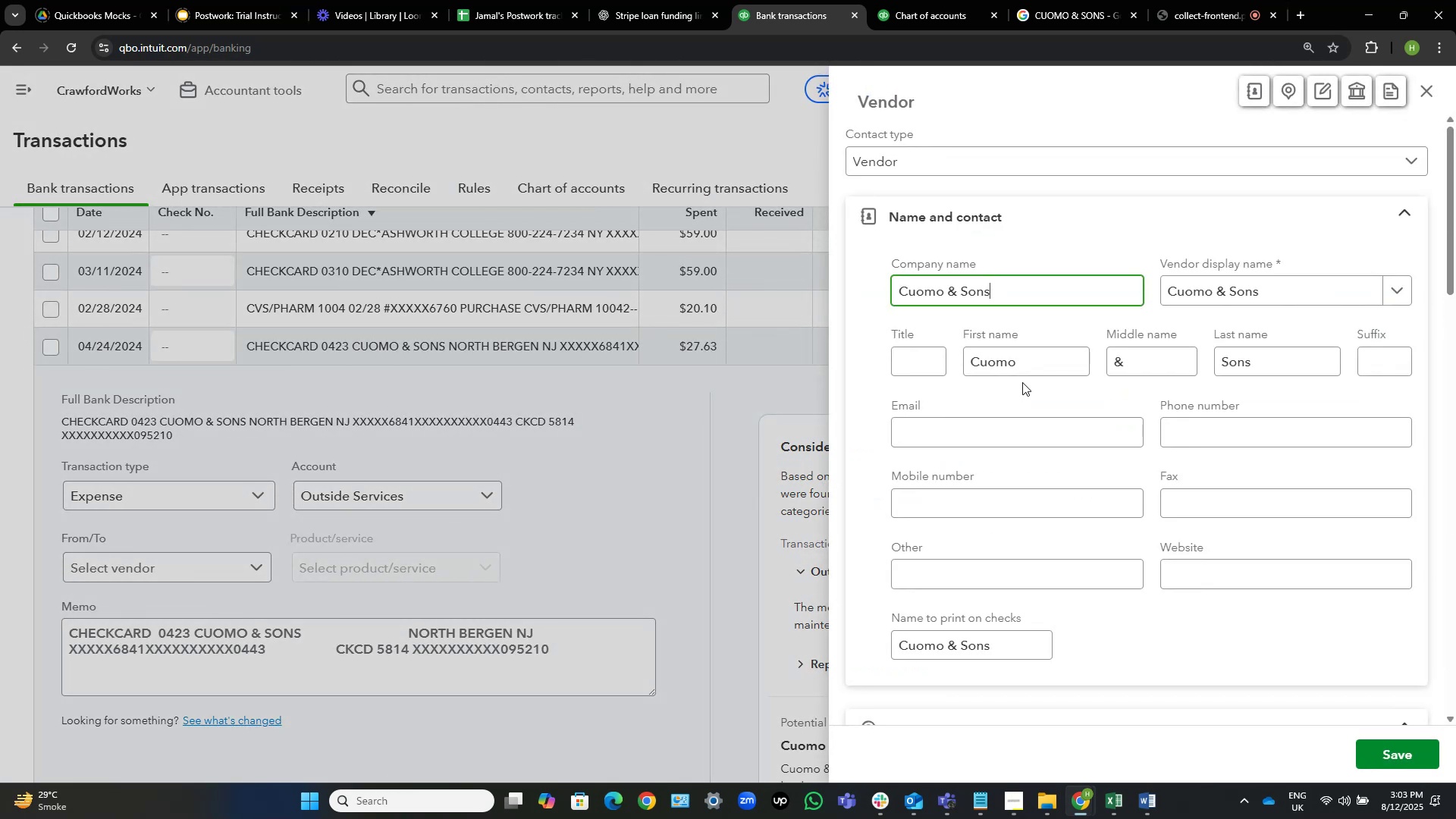 
wait(9.88)
 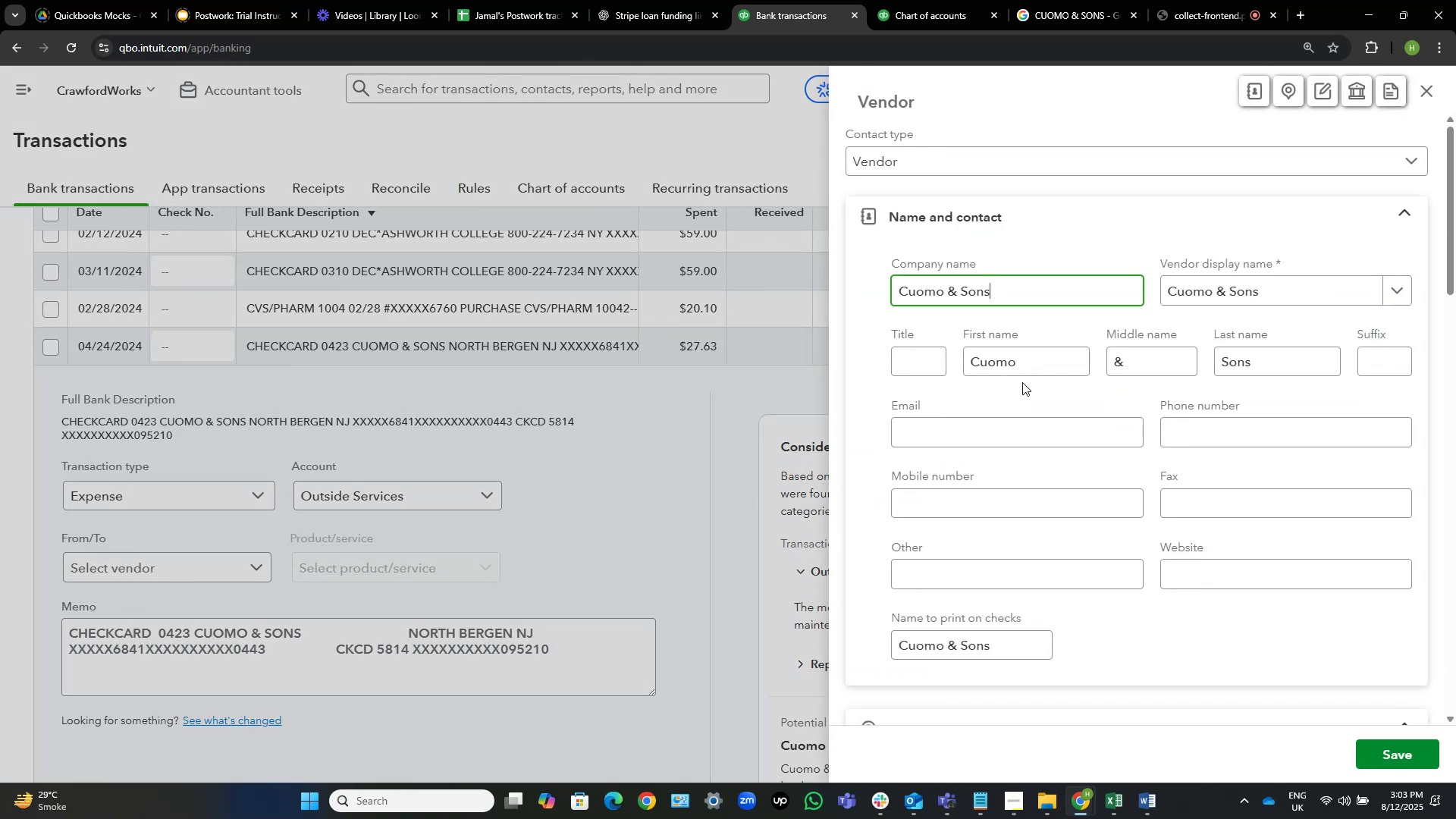 
left_click([1405, 759])
 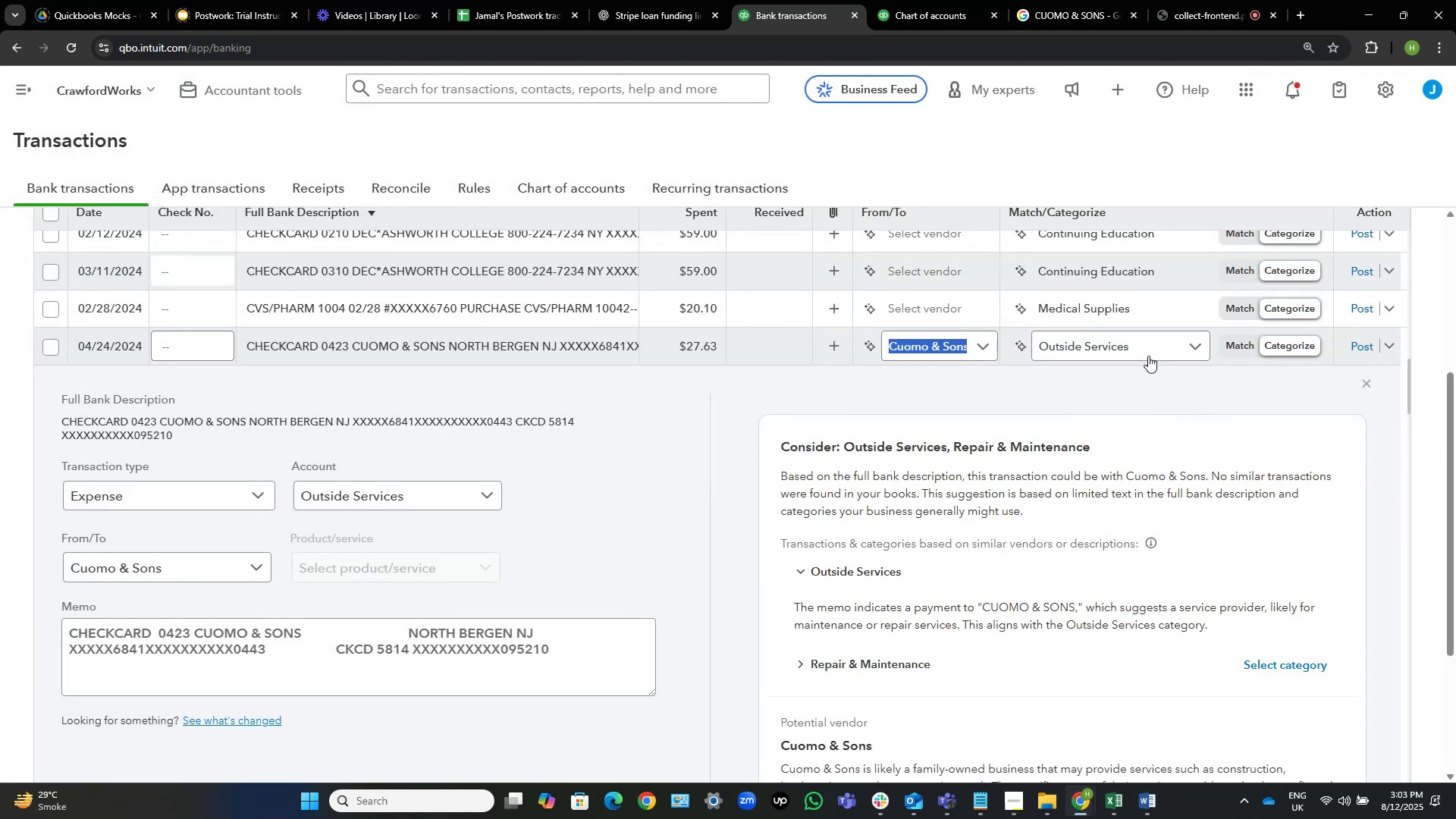 
wait(7.7)
 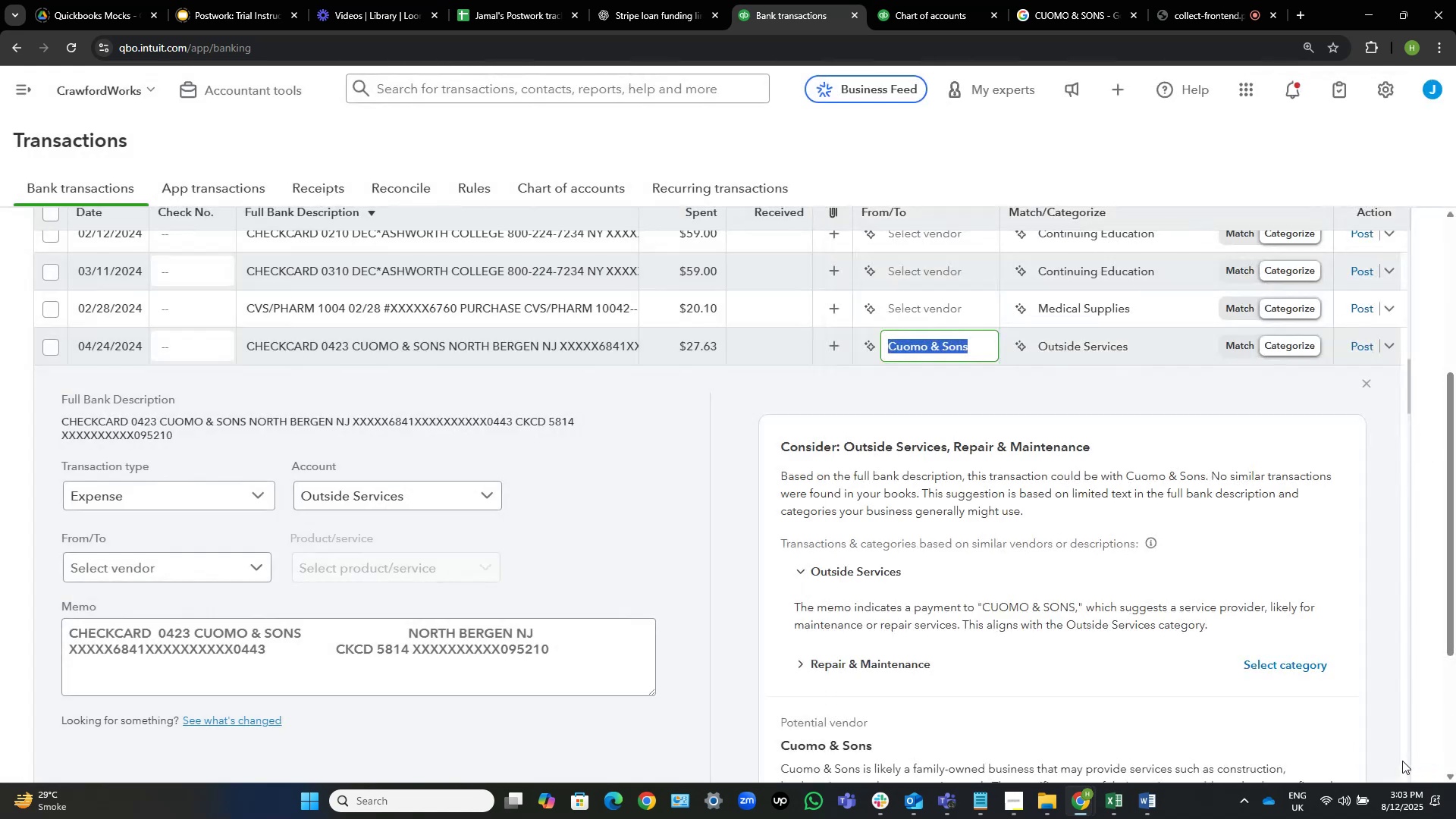 
left_click([1148, 356])
 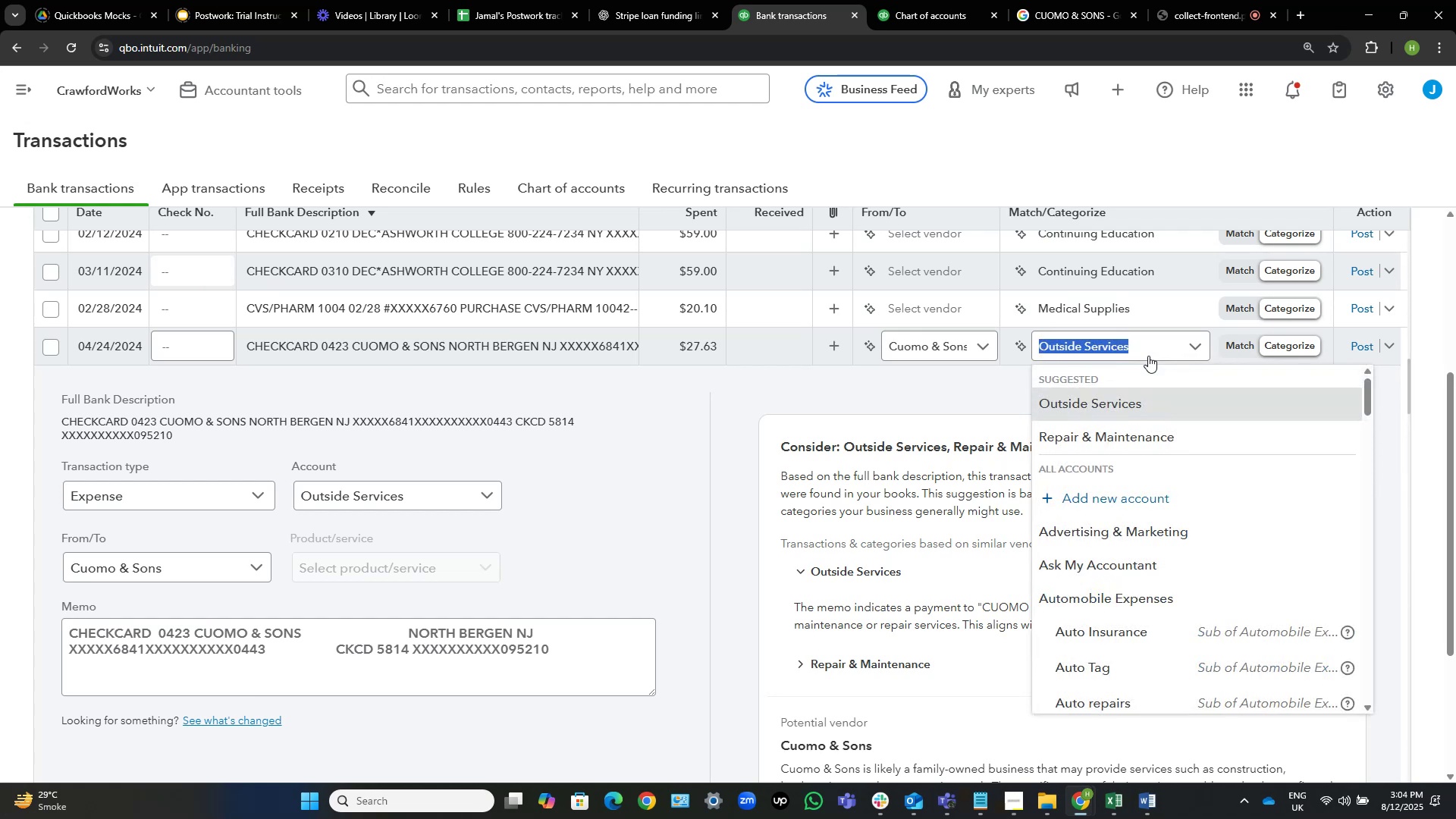 
wait(7.9)
 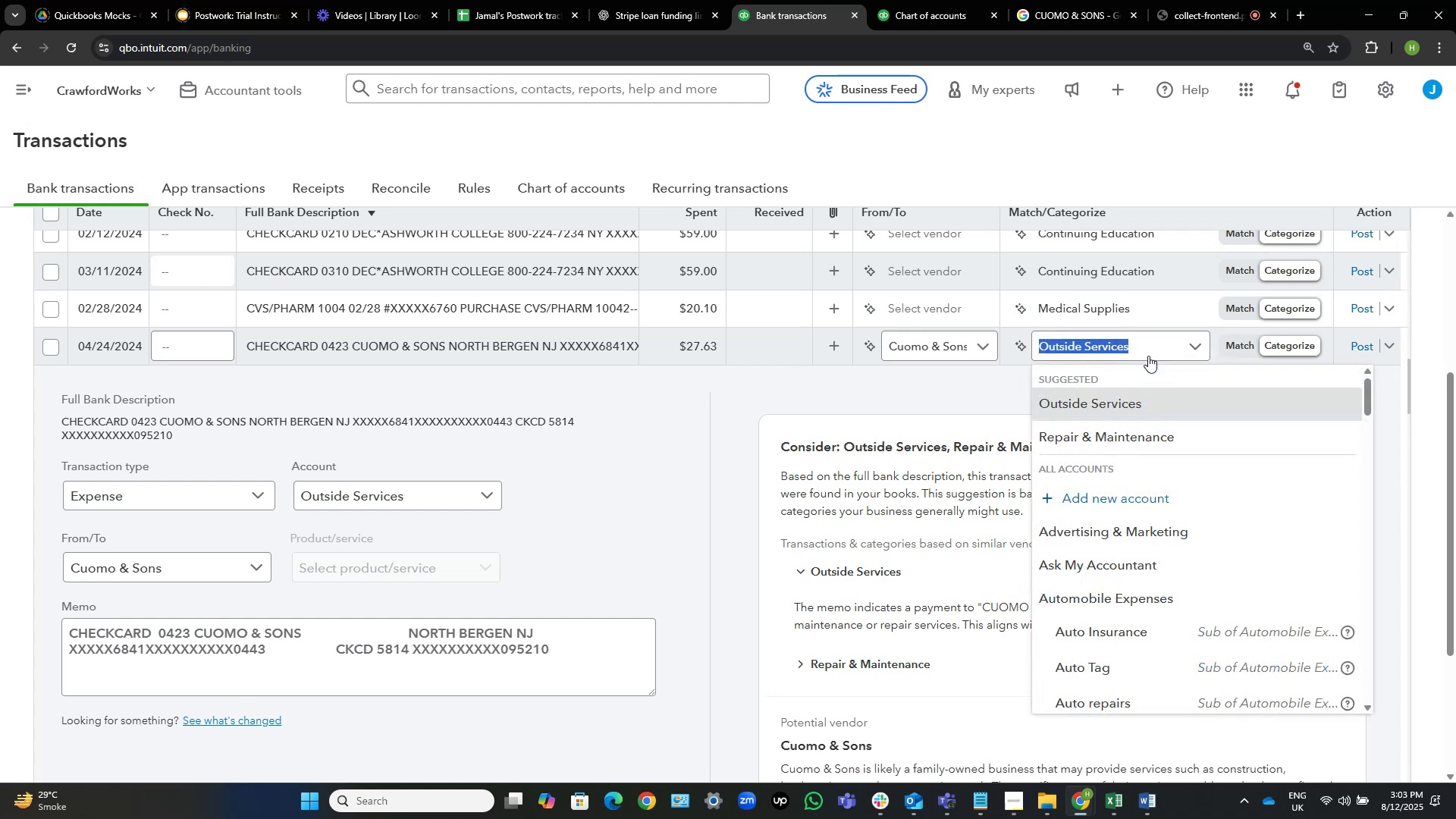 
type(food)
 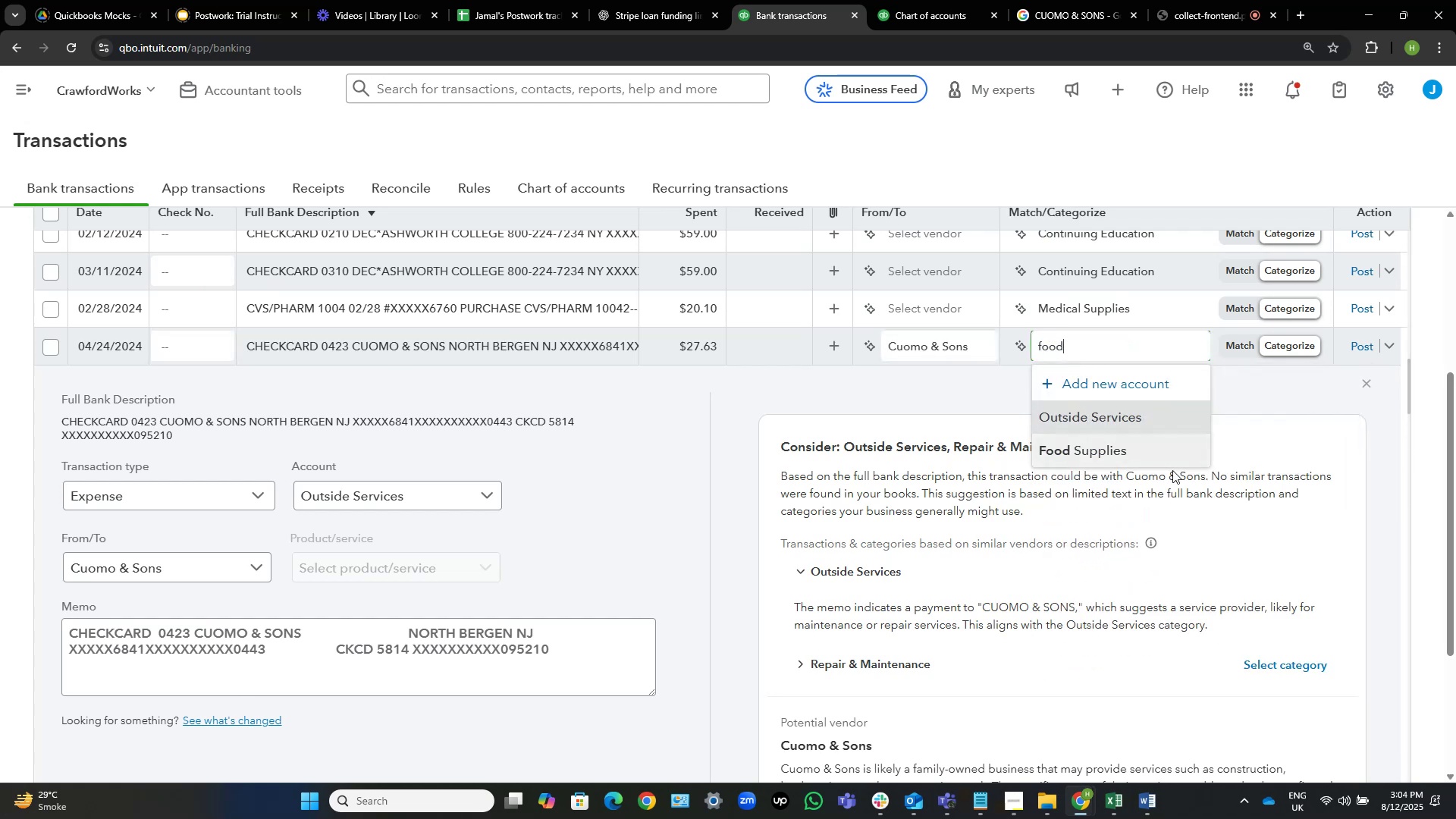 
left_click([1169, 458])
 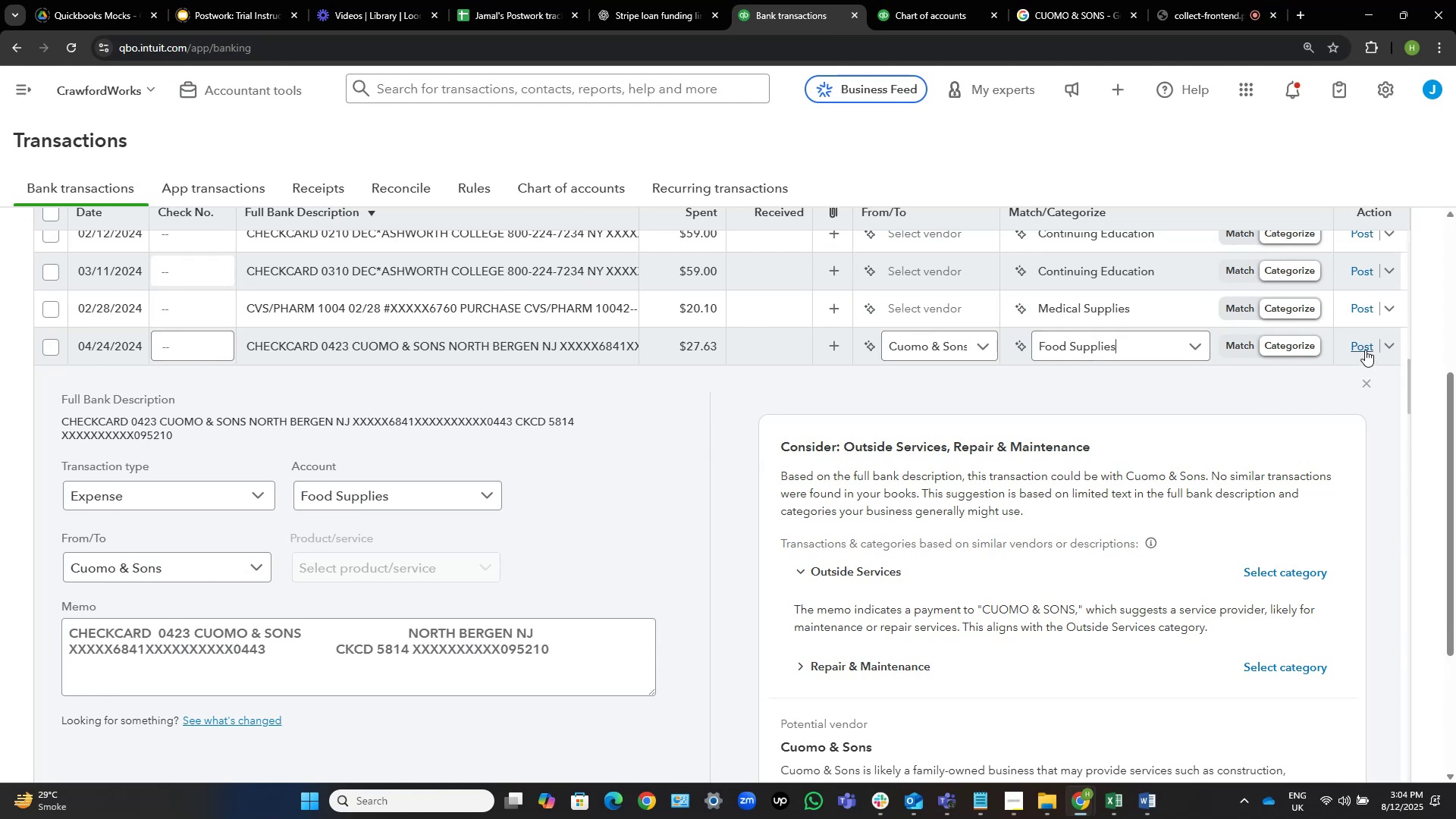 
left_click([1365, 350])
 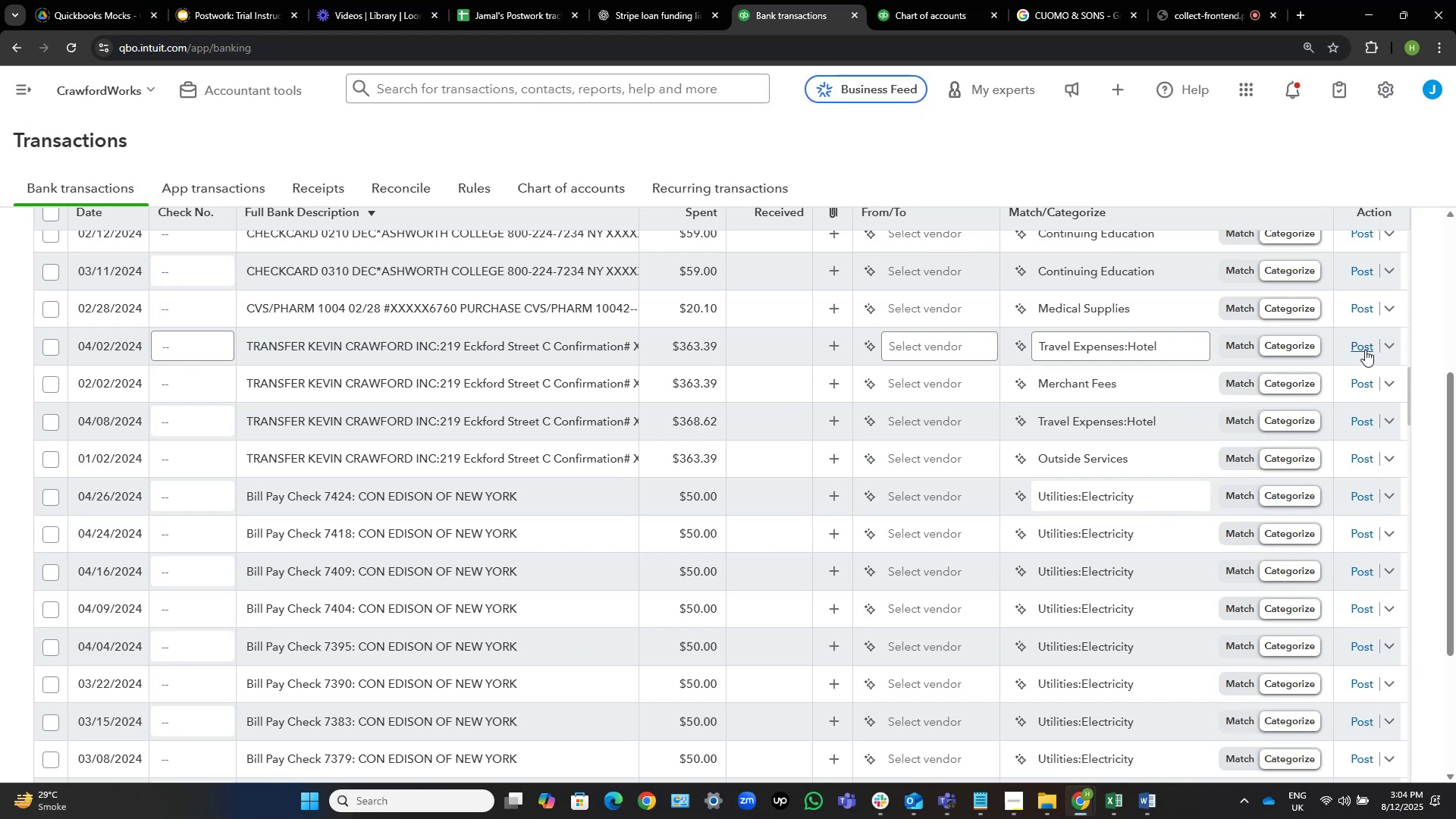 
wait(15.48)
 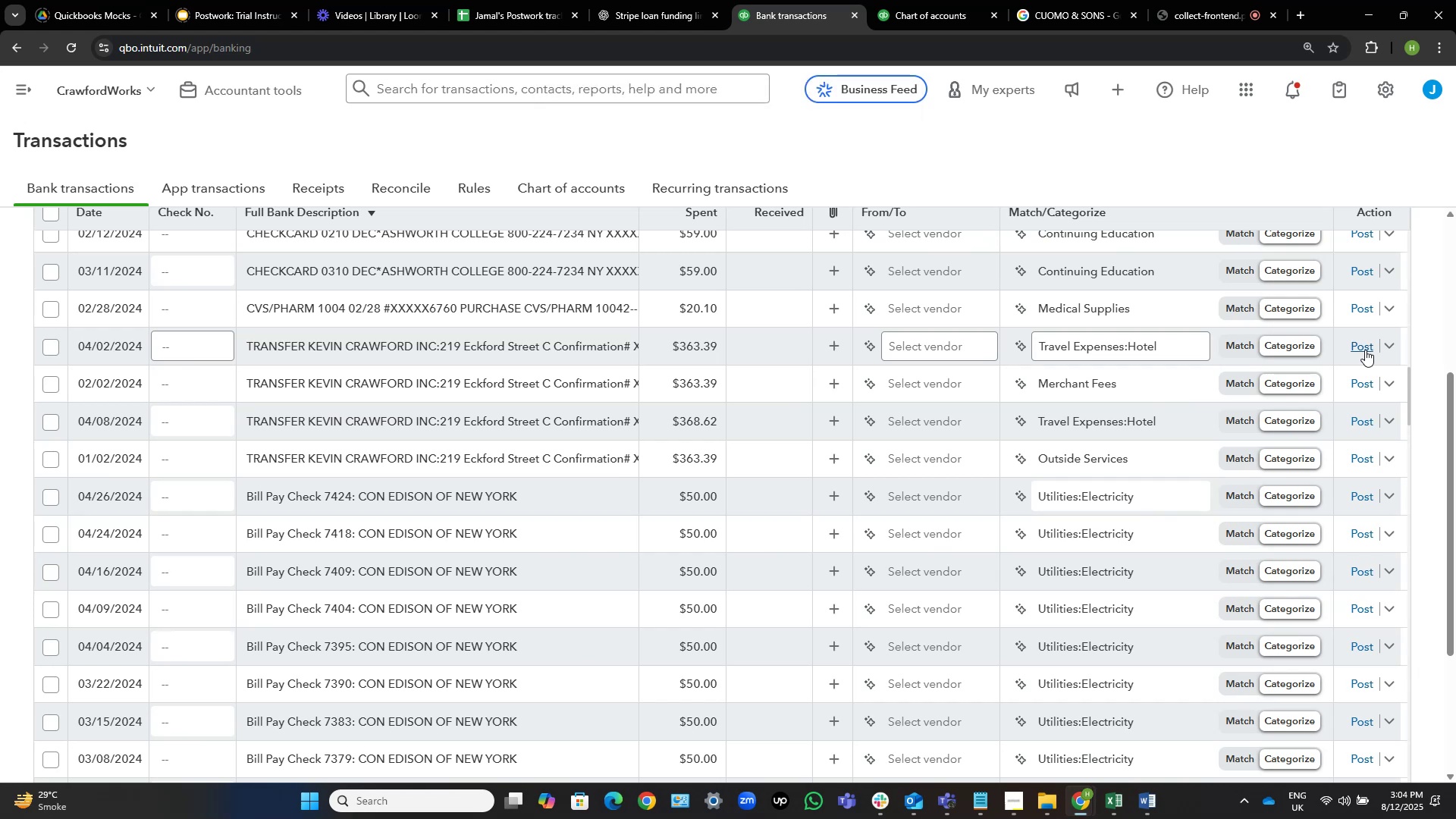 
scroll: coordinate [657, 396], scroll_direction: up, amount: 1.0
 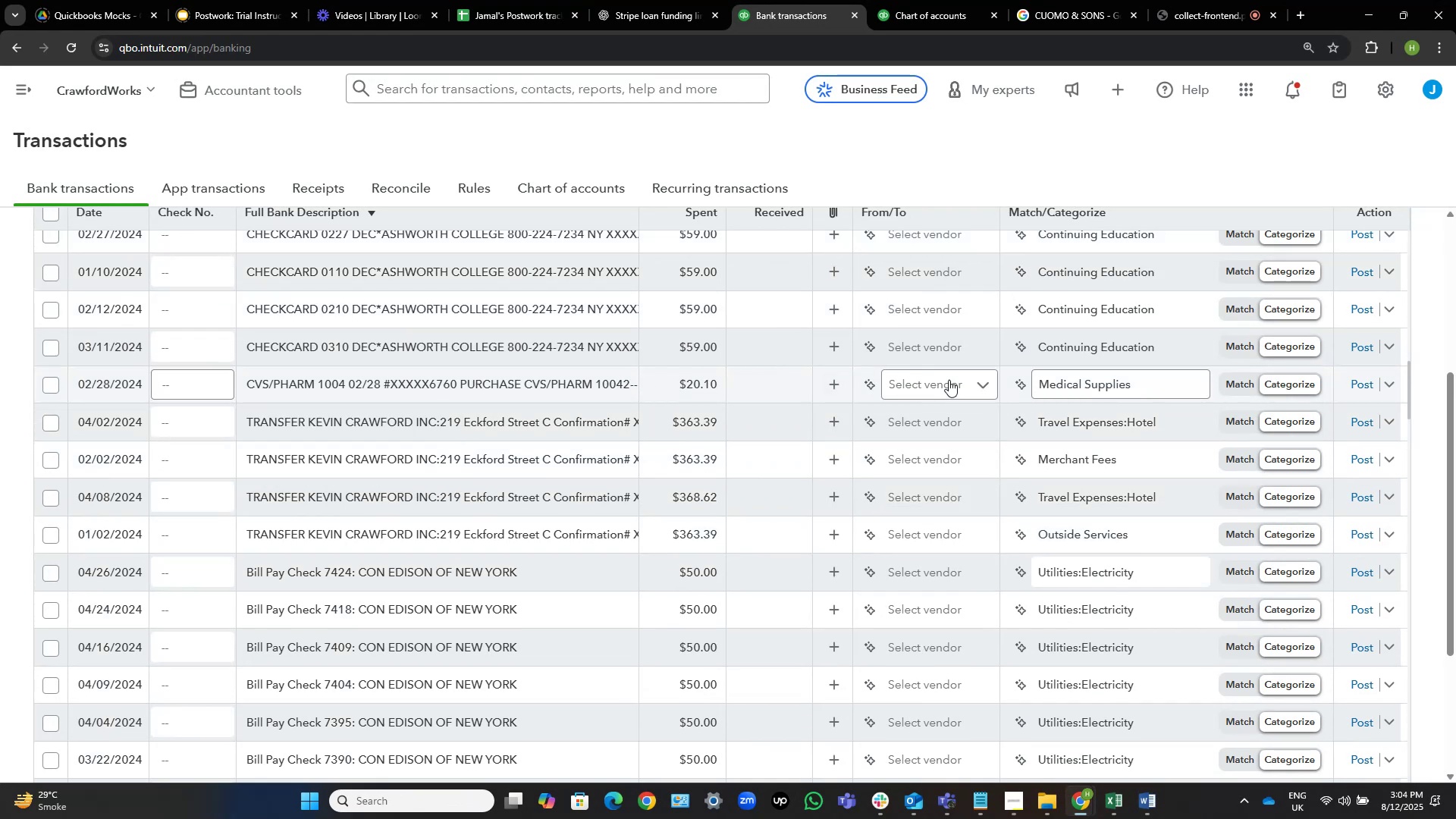 
left_click([940, 381])
 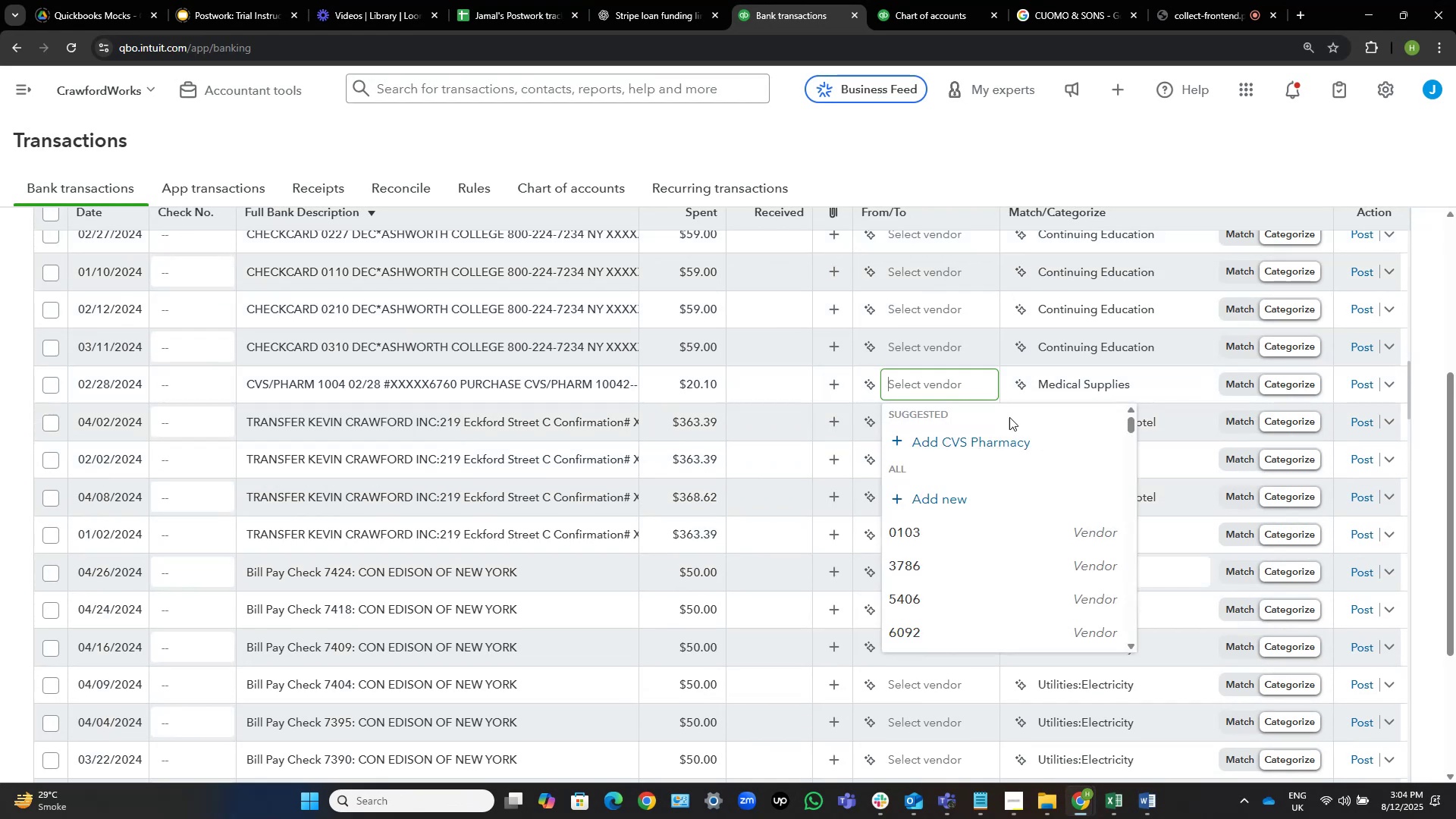 
left_click([1004, 448])
 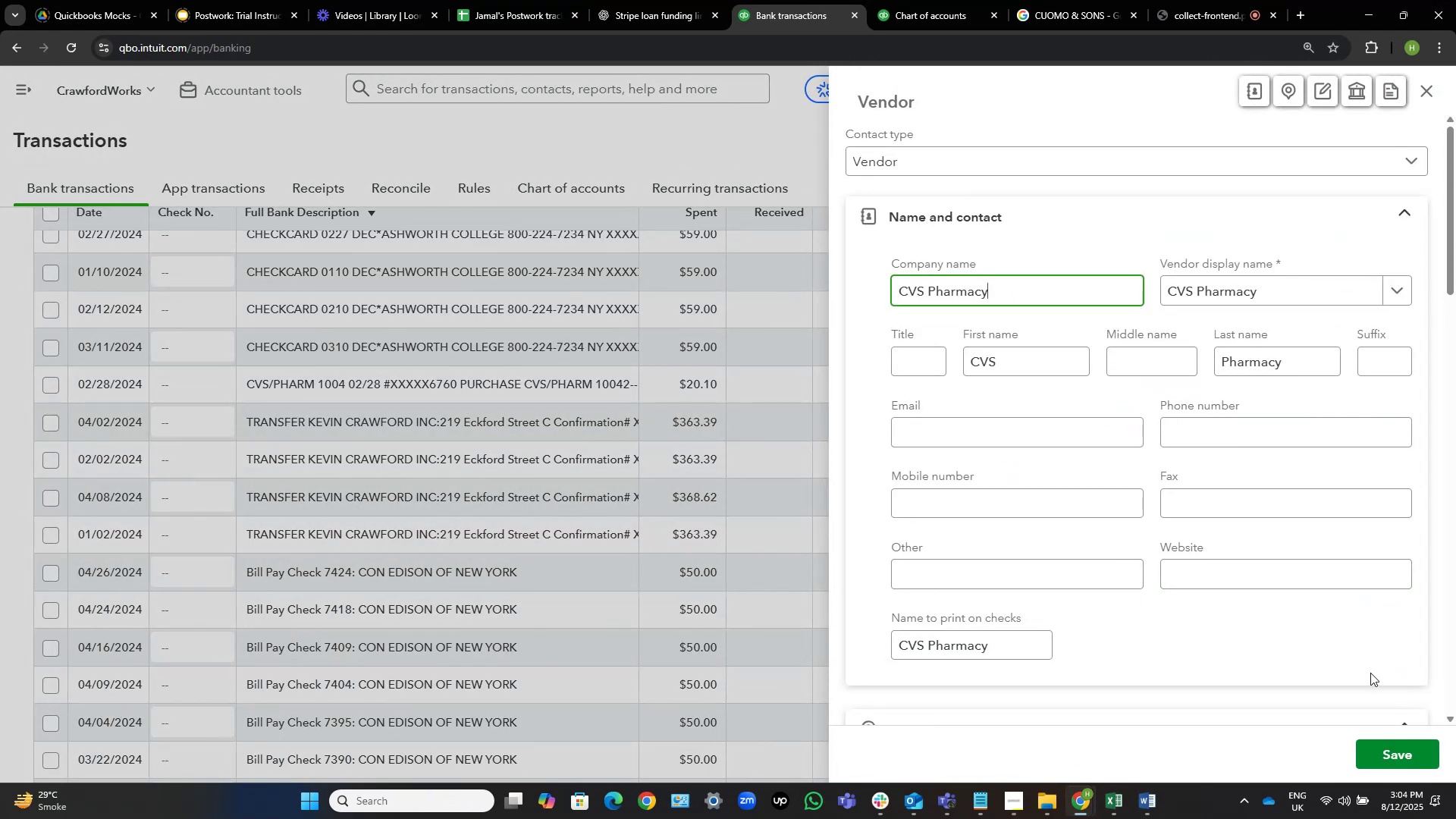 
left_click([1401, 752])
 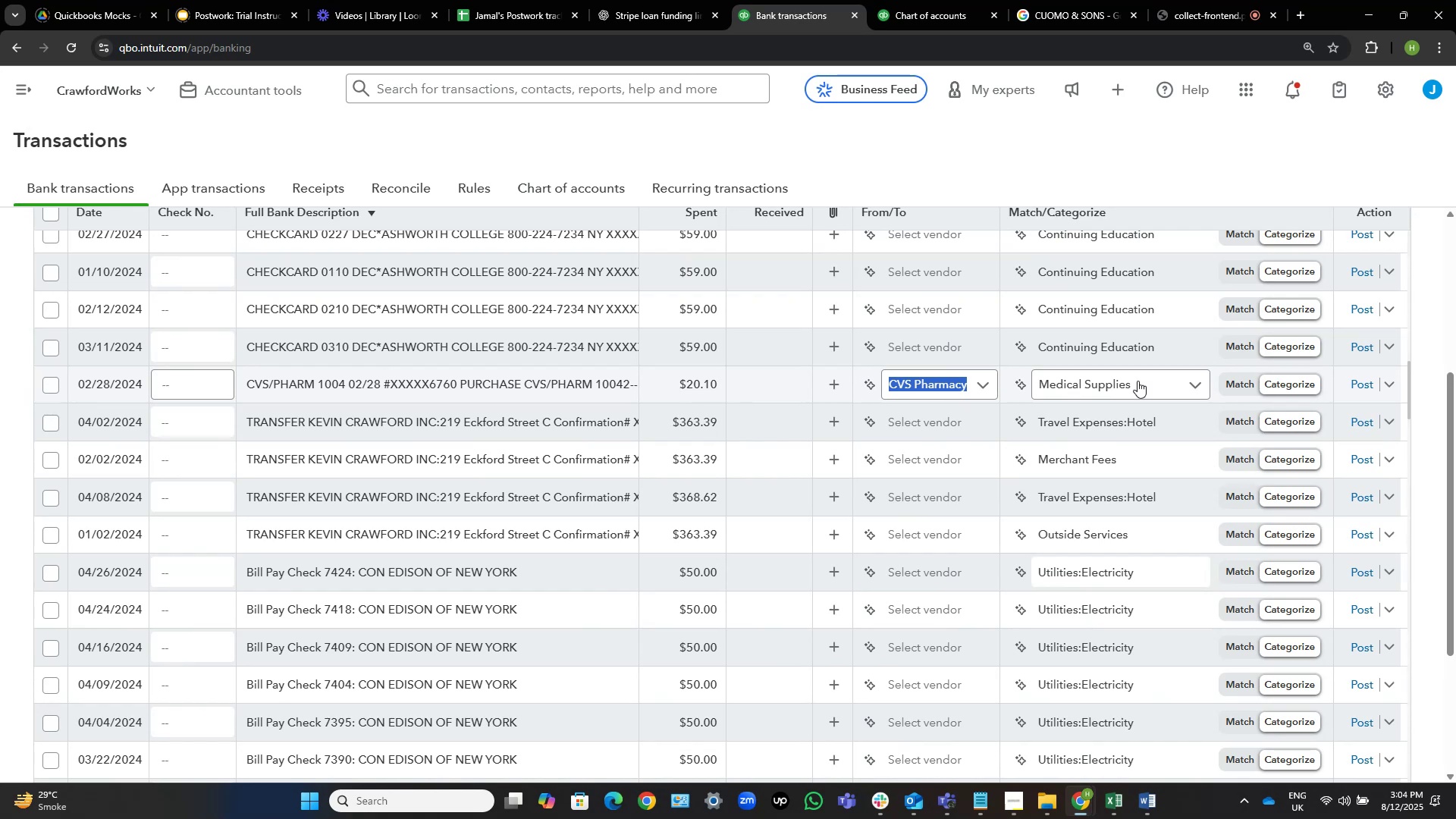 
wait(18.57)
 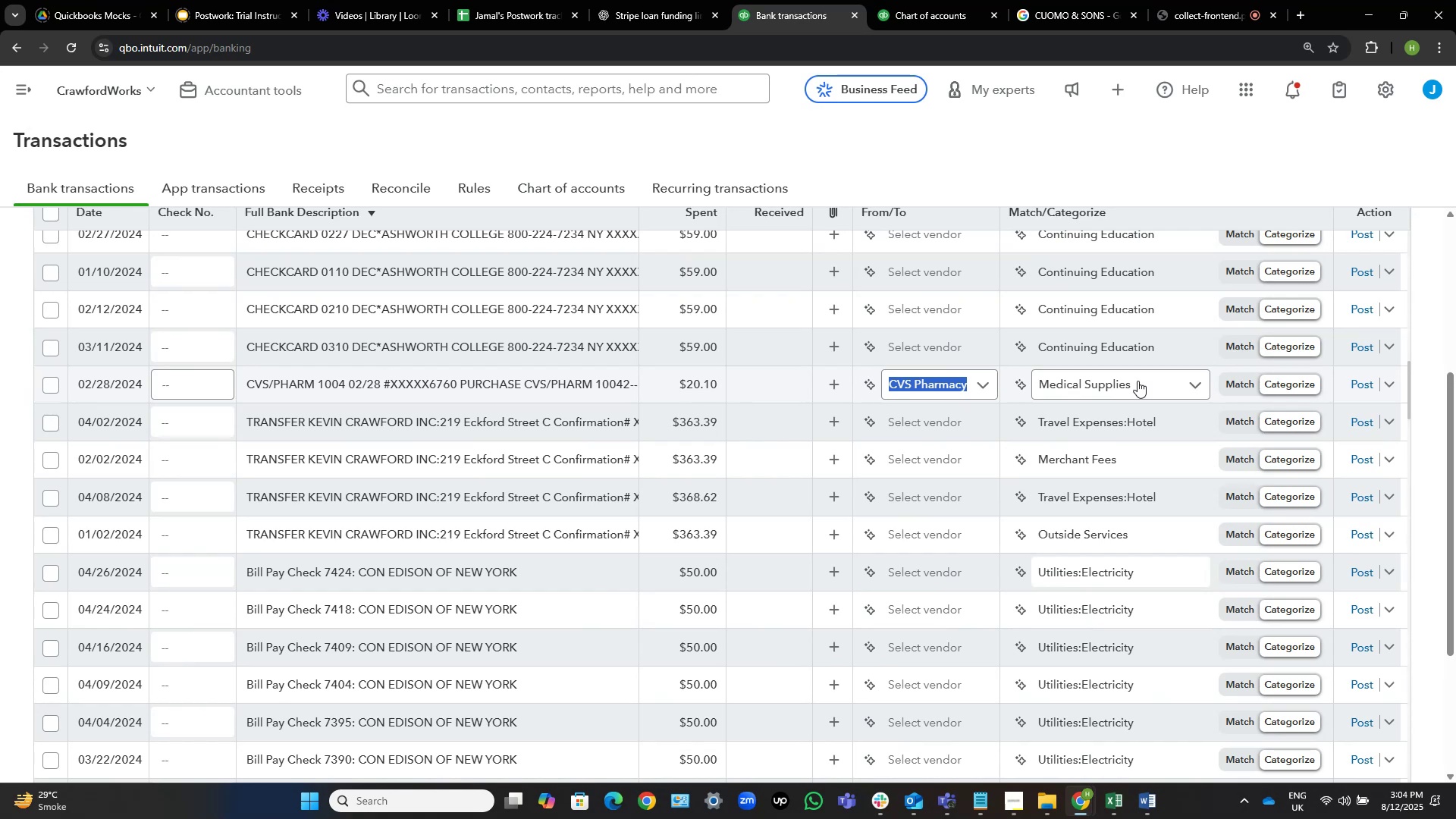 
left_click([1138, 381])
 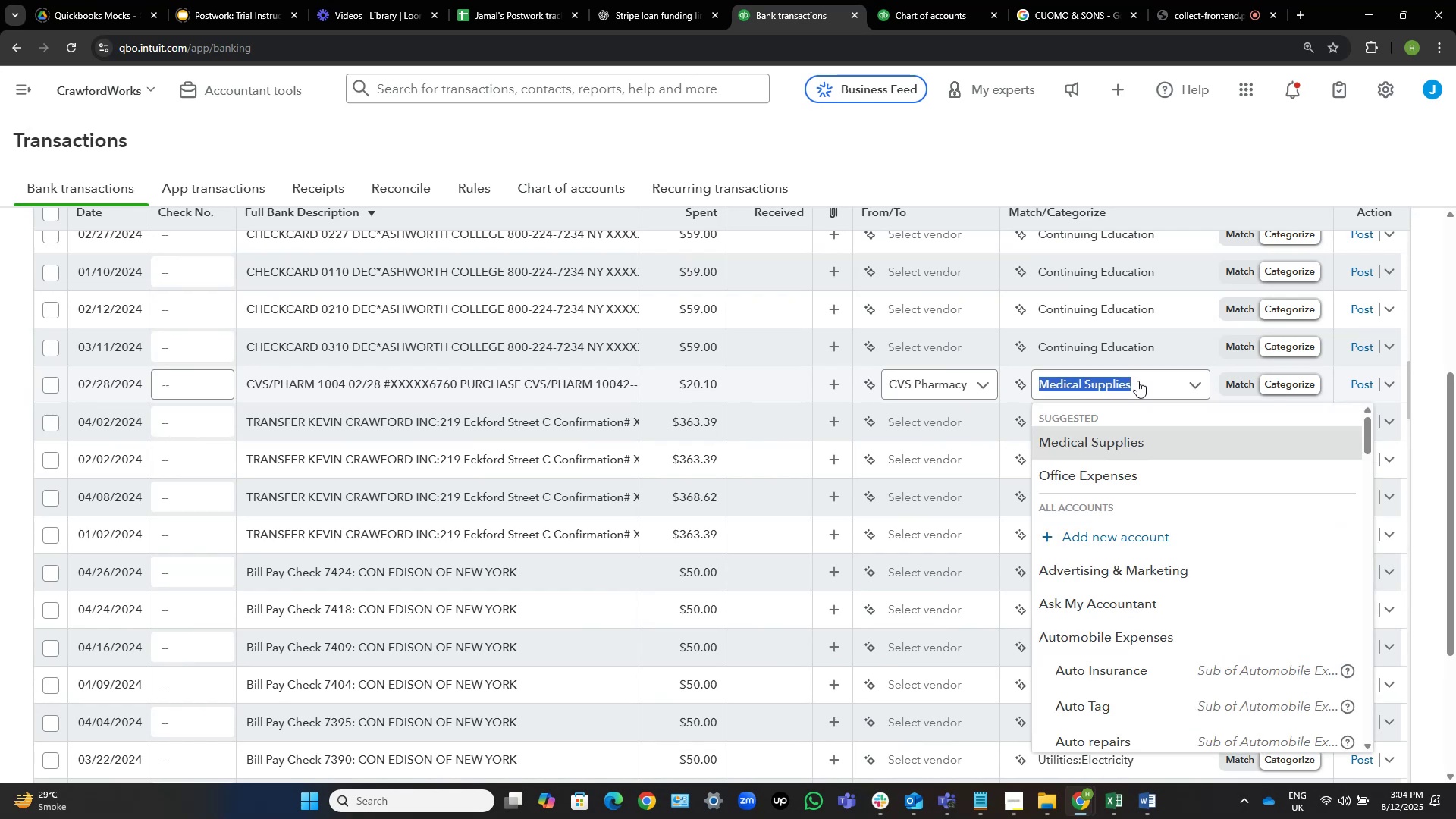 
type(office s)
 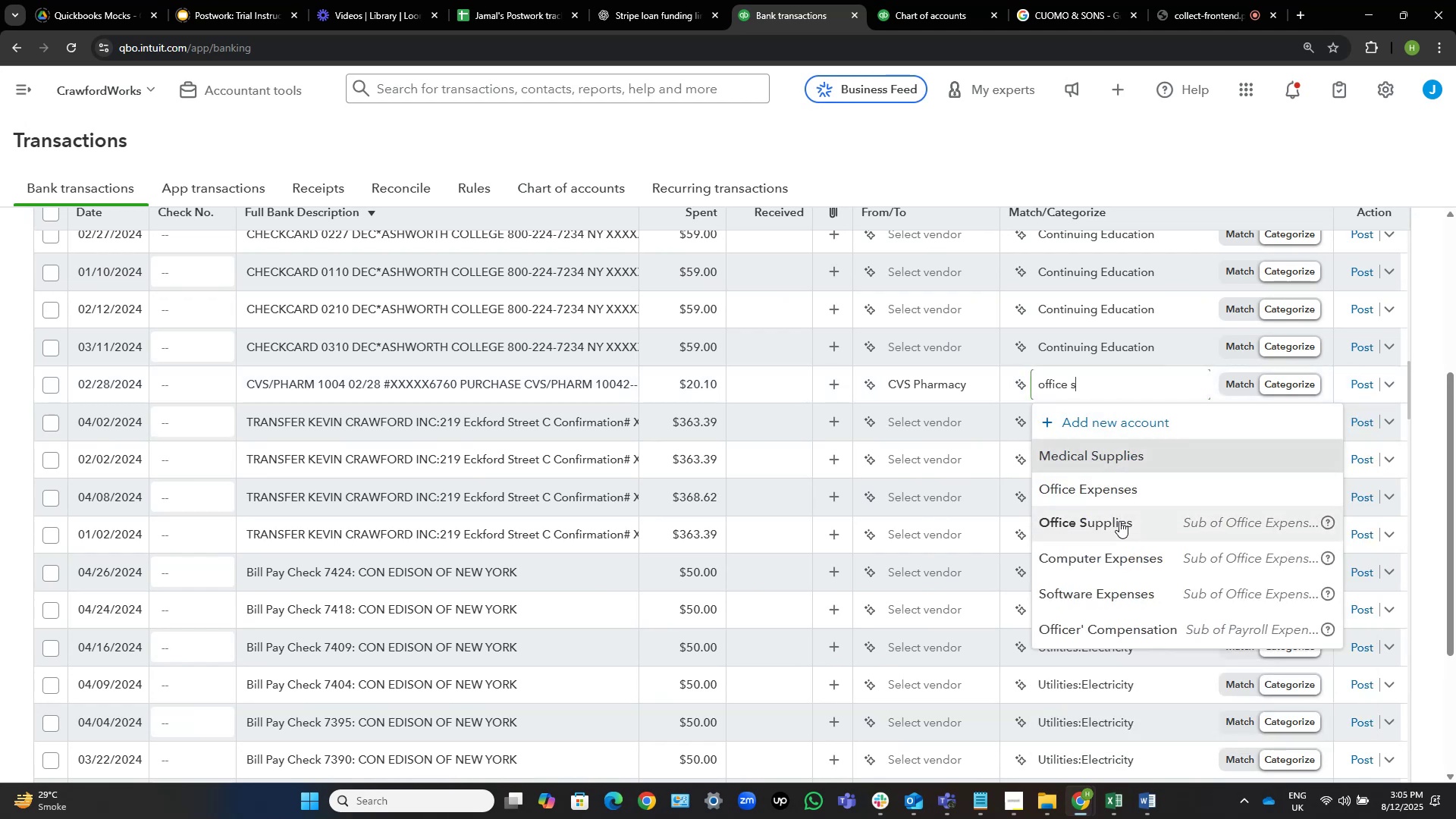 
wait(5.46)
 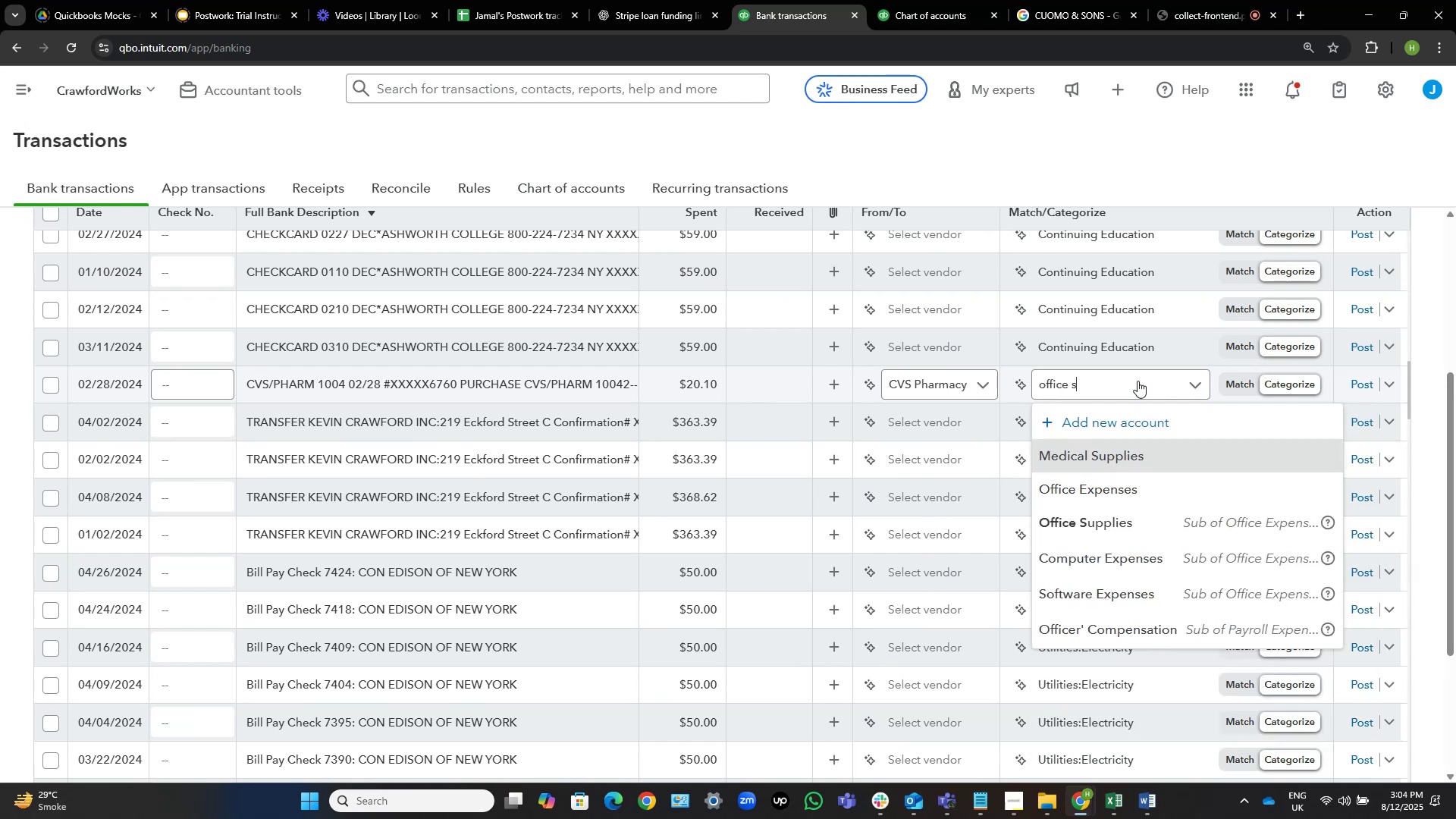 
left_click([1119, 521])
 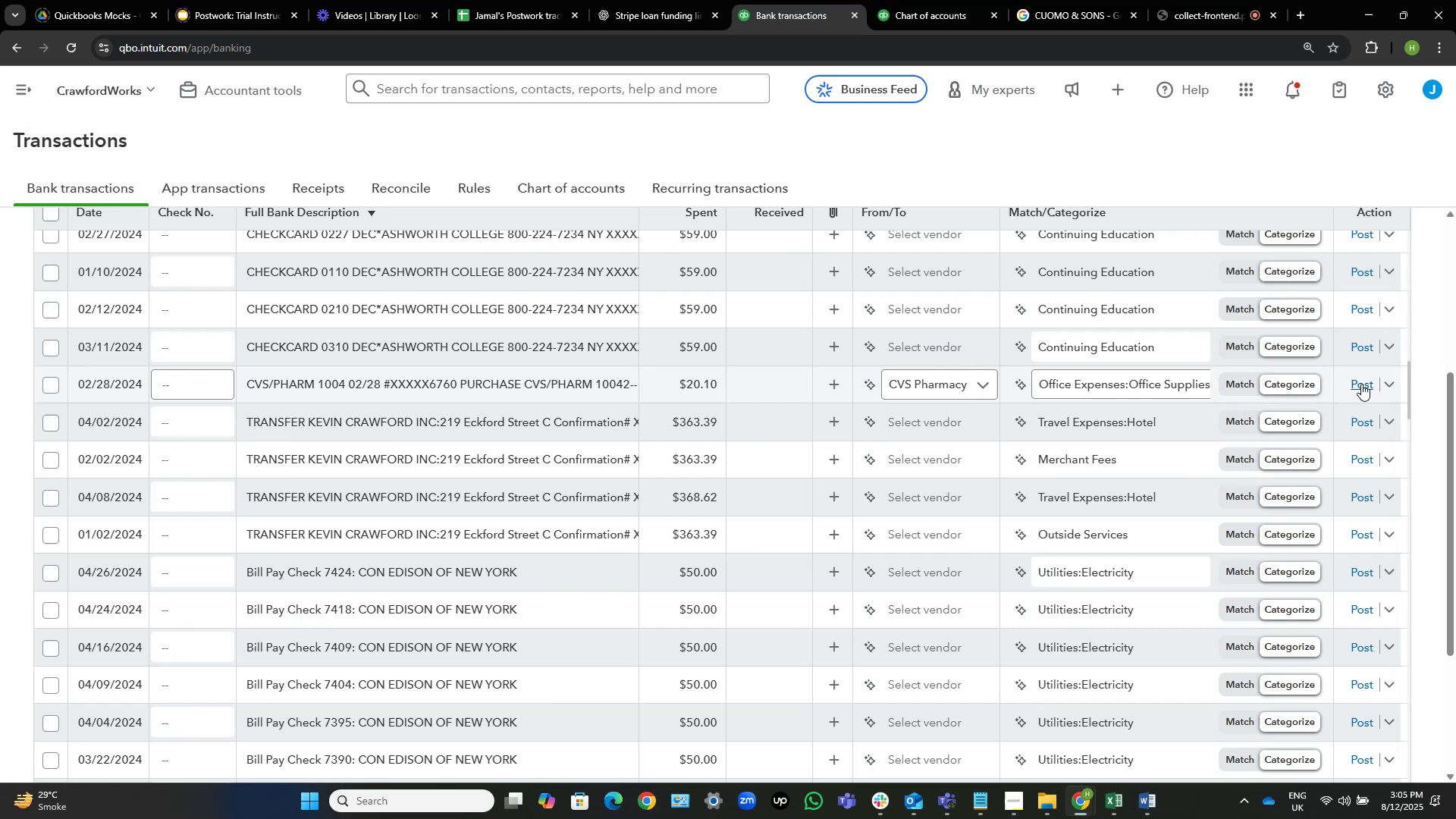 
wait(7.03)
 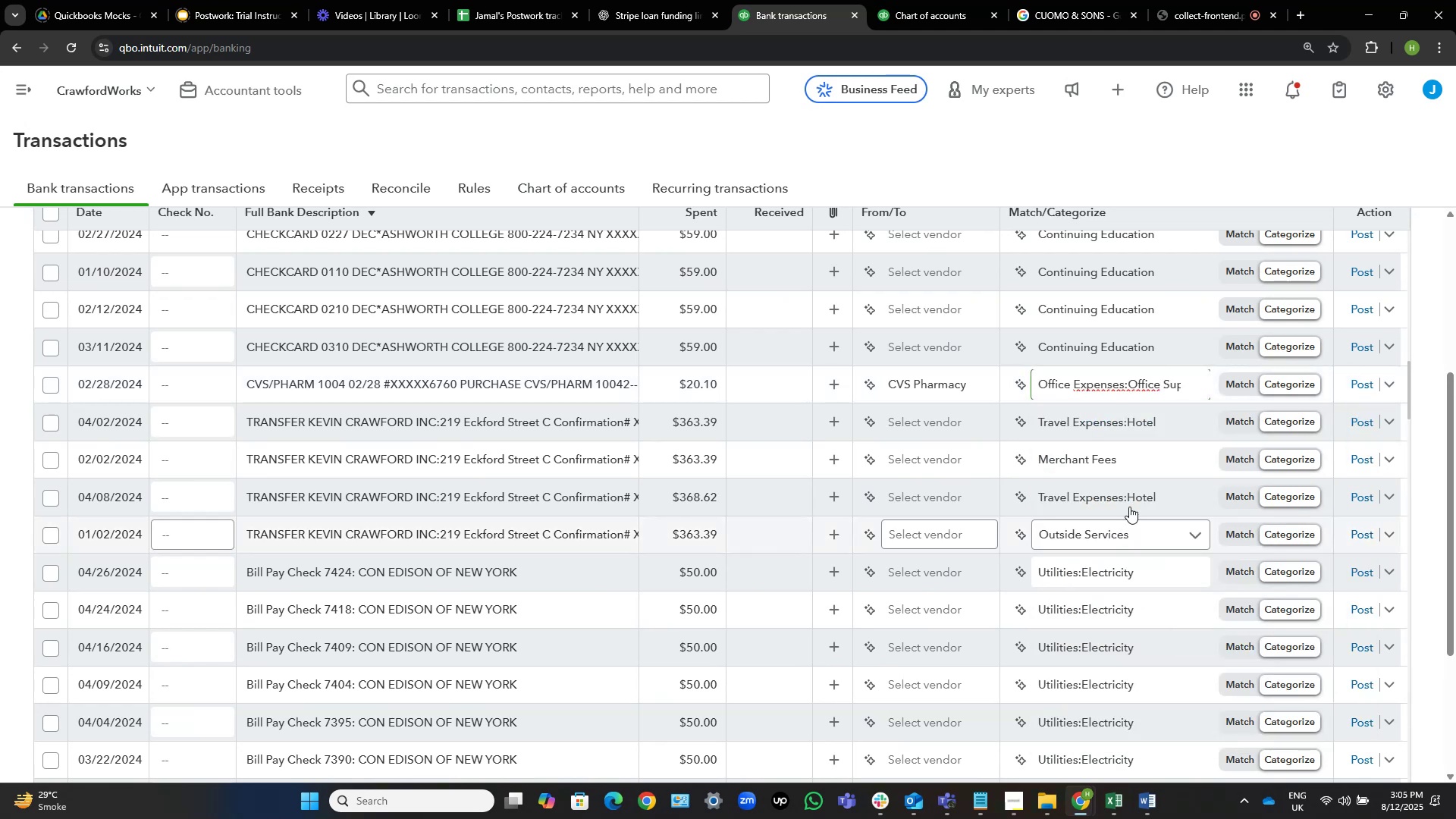 
left_click([1361, 384])
 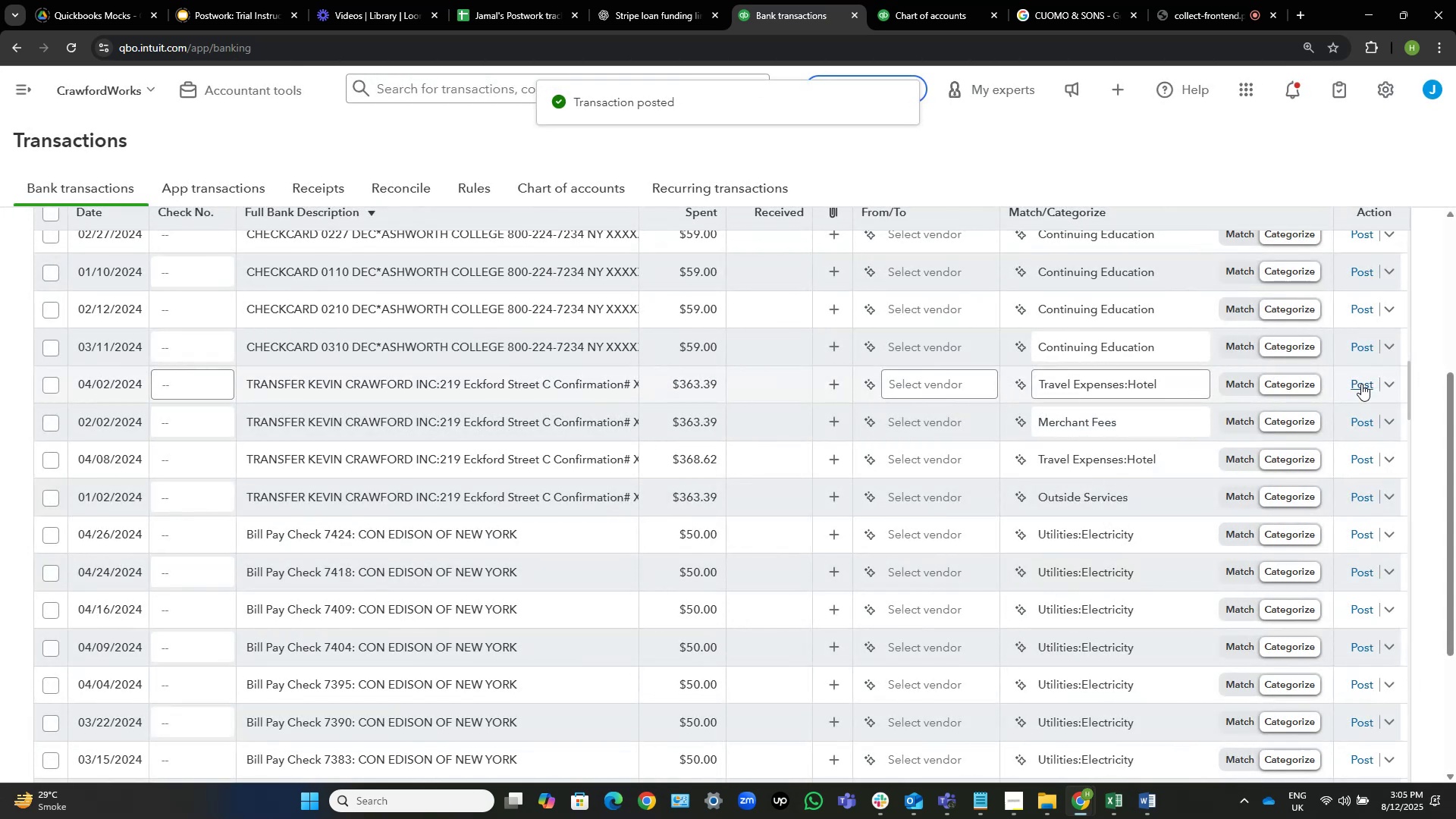 
wait(11.05)
 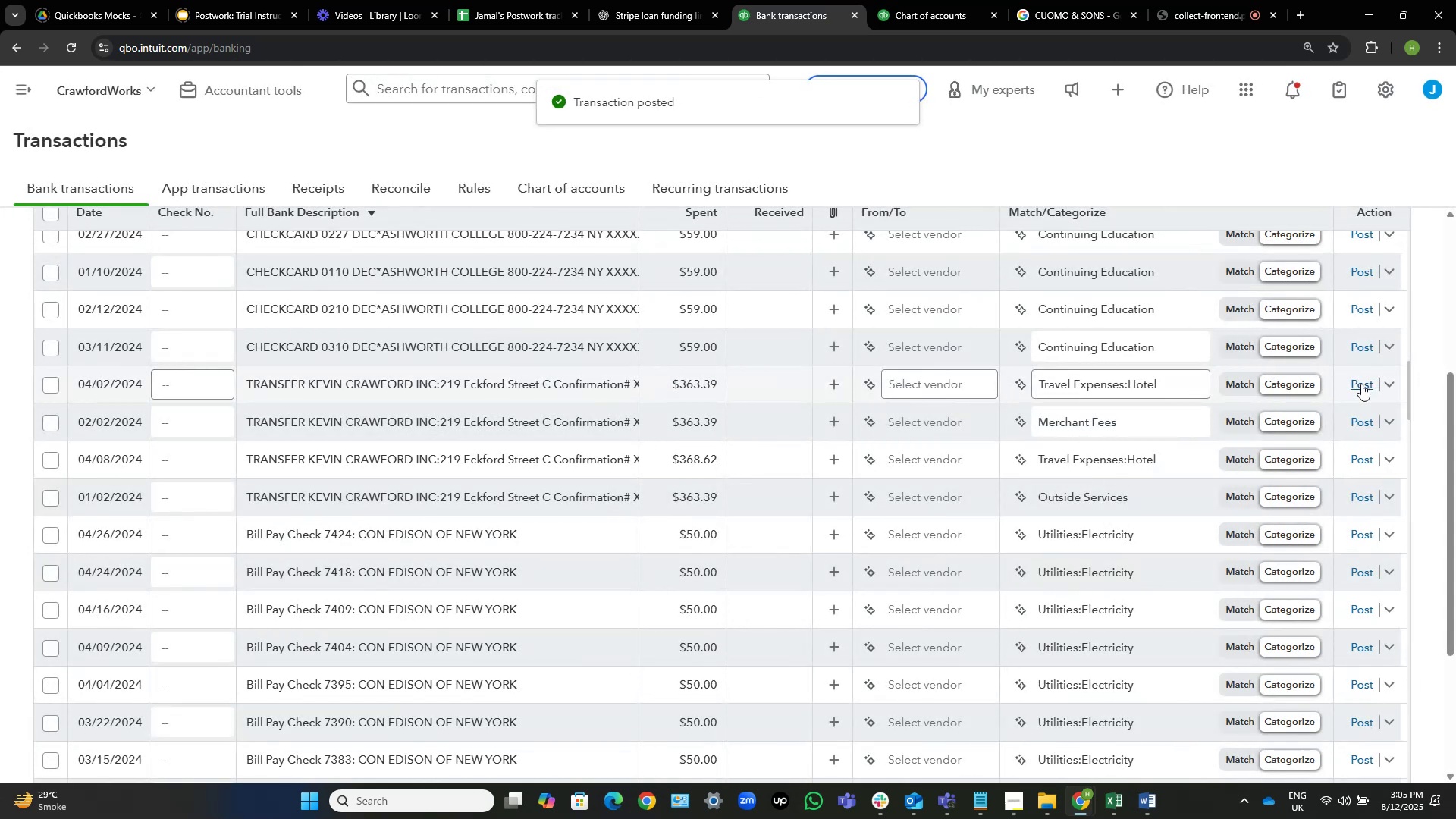 
scroll: coordinate [709, 446], scroll_direction: up, amount: 3.0
 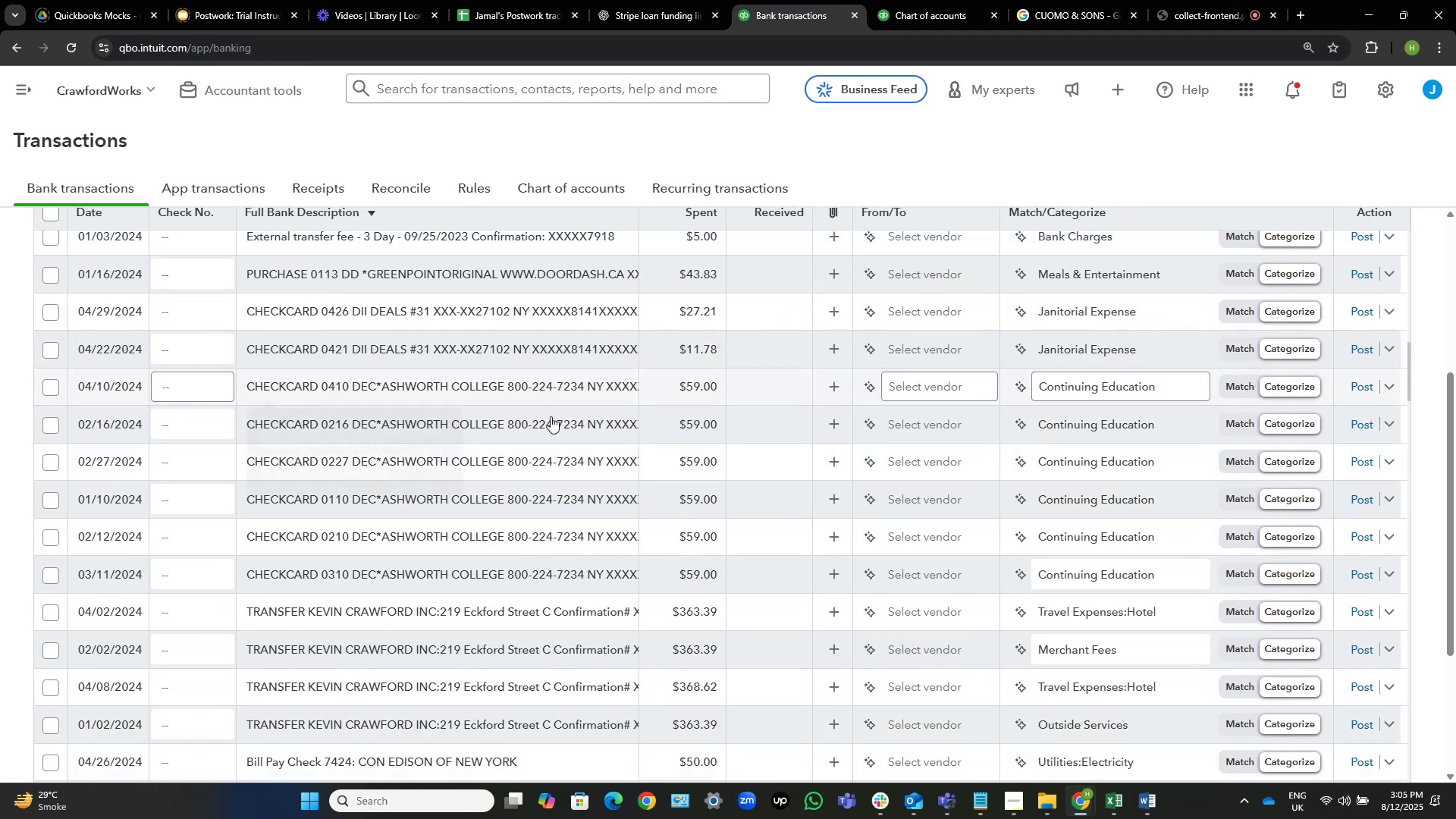 
mouse_move([555, 381])
 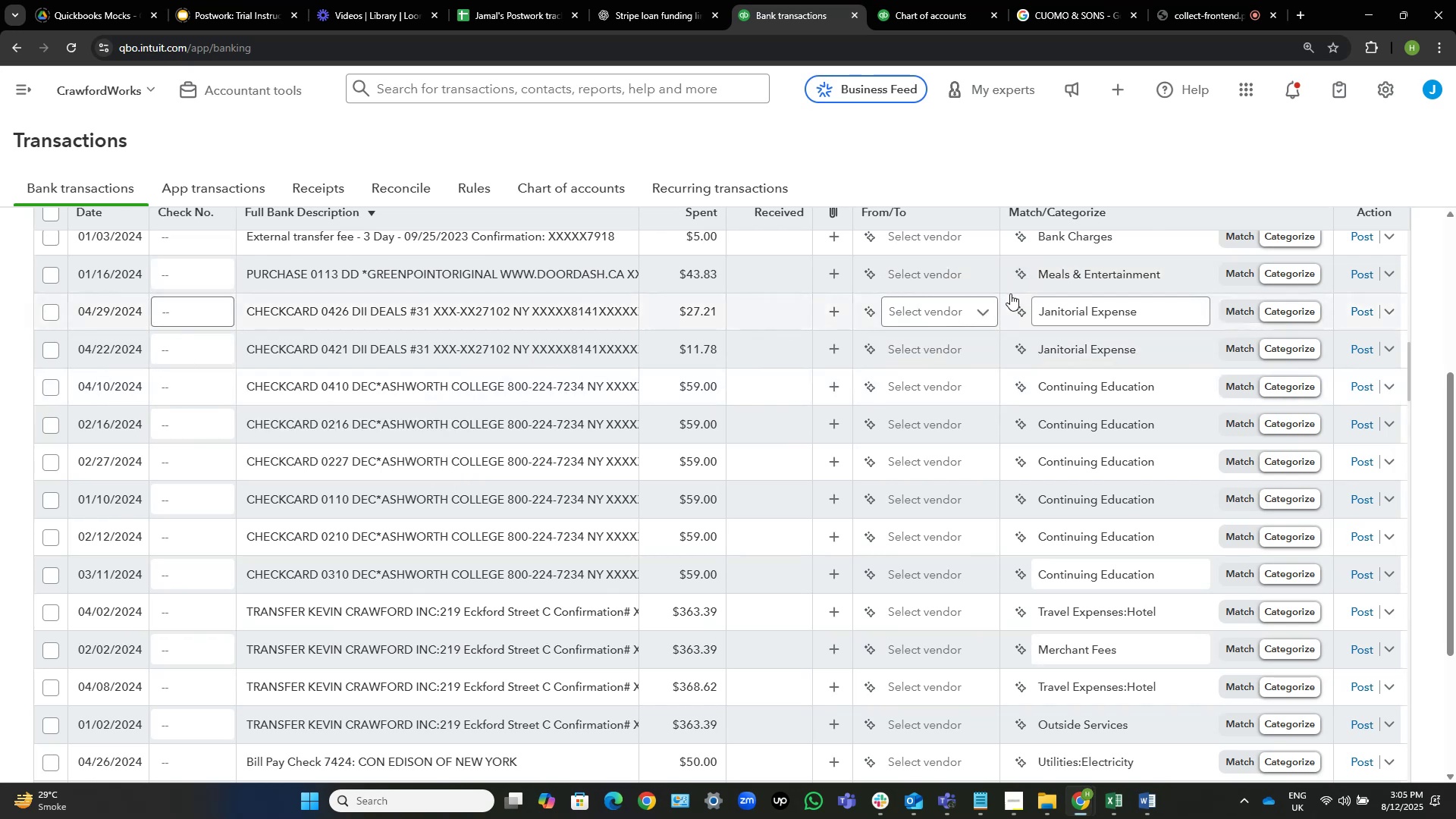 
left_click([929, 309])
 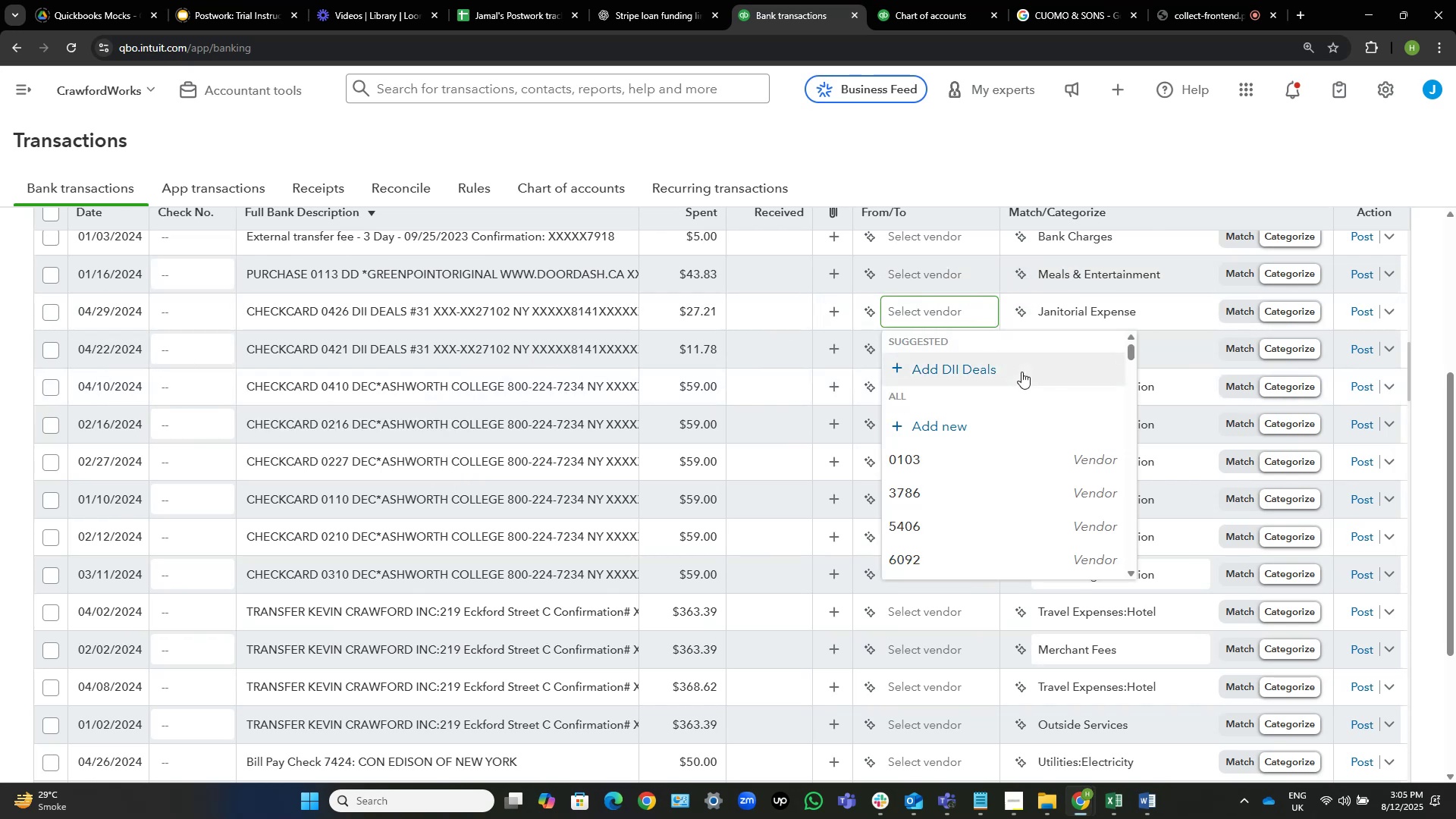 
left_click([1021, 372])
 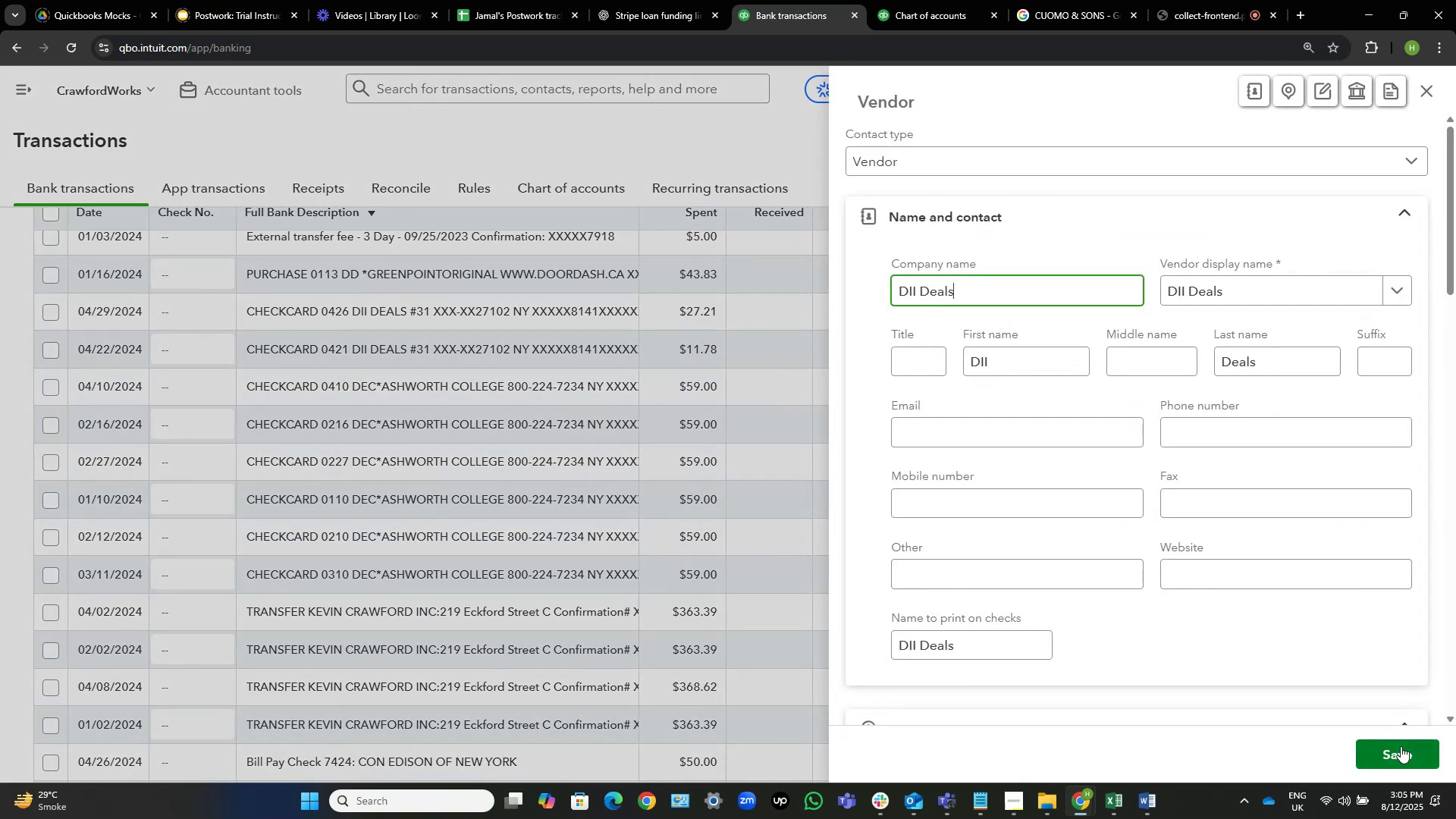 
left_click([1401, 746])
 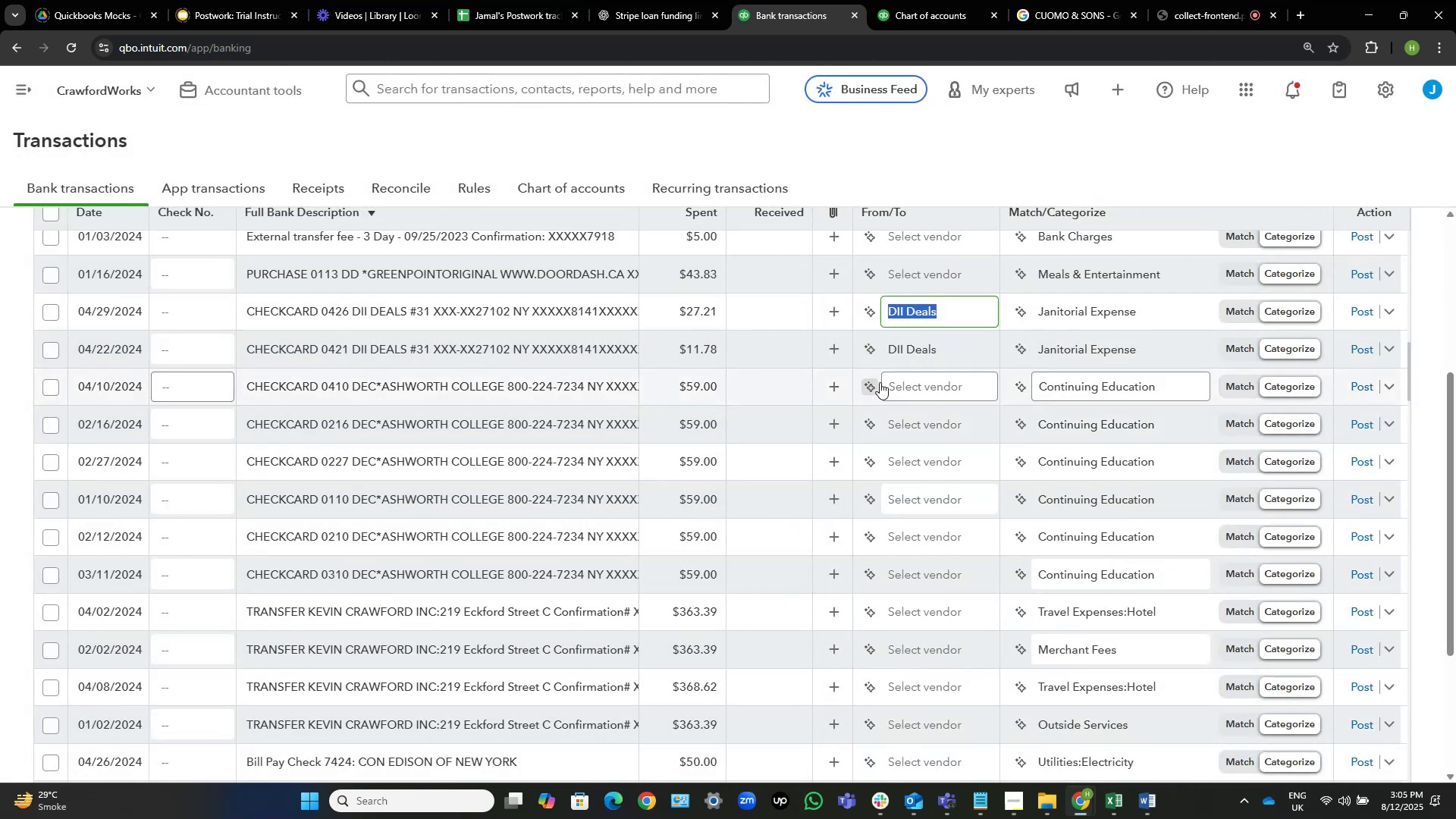 
wait(5.06)
 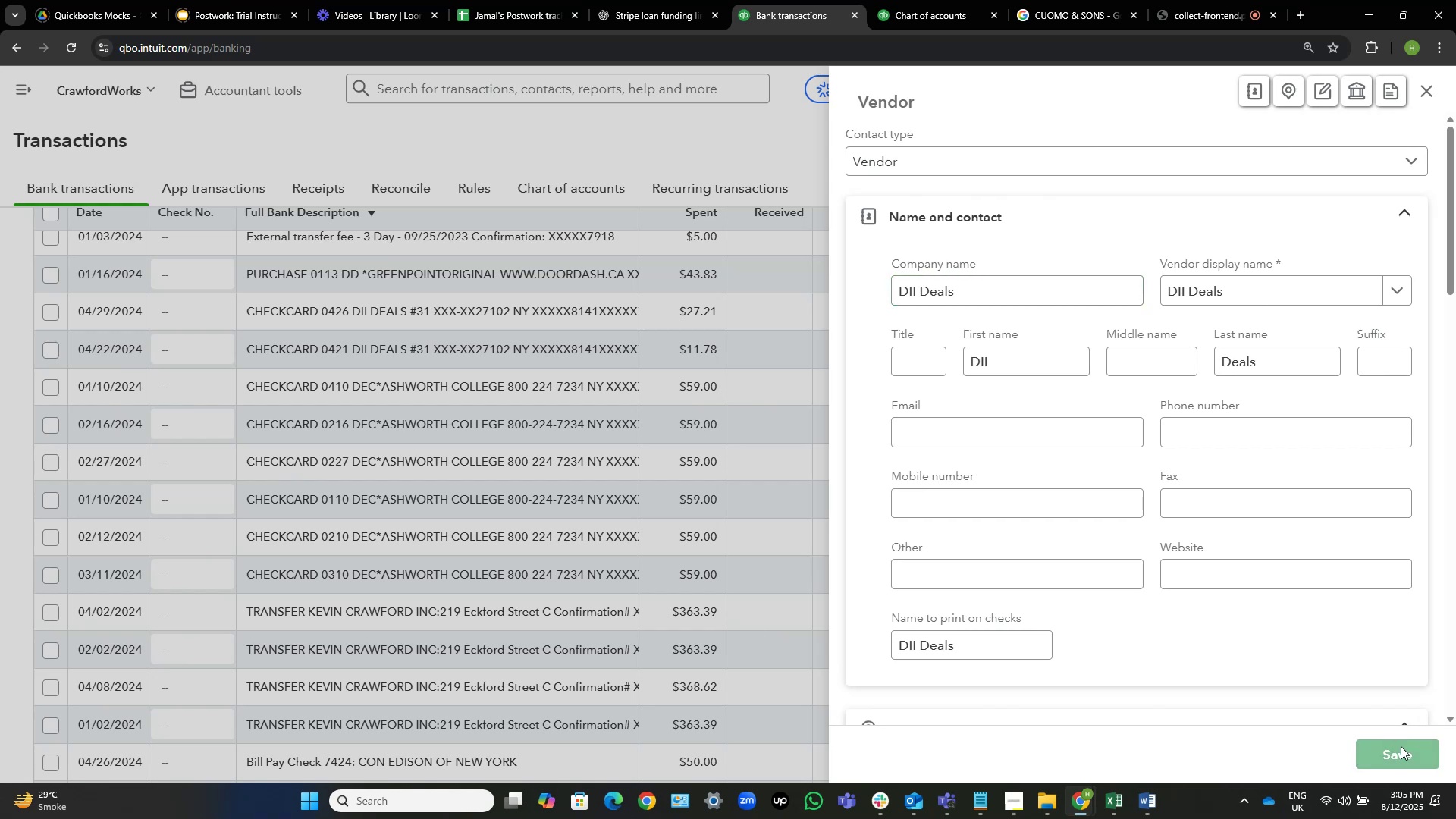 
left_click([393, 304])
 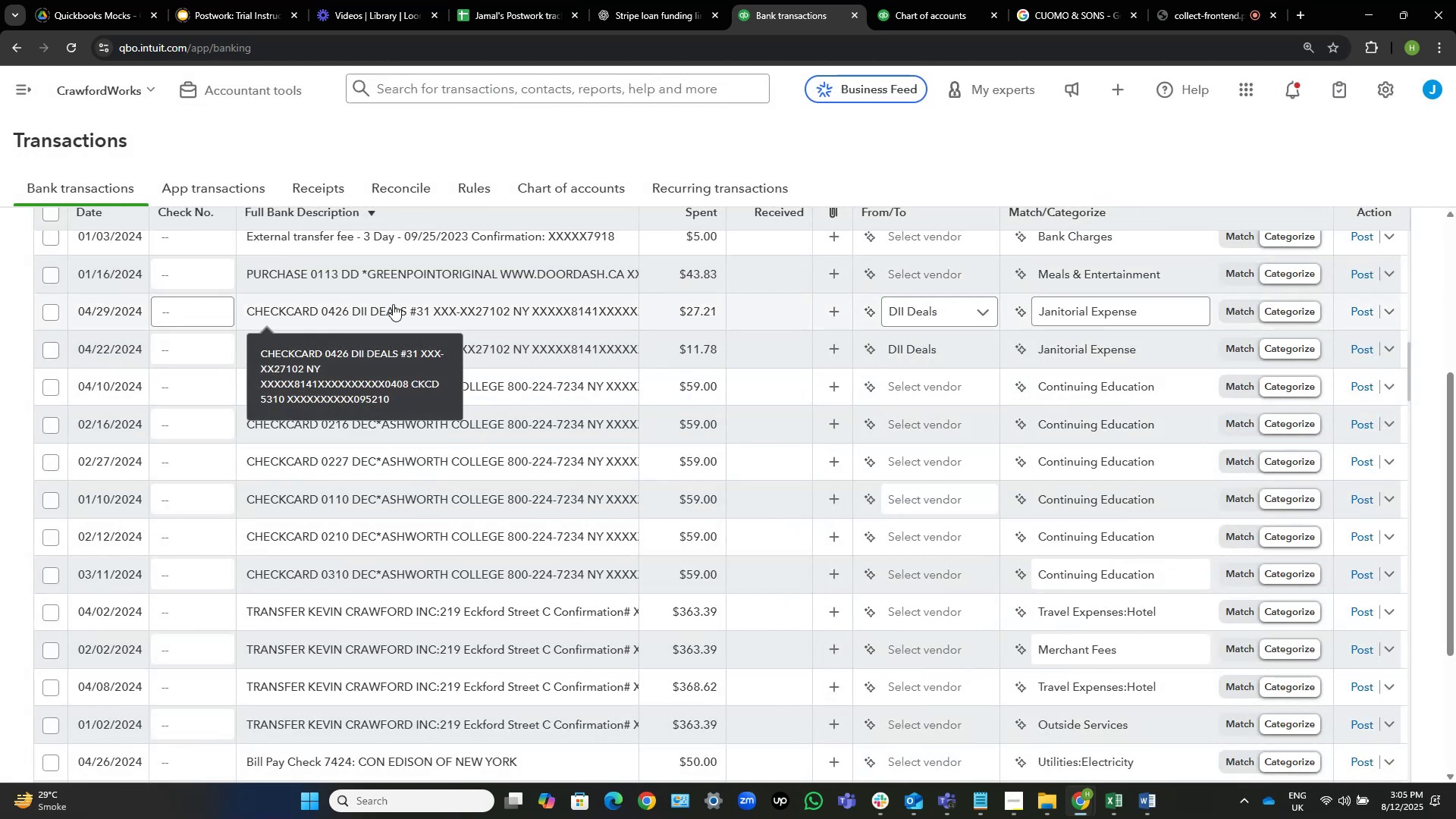 
mouse_move([450, 346])
 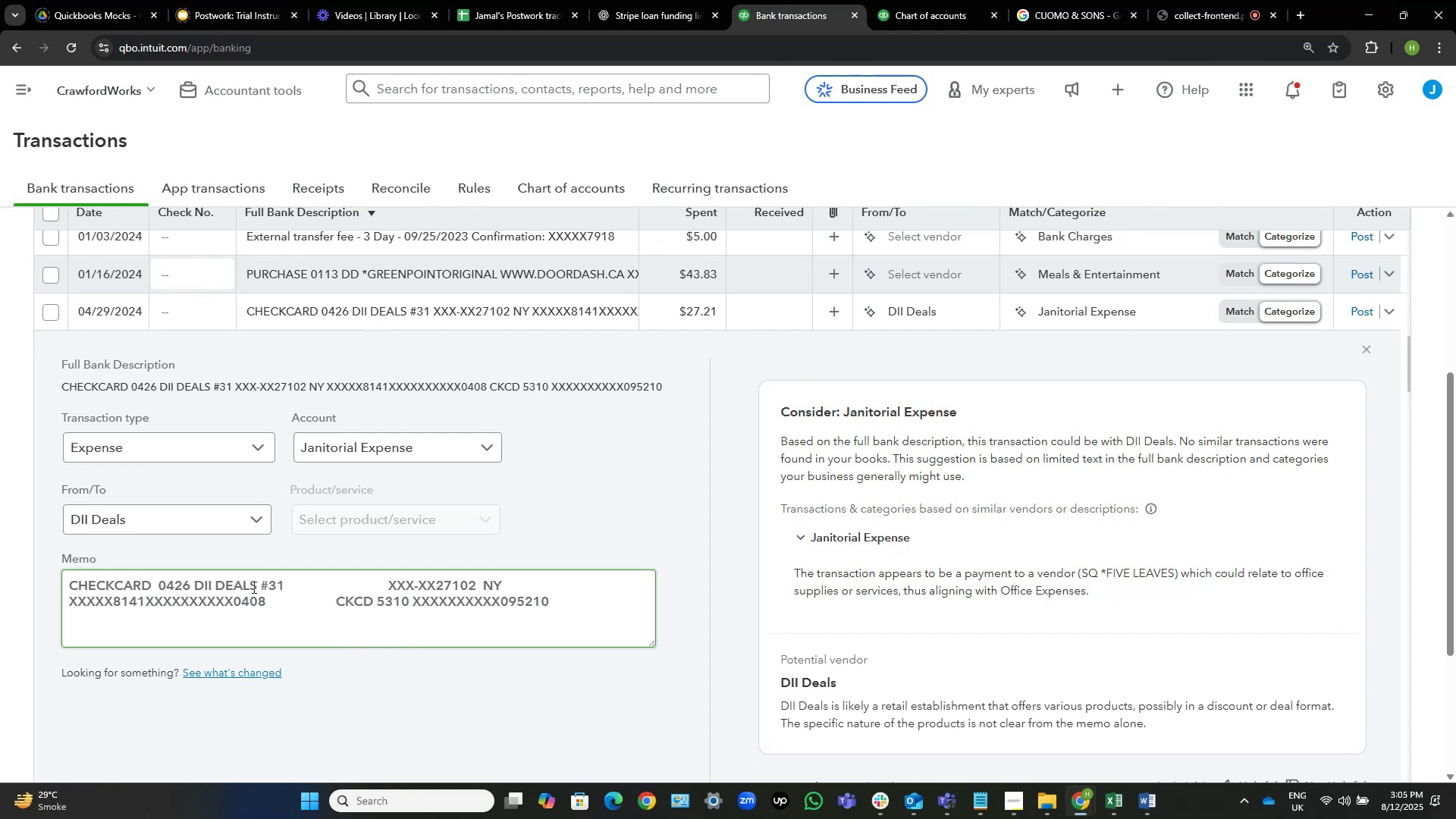 
left_click_drag(start_coordinate=[256, 589], to_coordinate=[195, 590])
 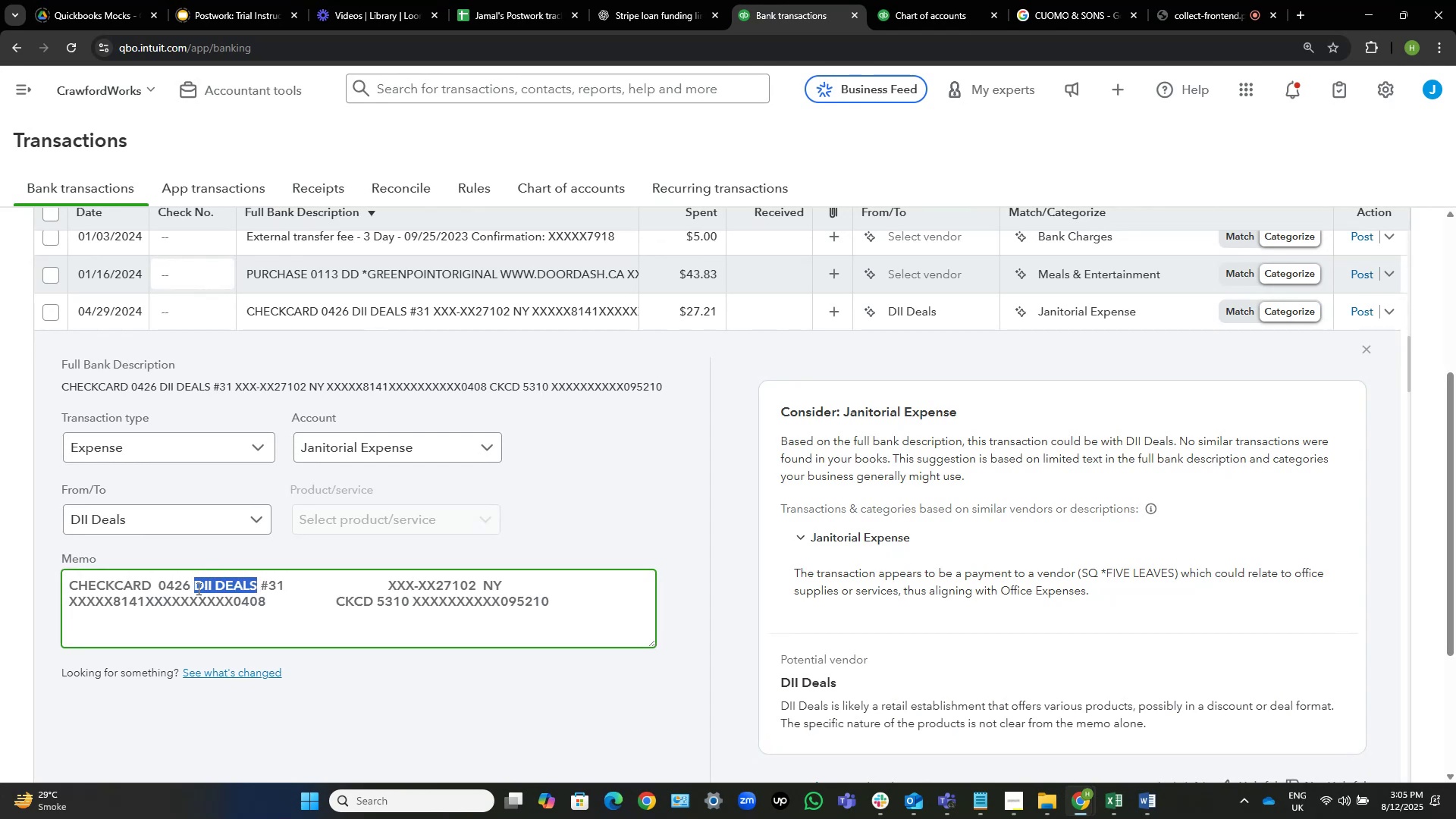 
key(Control+C)
 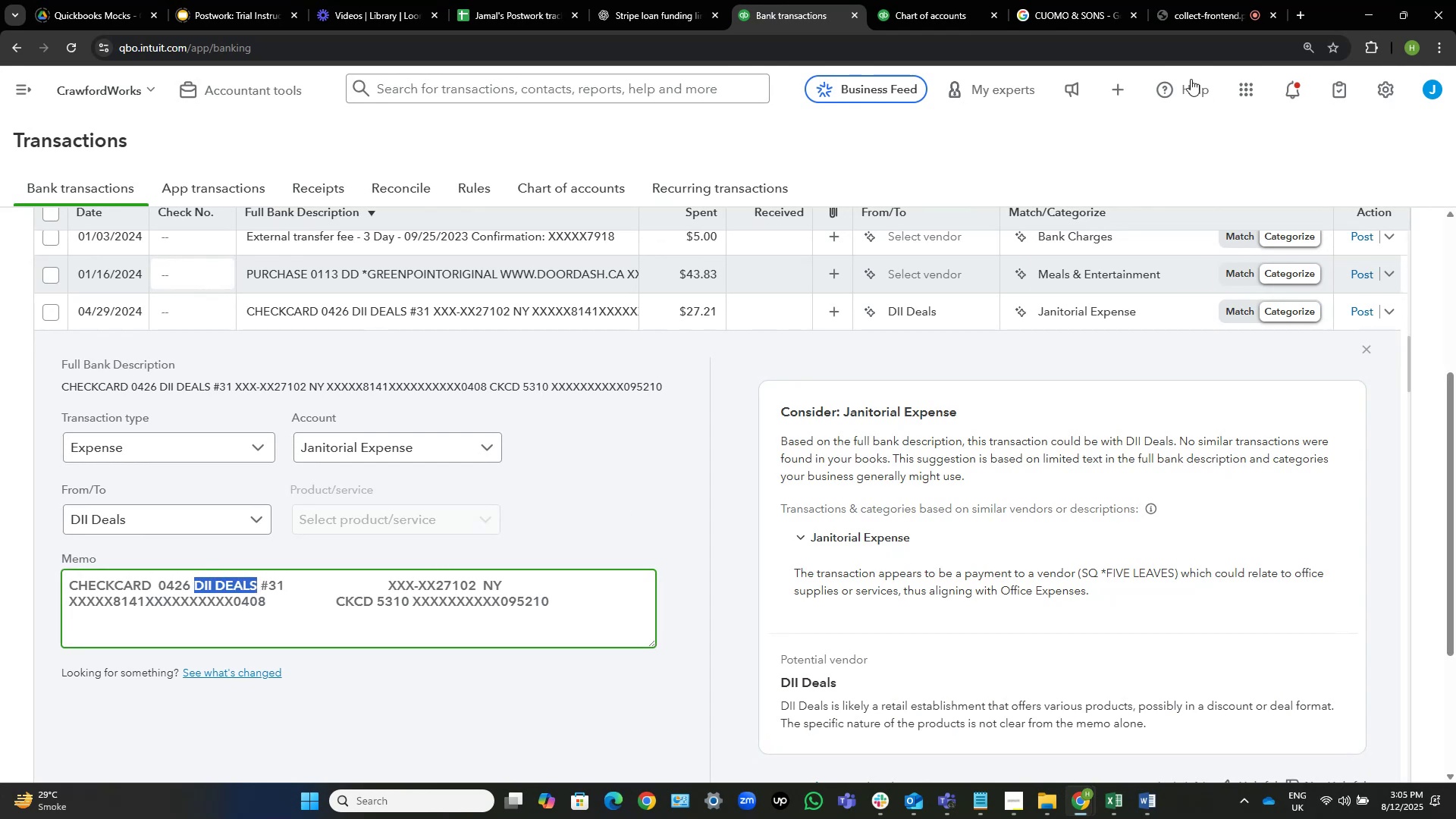 
left_click([1102, 0])
 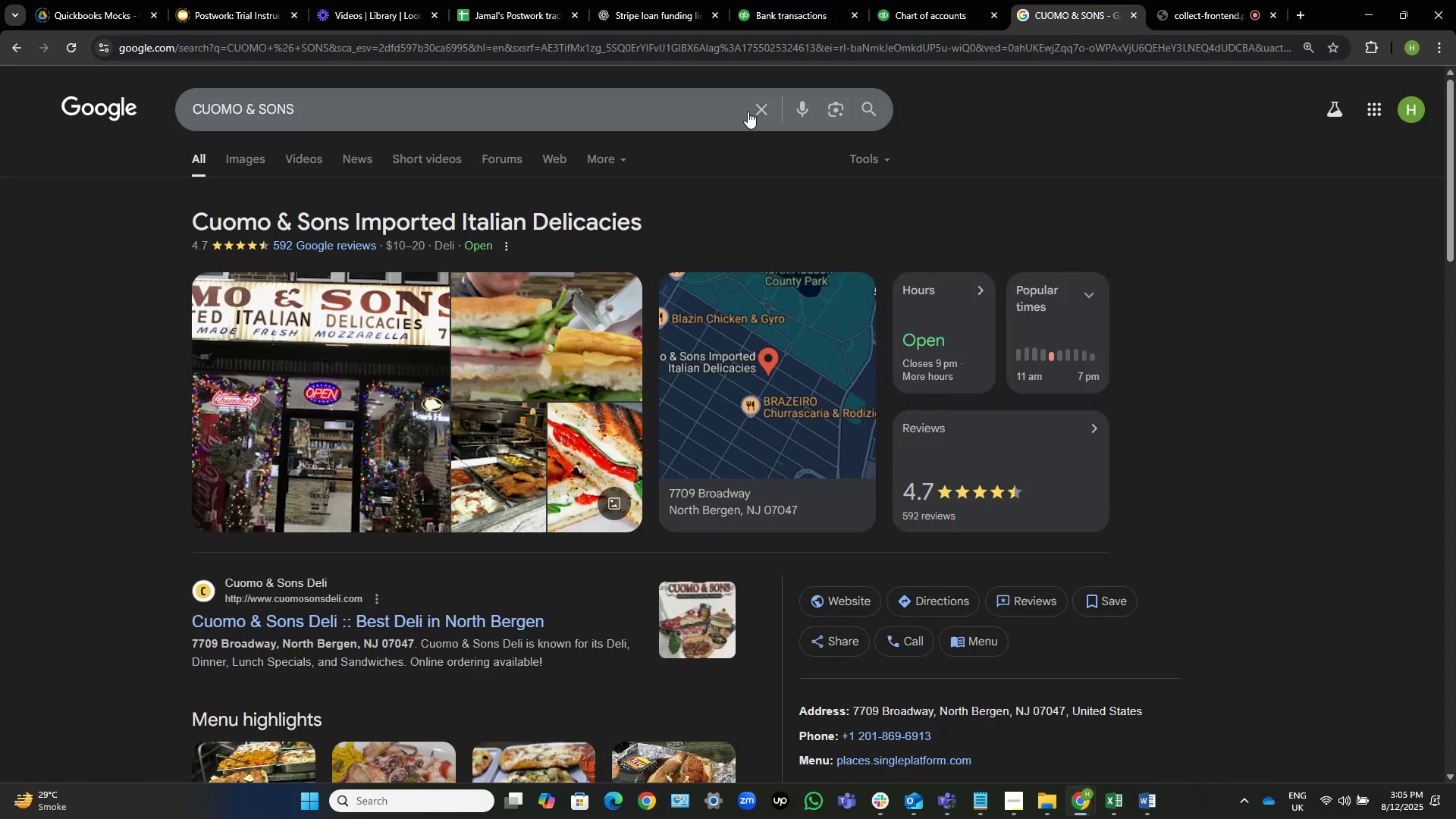 
left_click([755, 101])
 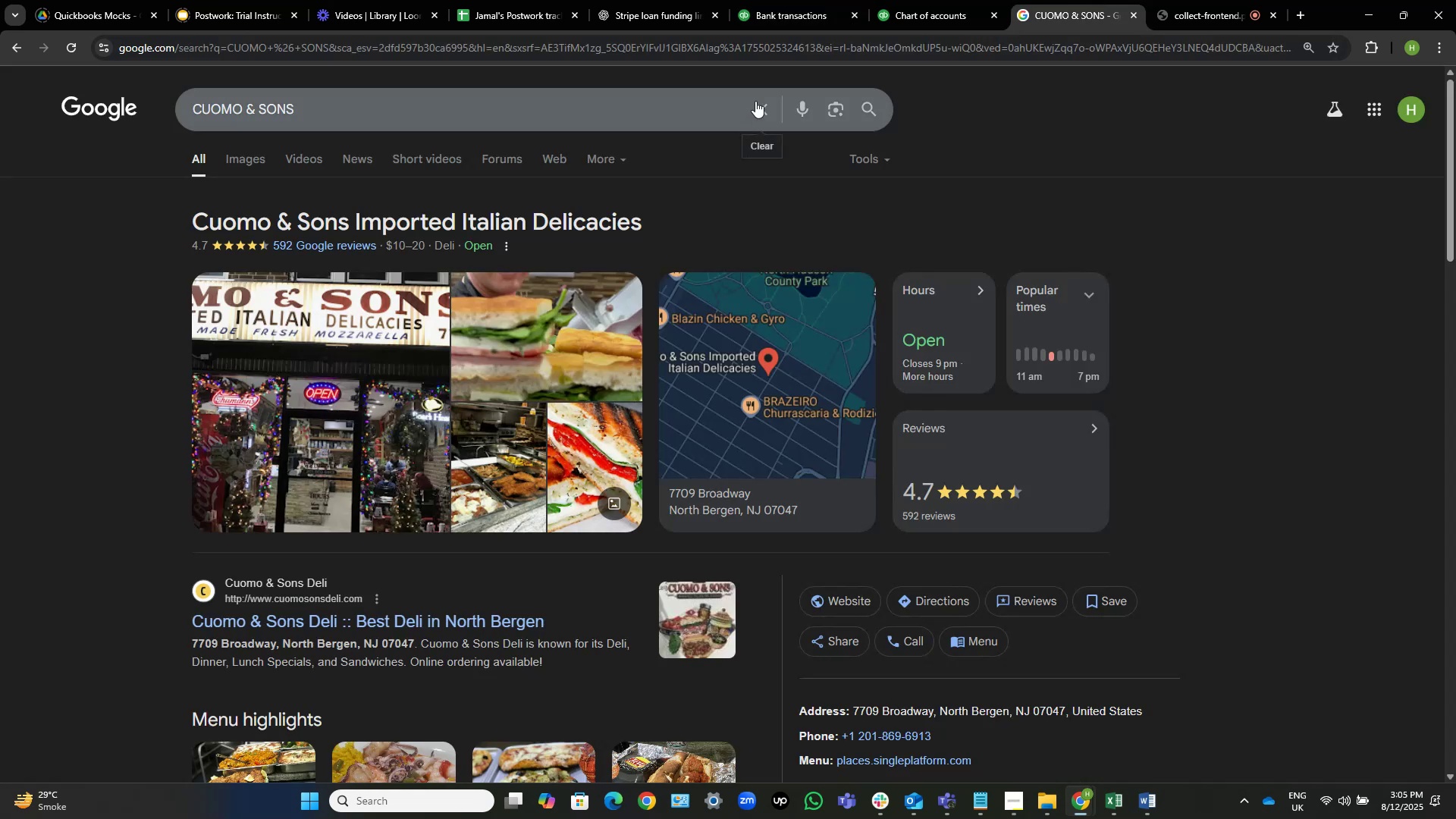 
key(Control+V)
 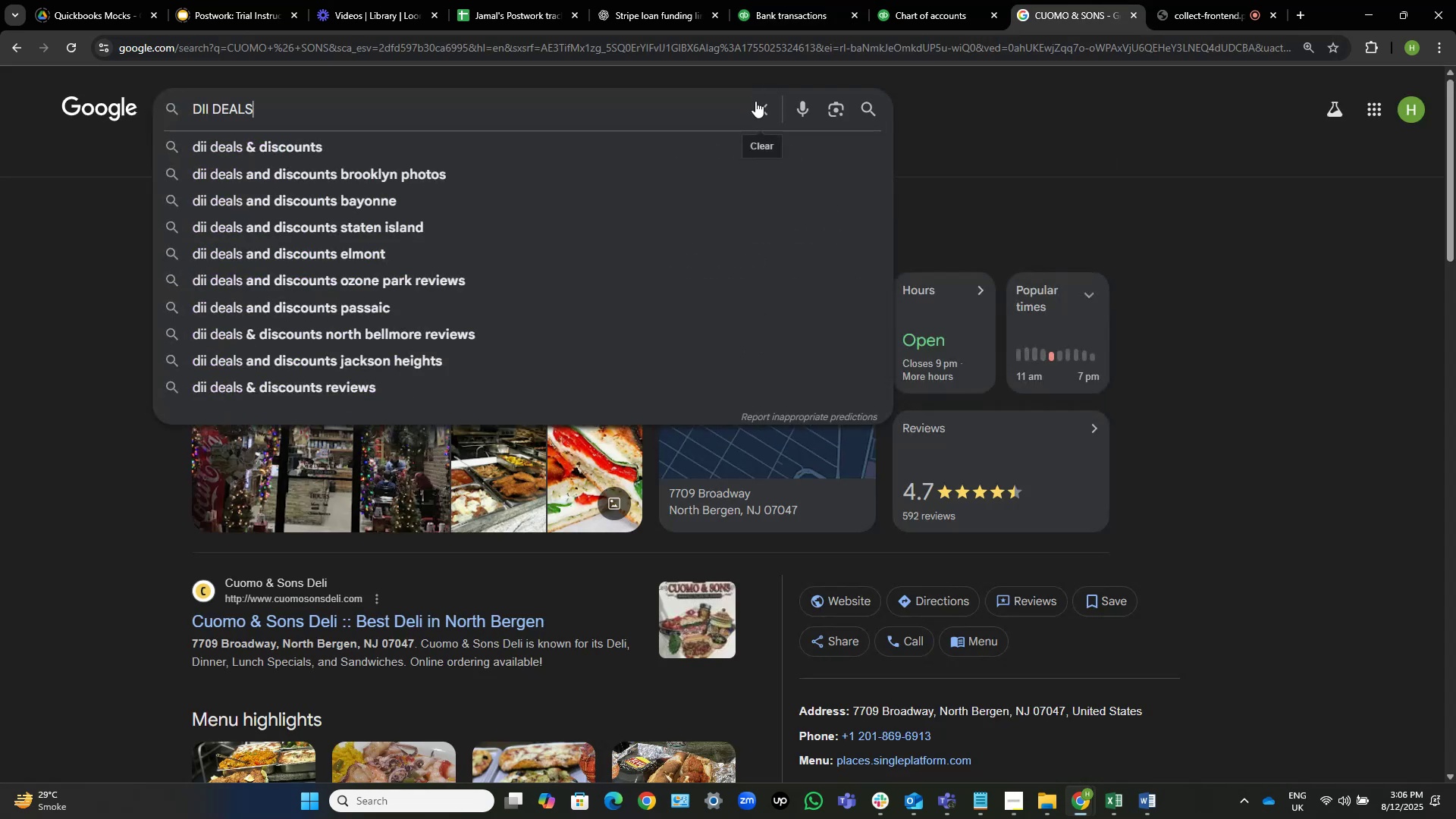 
key(NumpadEnter)
 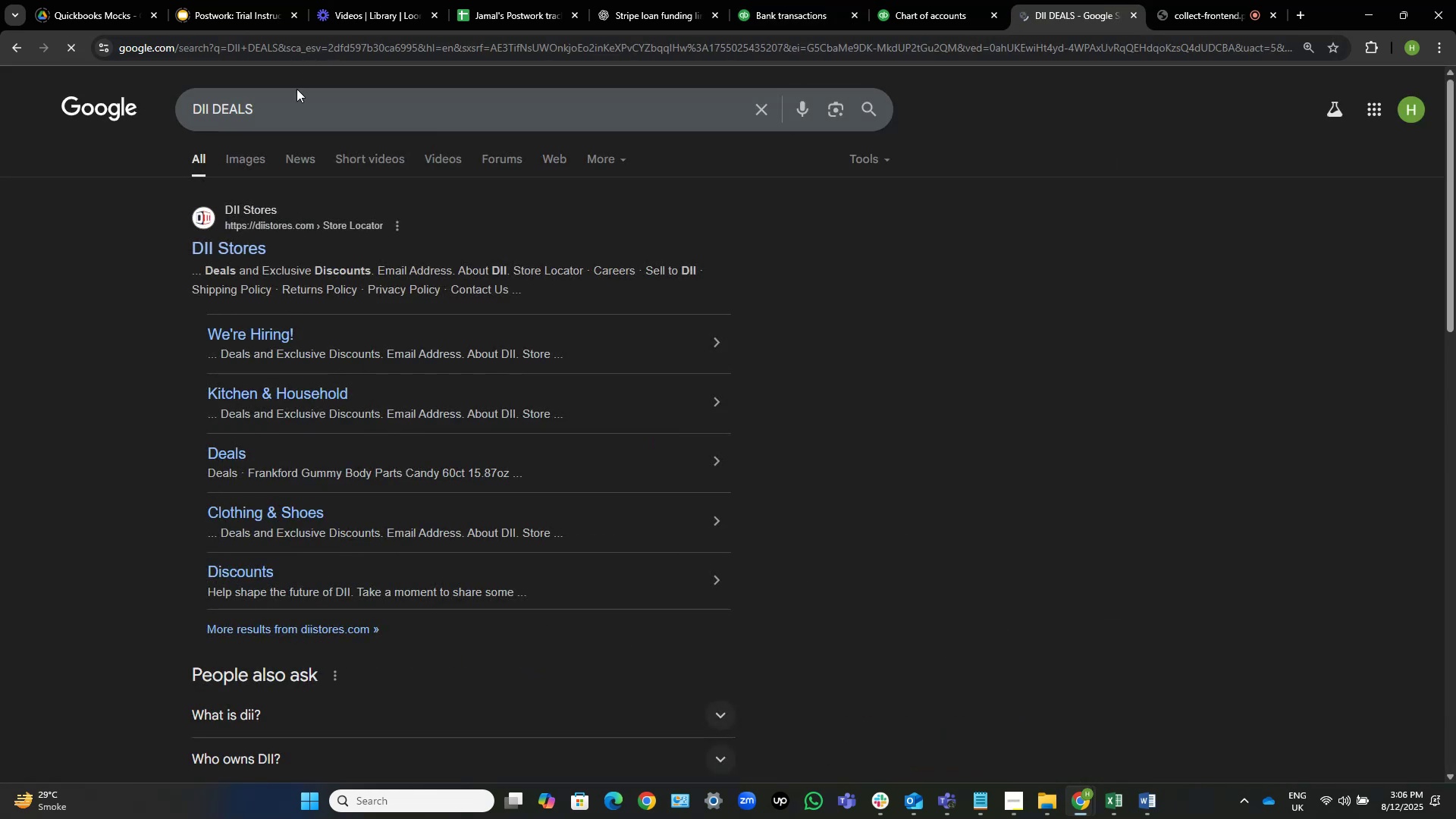 
left_click([254, 249])
 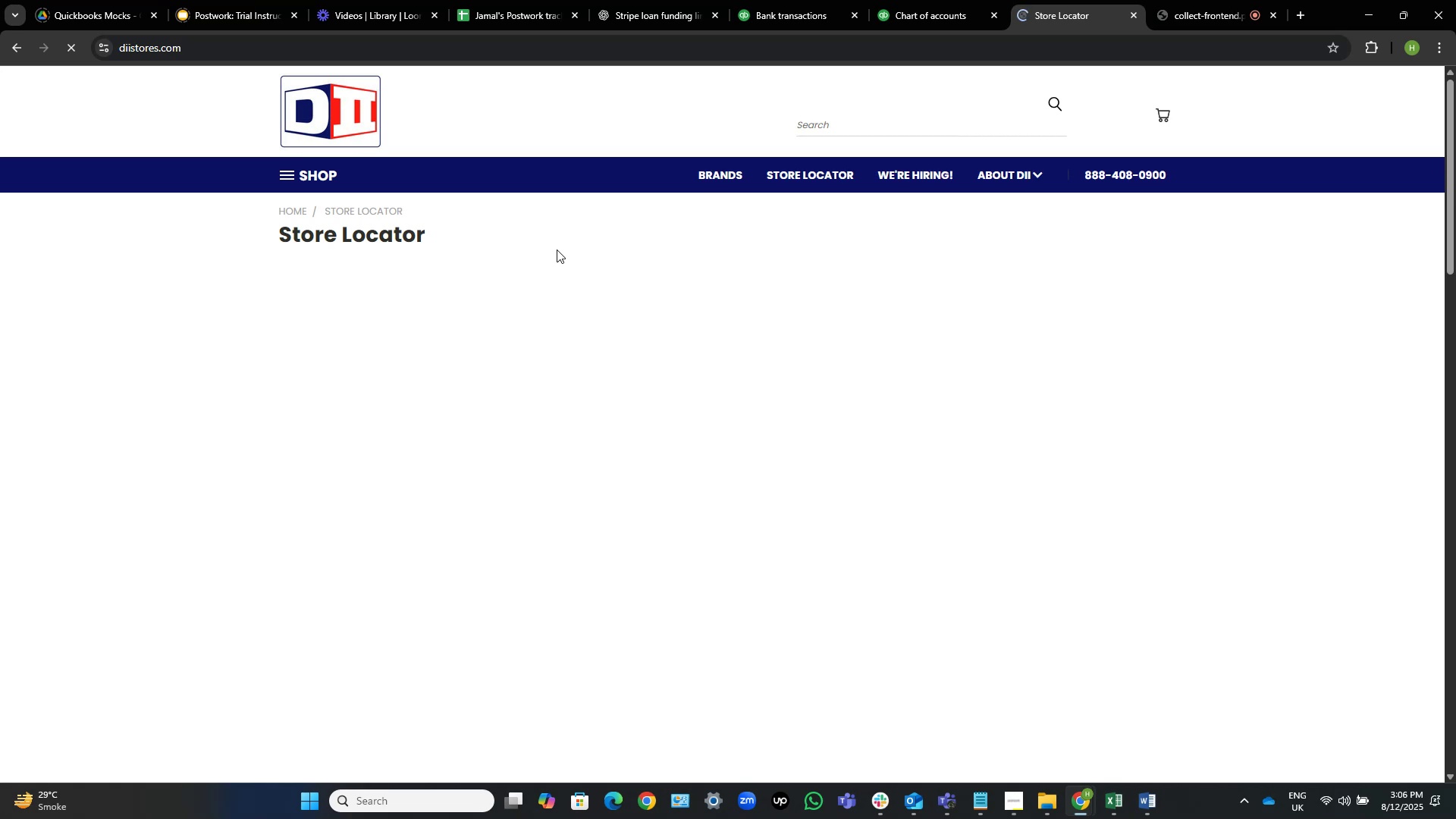 
wait(8.44)
 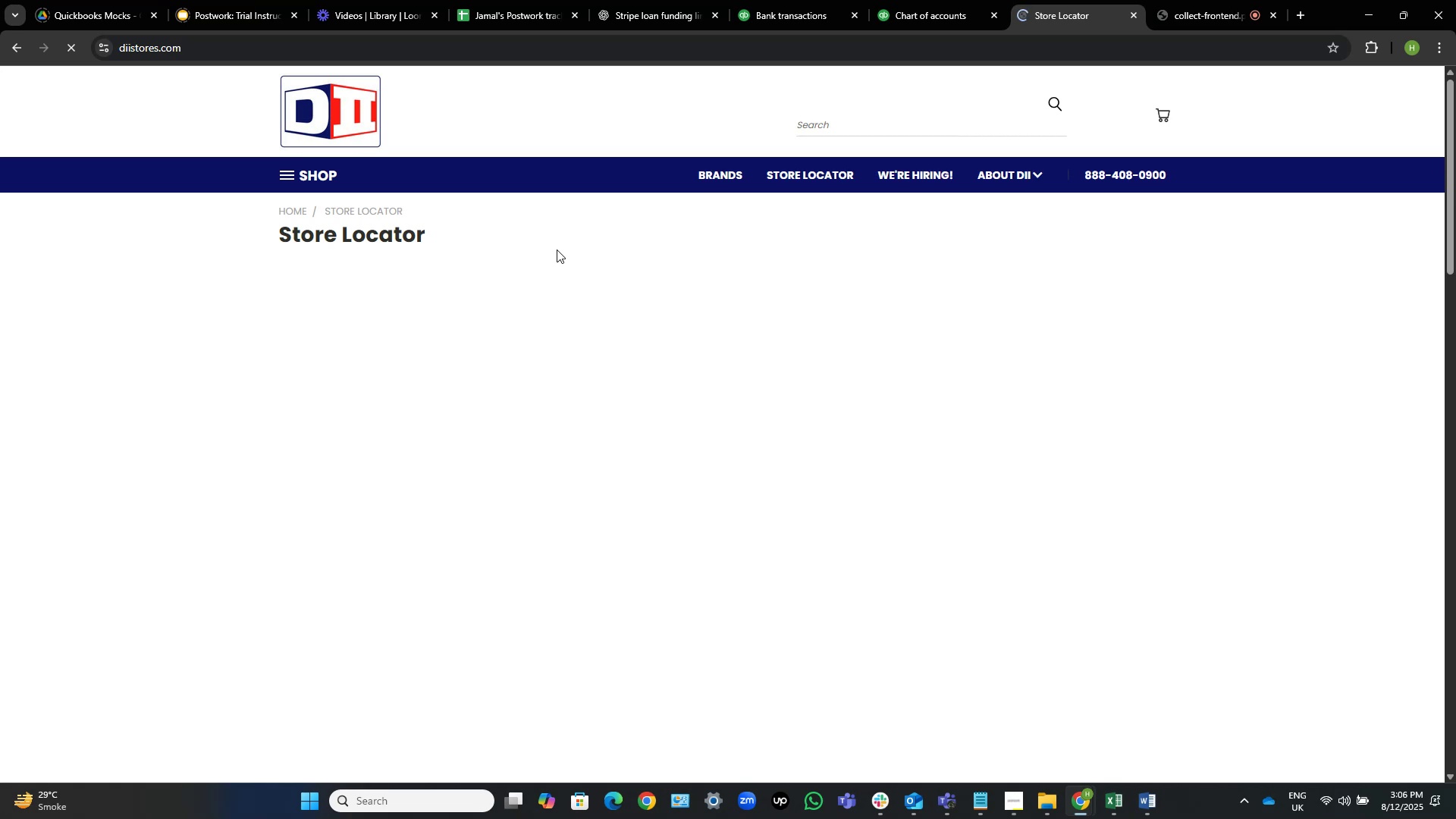 
scroll: coordinate [486, 401], scroll_direction: down, amount: 7.0
 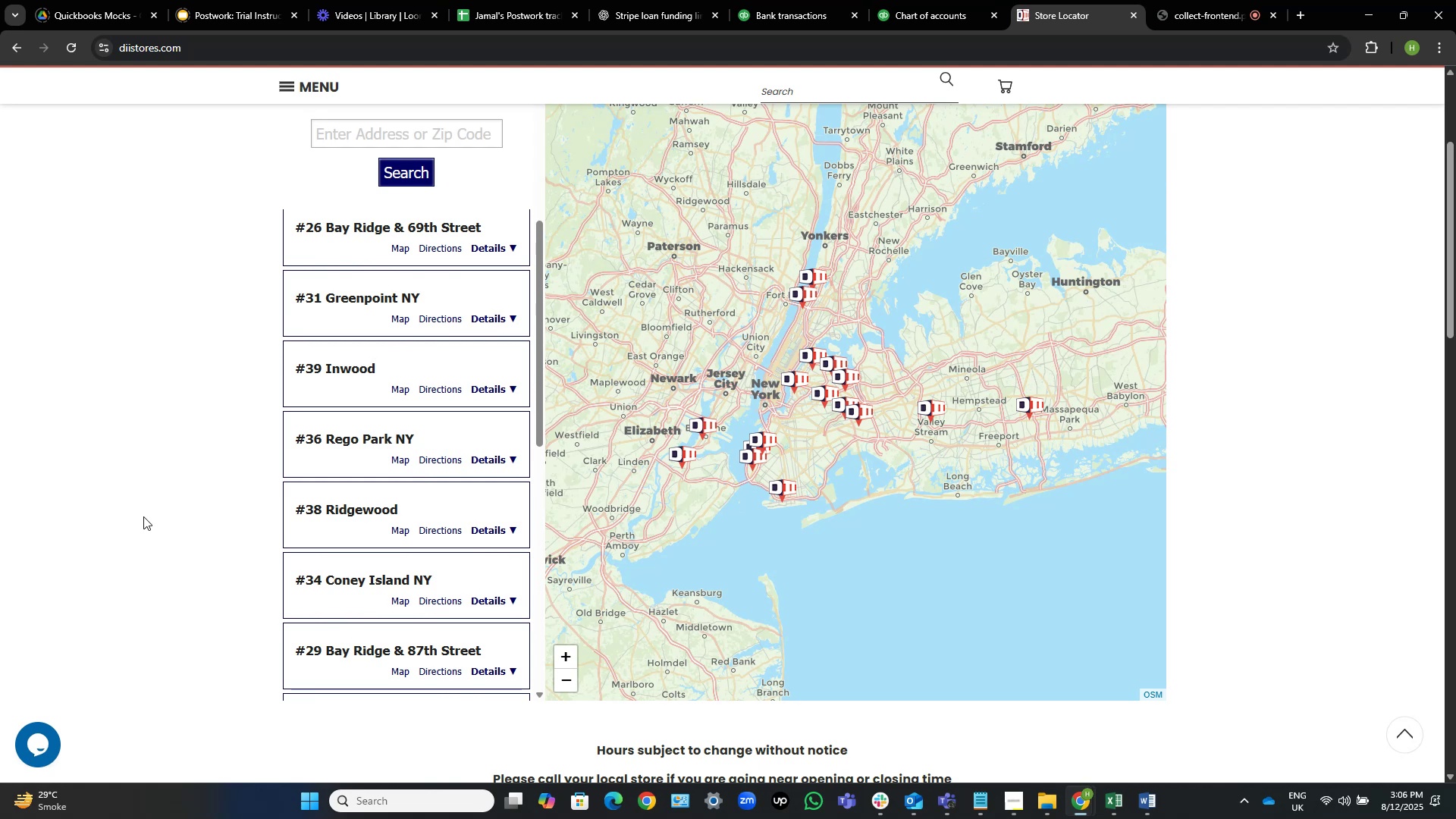 
wait(9.43)
 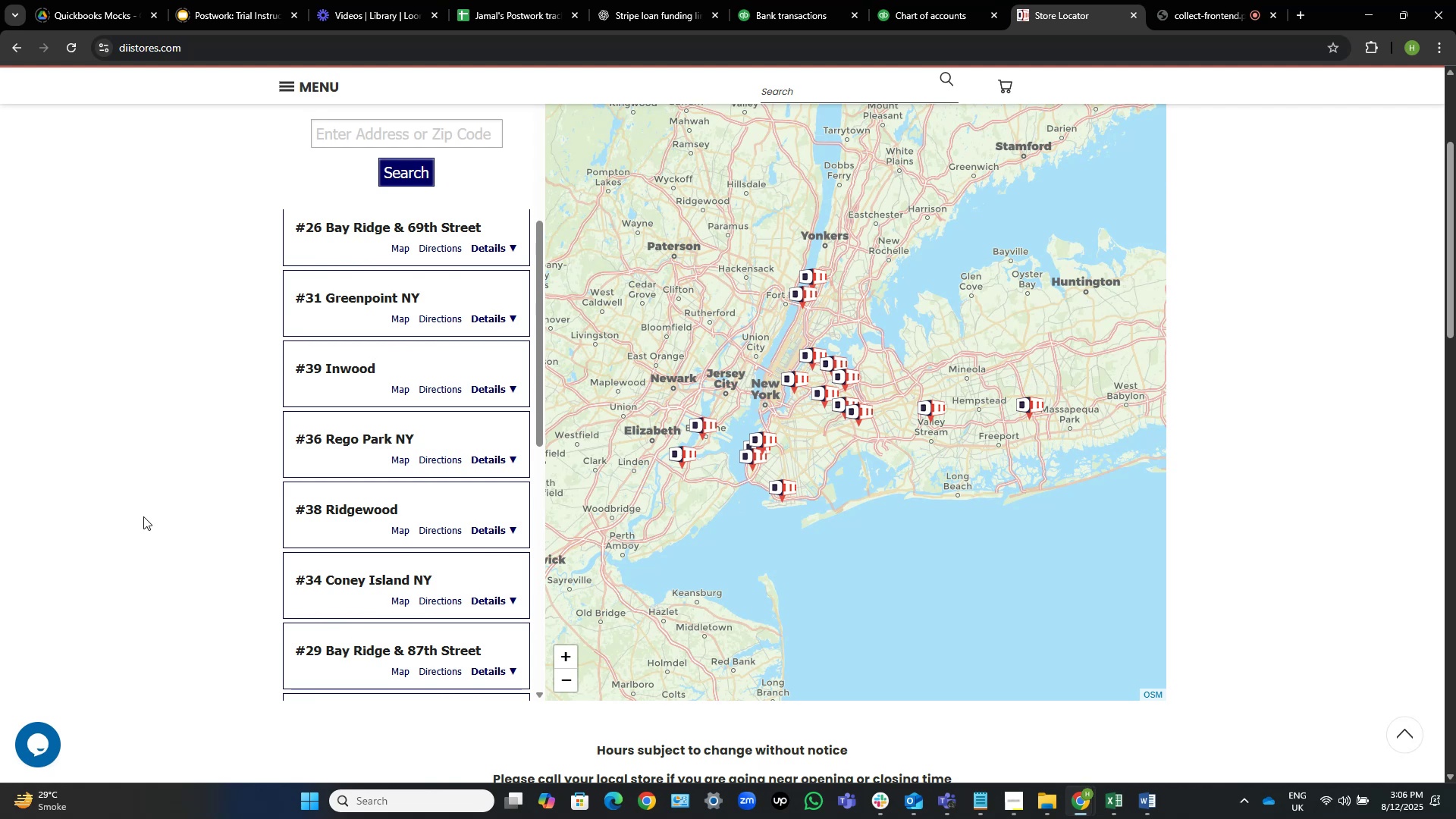 
scroll: coordinate [143, 516], scroll_direction: down, amount: 4.0
 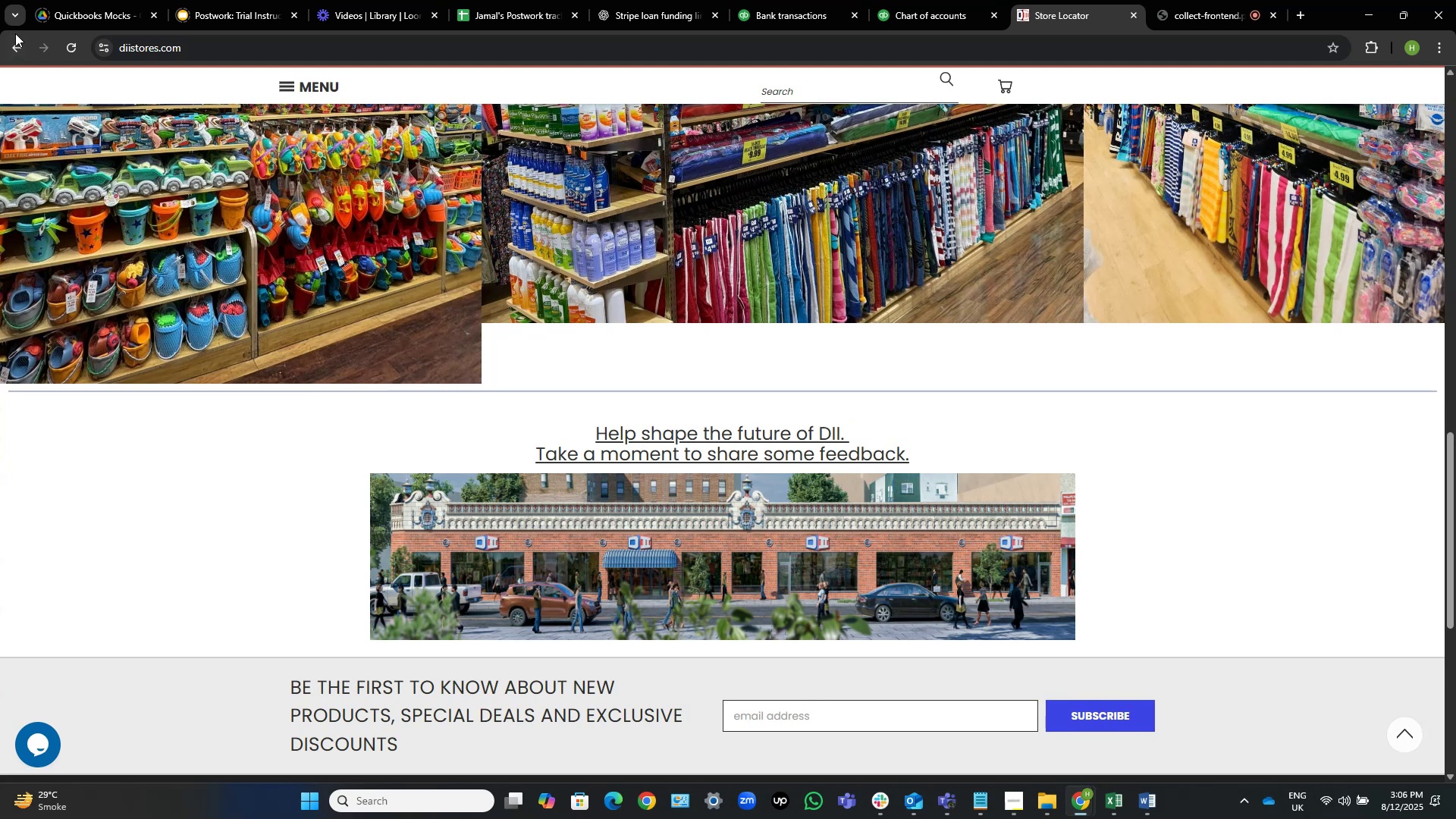 
left_click([15, 33])
 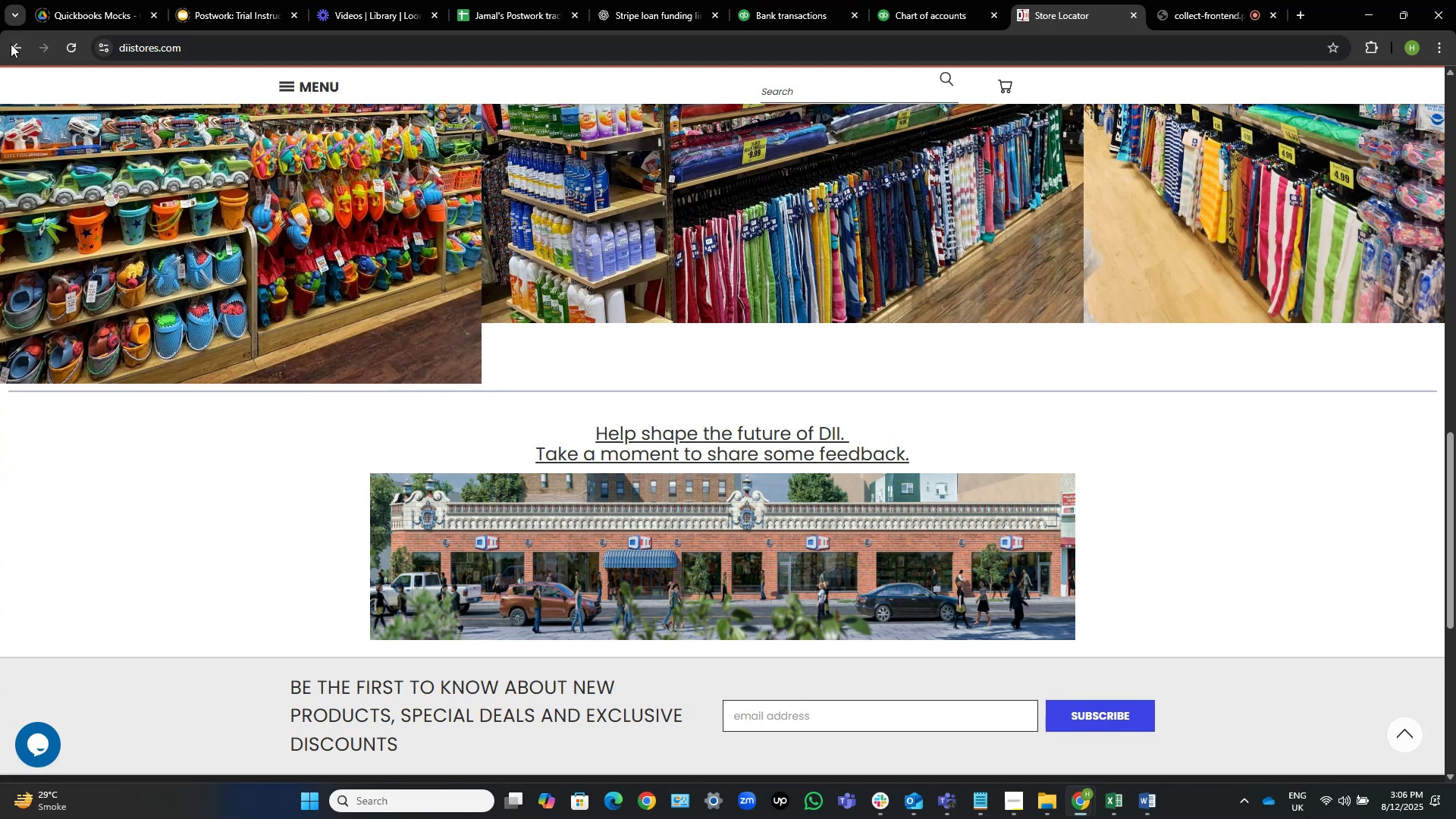 
left_click([14, 49])
 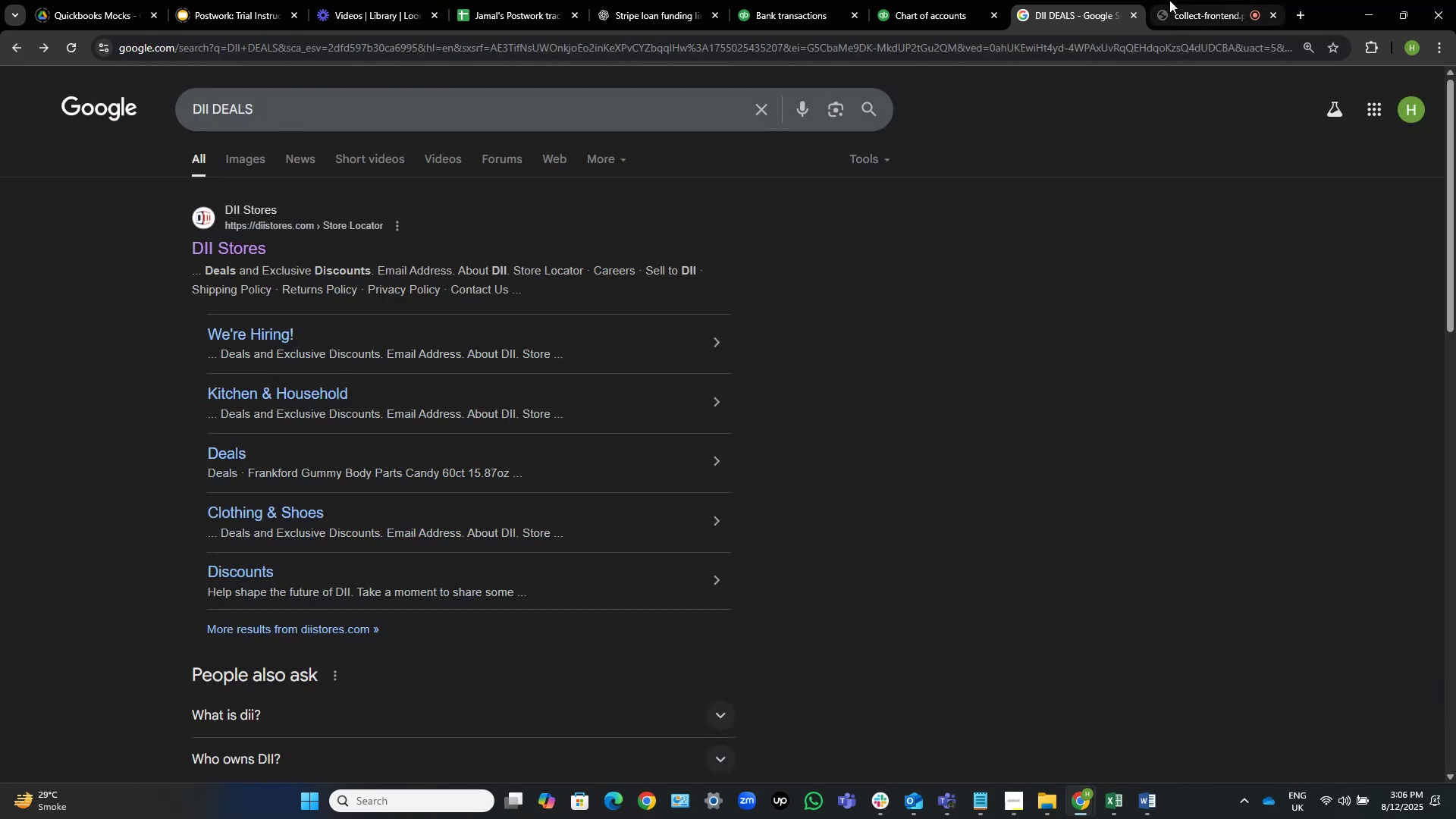 
left_click([802, 0])
 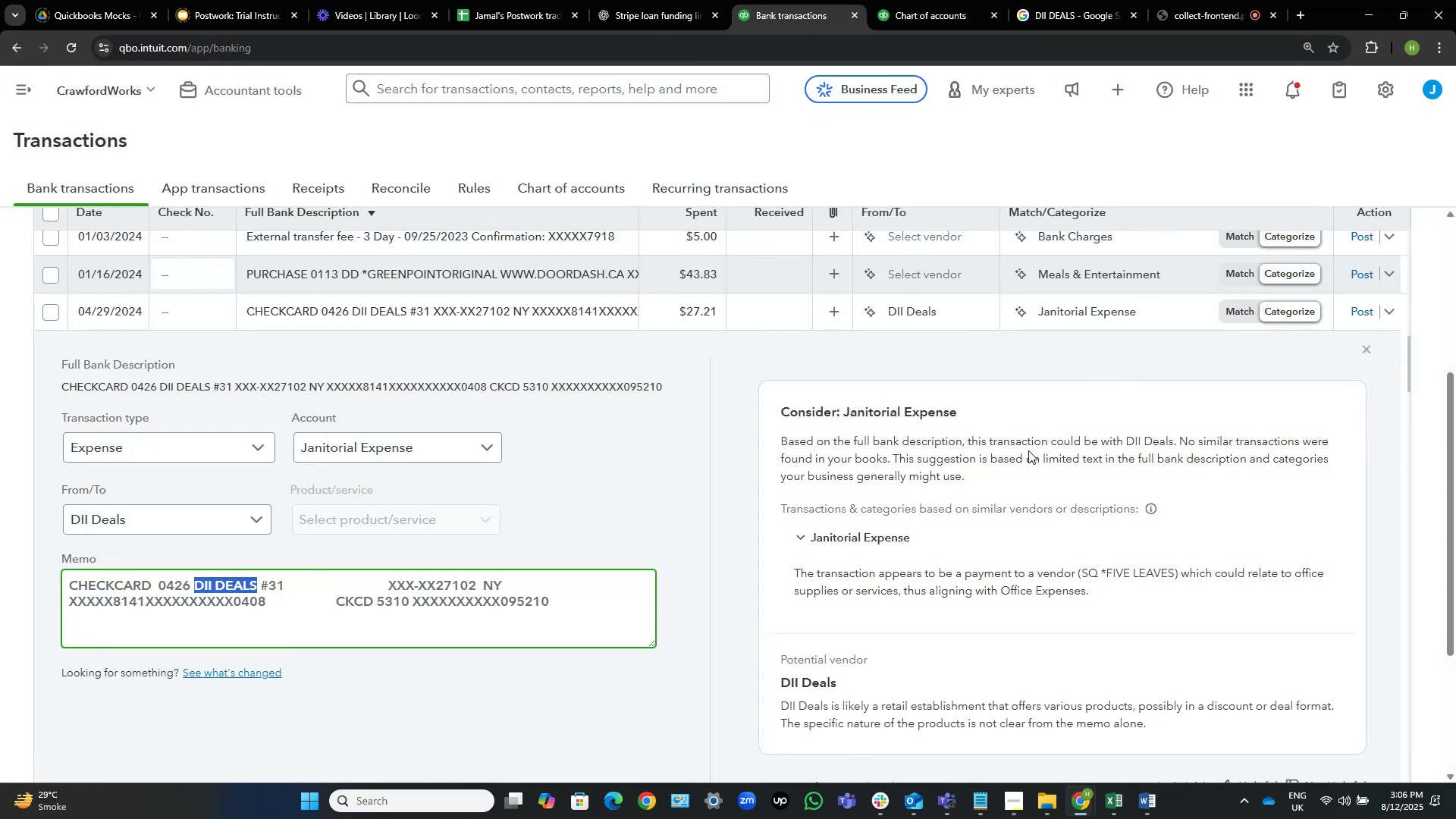 
scroll: coordinate [1031, 434], scroll_direction: up, amount: 1.0
 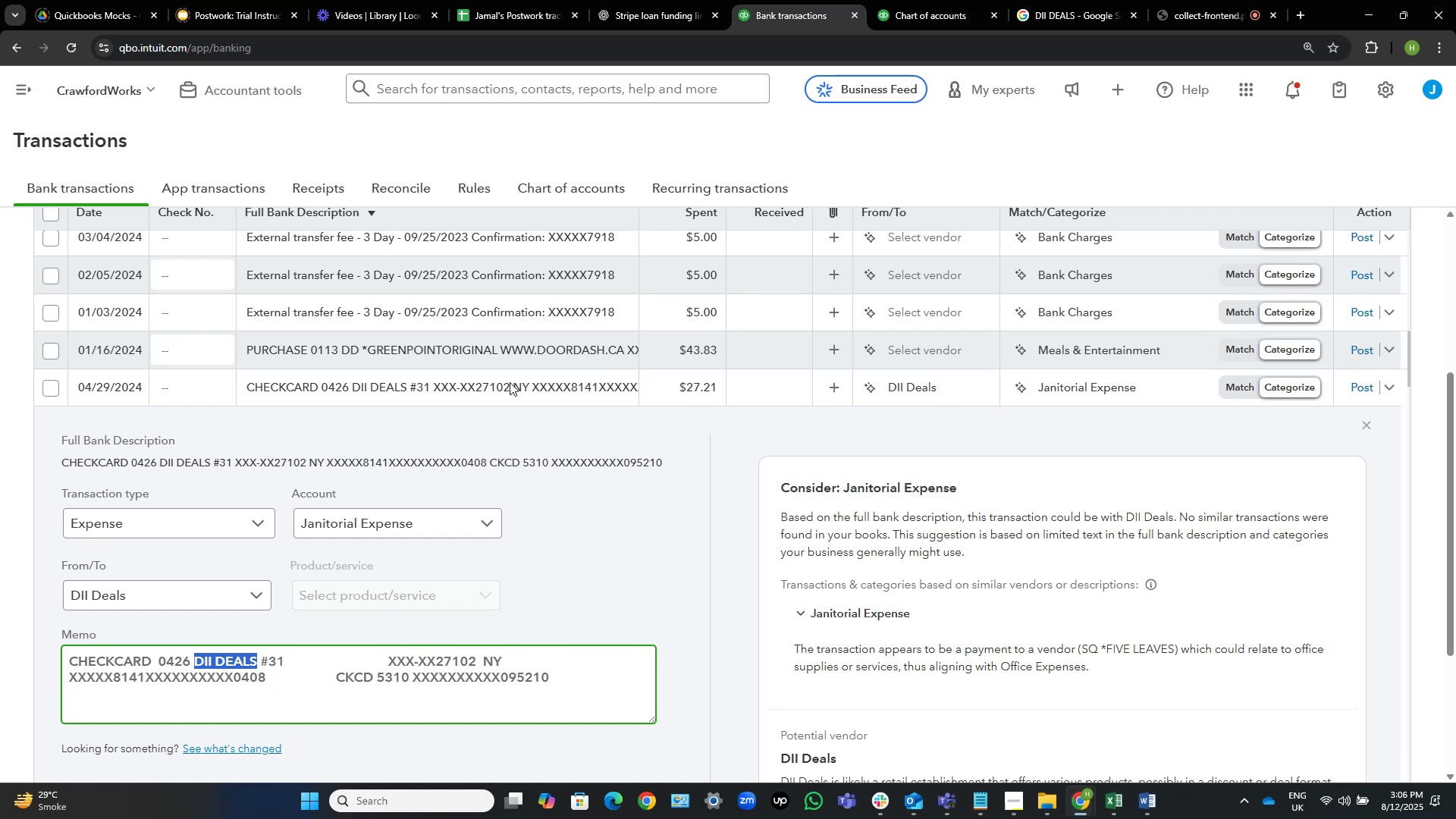 
left_click([510, 382])
 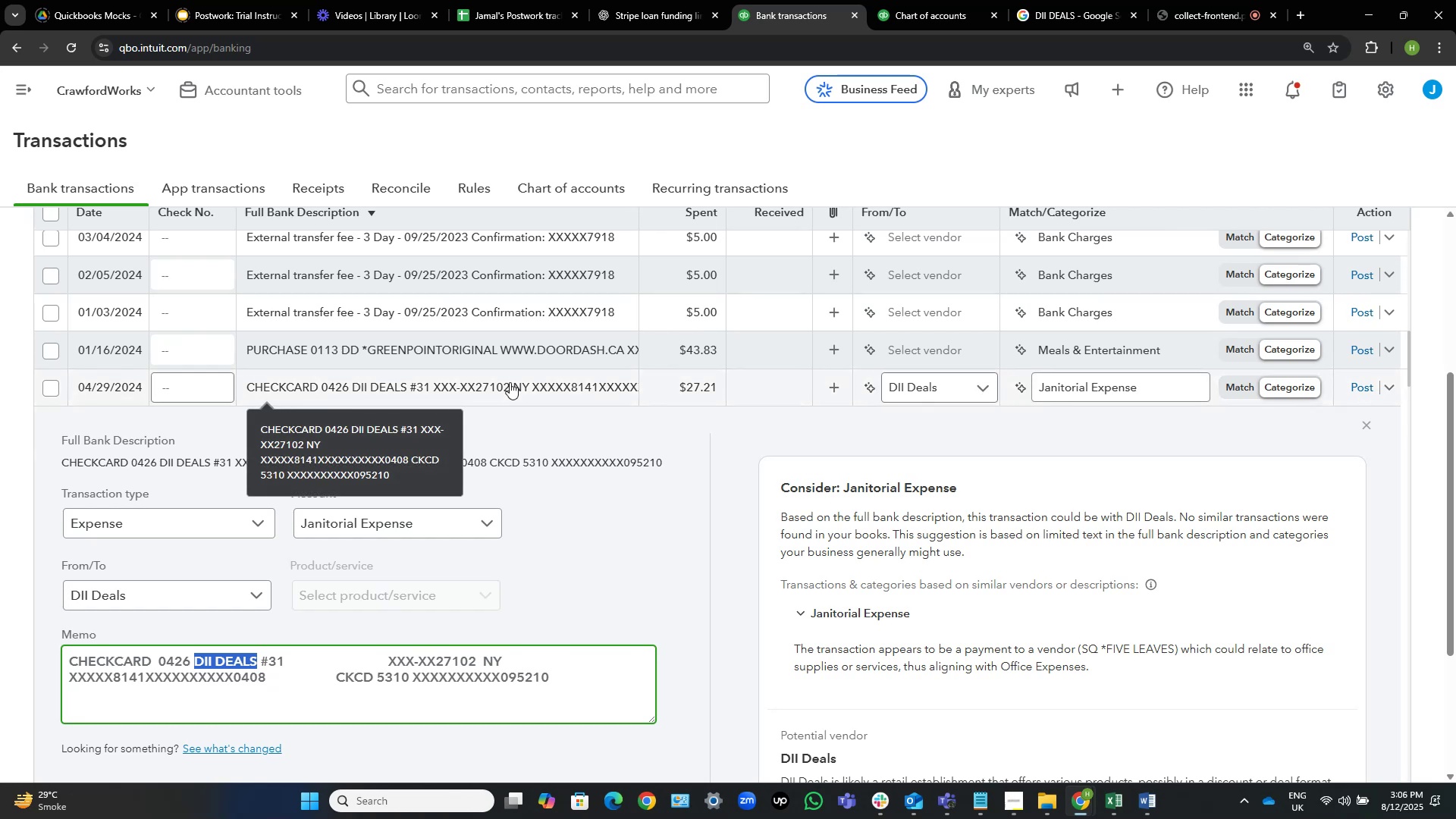 
wait(10.35)
 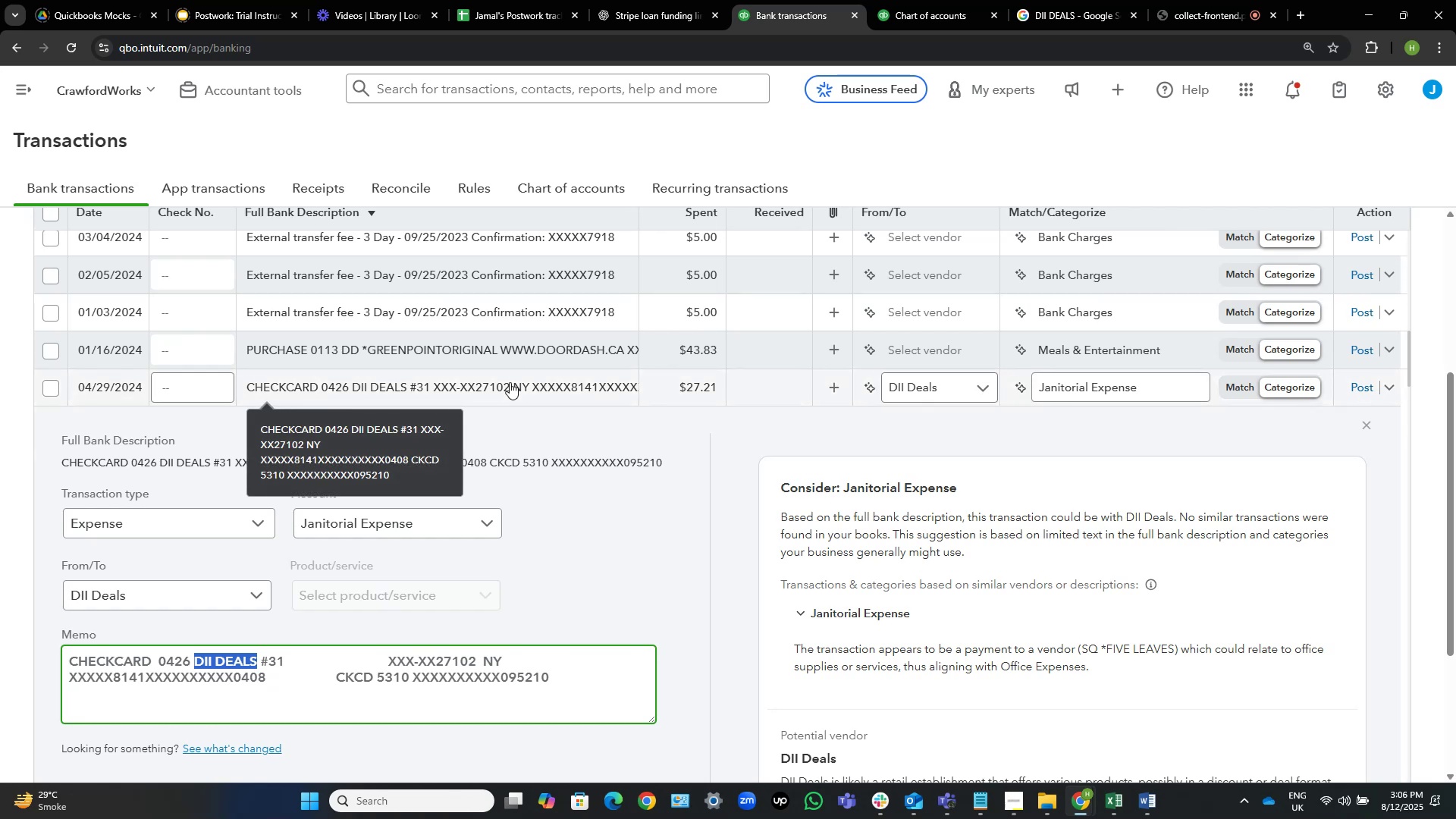 
left_click([1170, 385])
 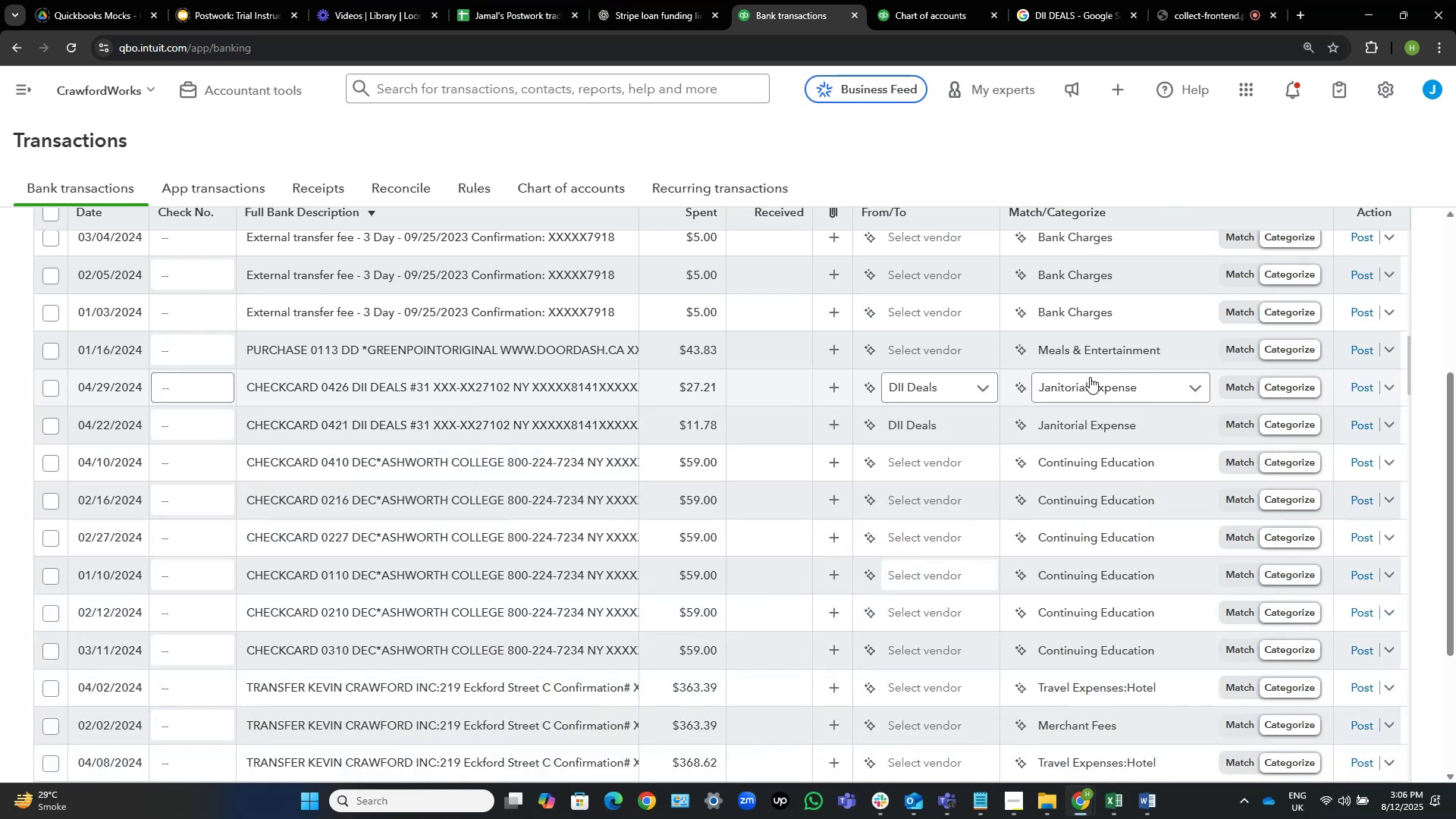 
left_click([1159, 388])
 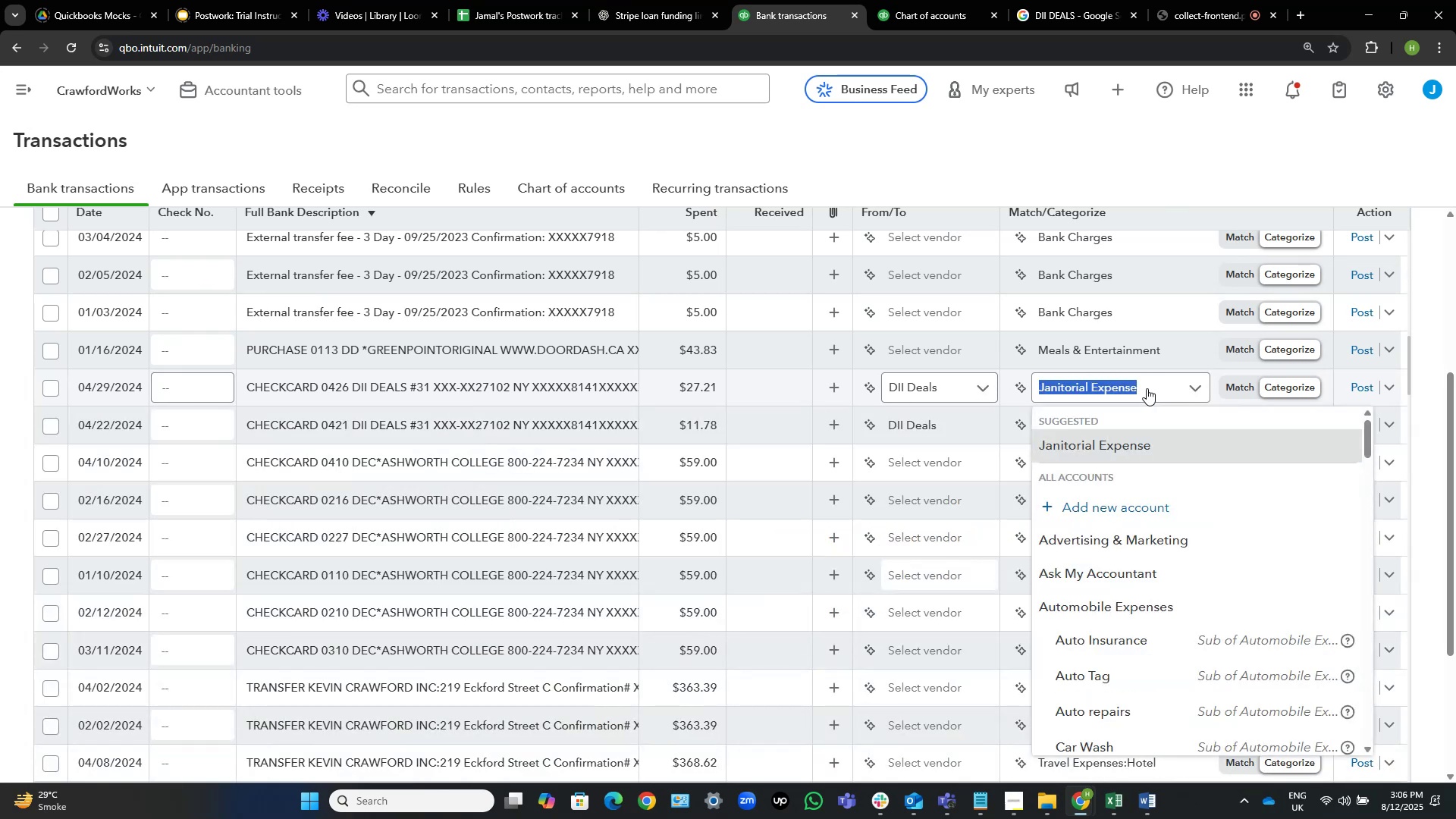 
type(office supp)
 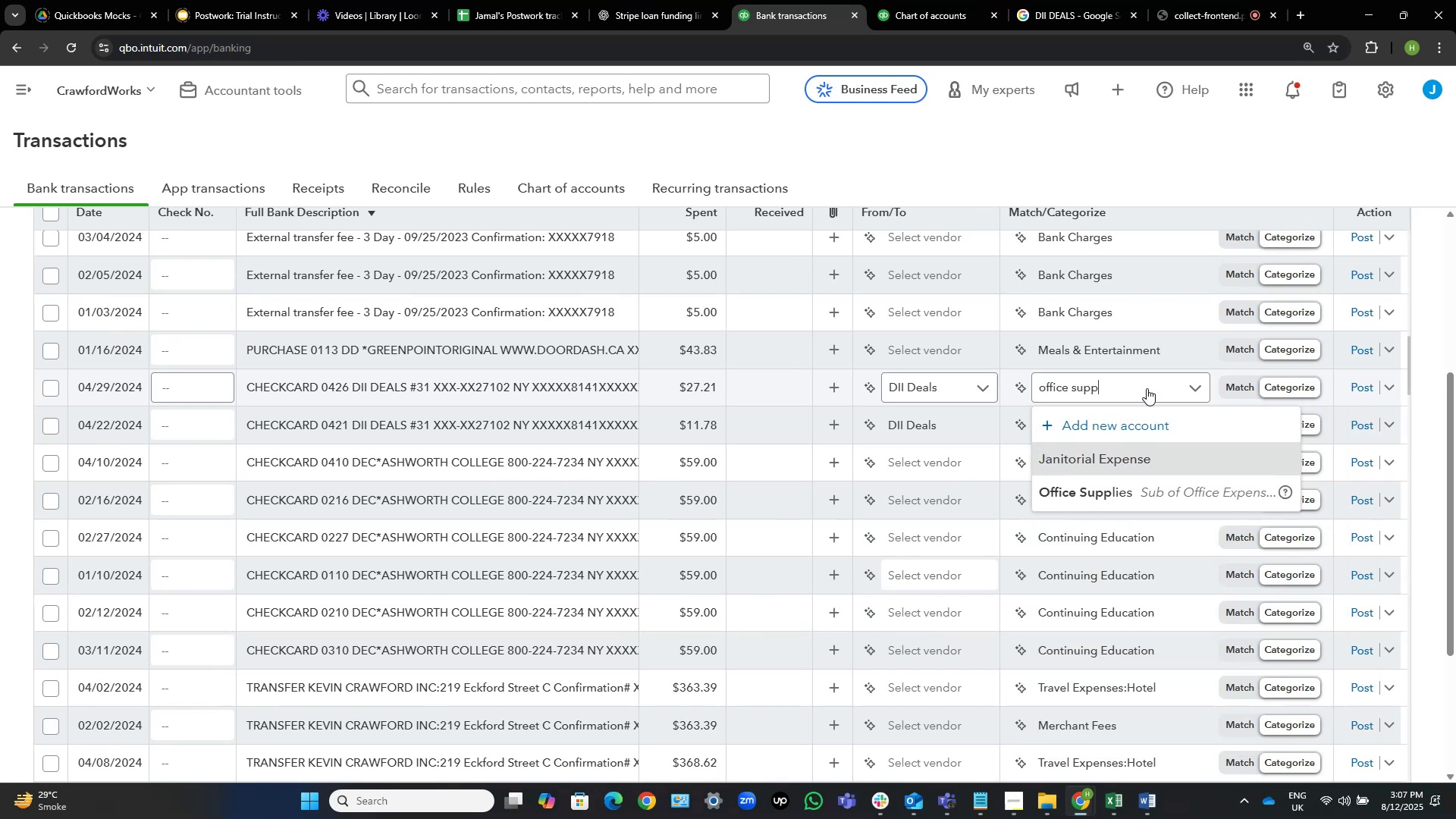 
wait(6.21)
 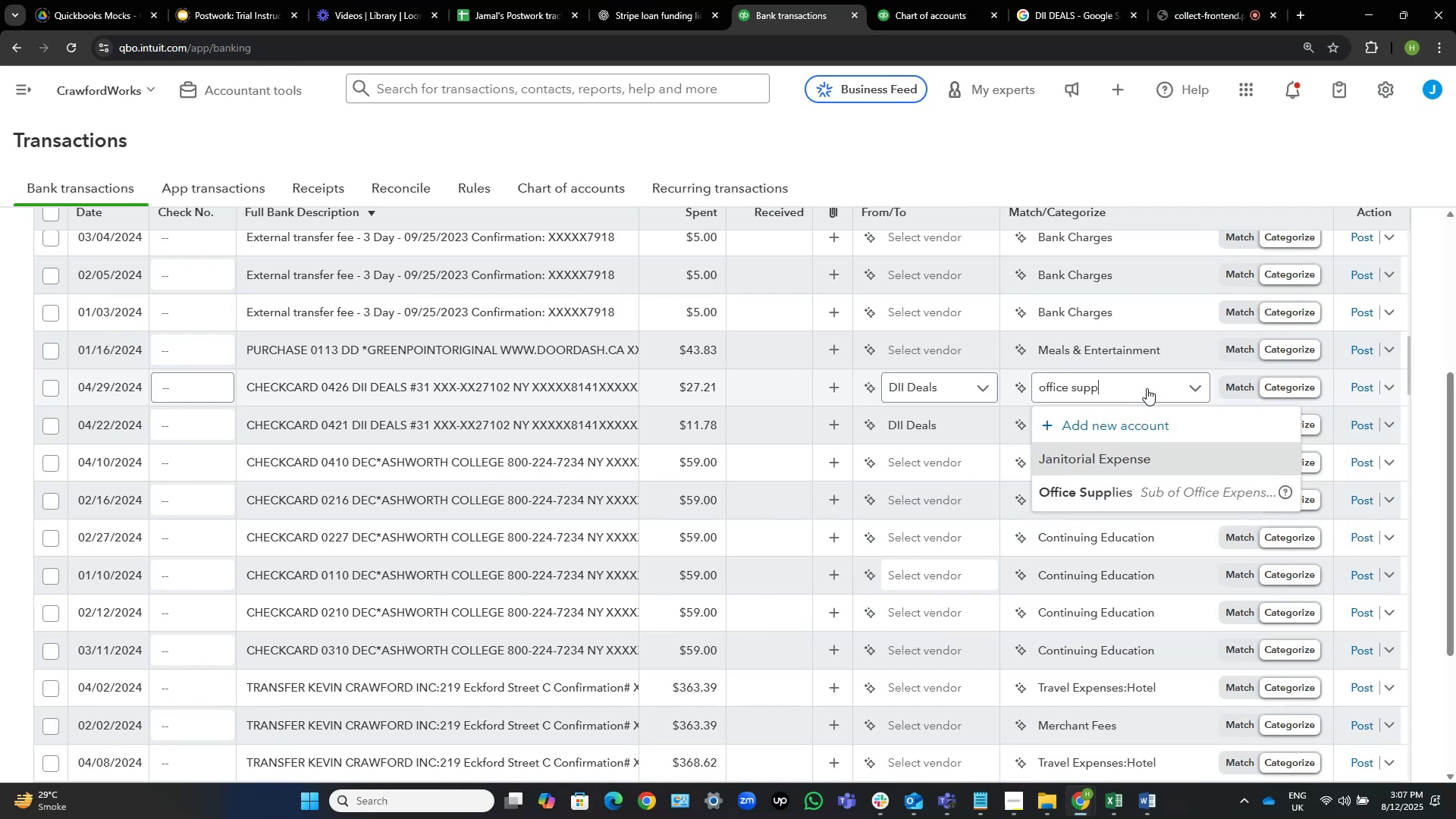 
left_click([1144, 486])
 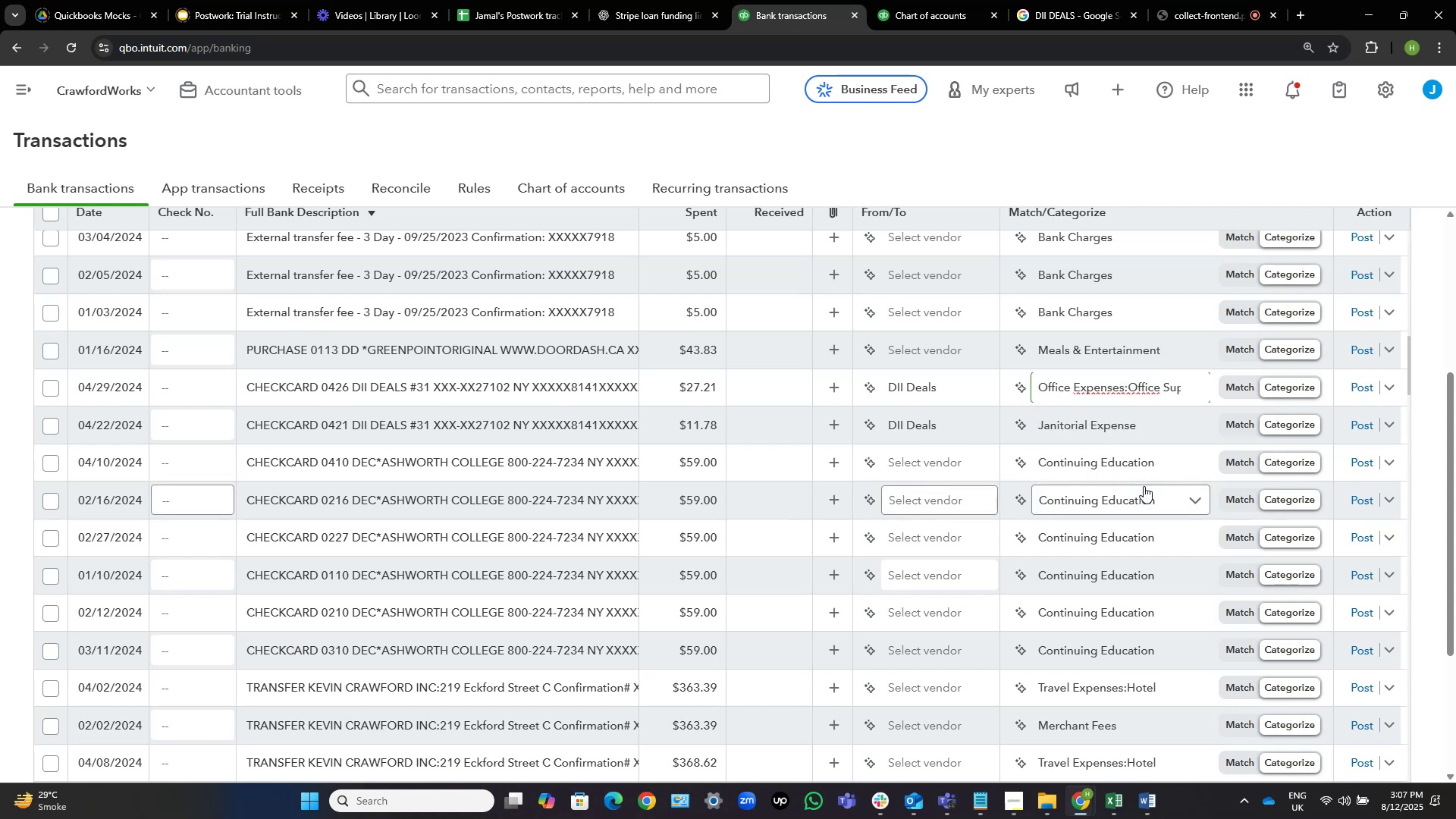 
left_click([1153, 421])
 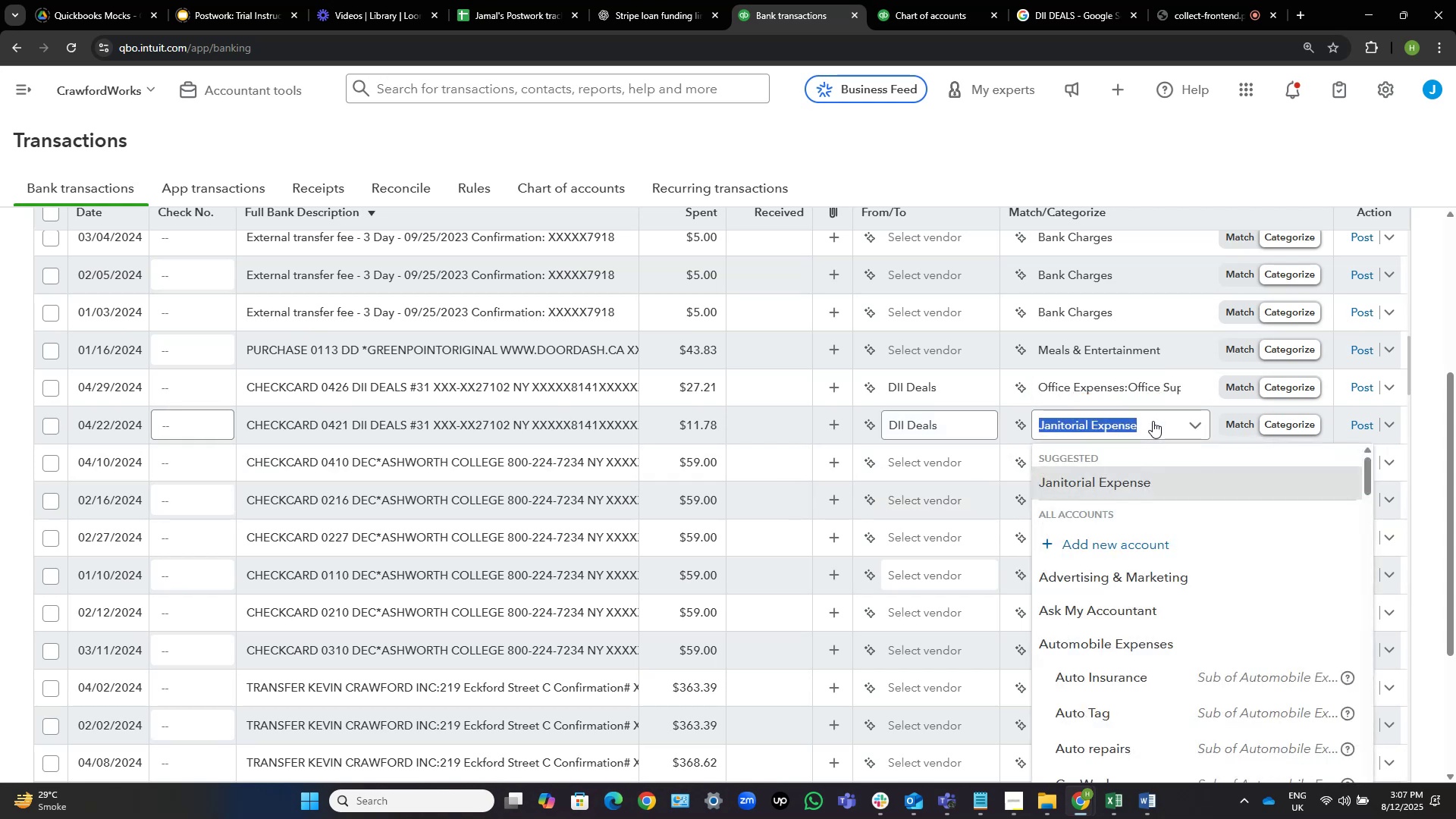 
type(offie )
 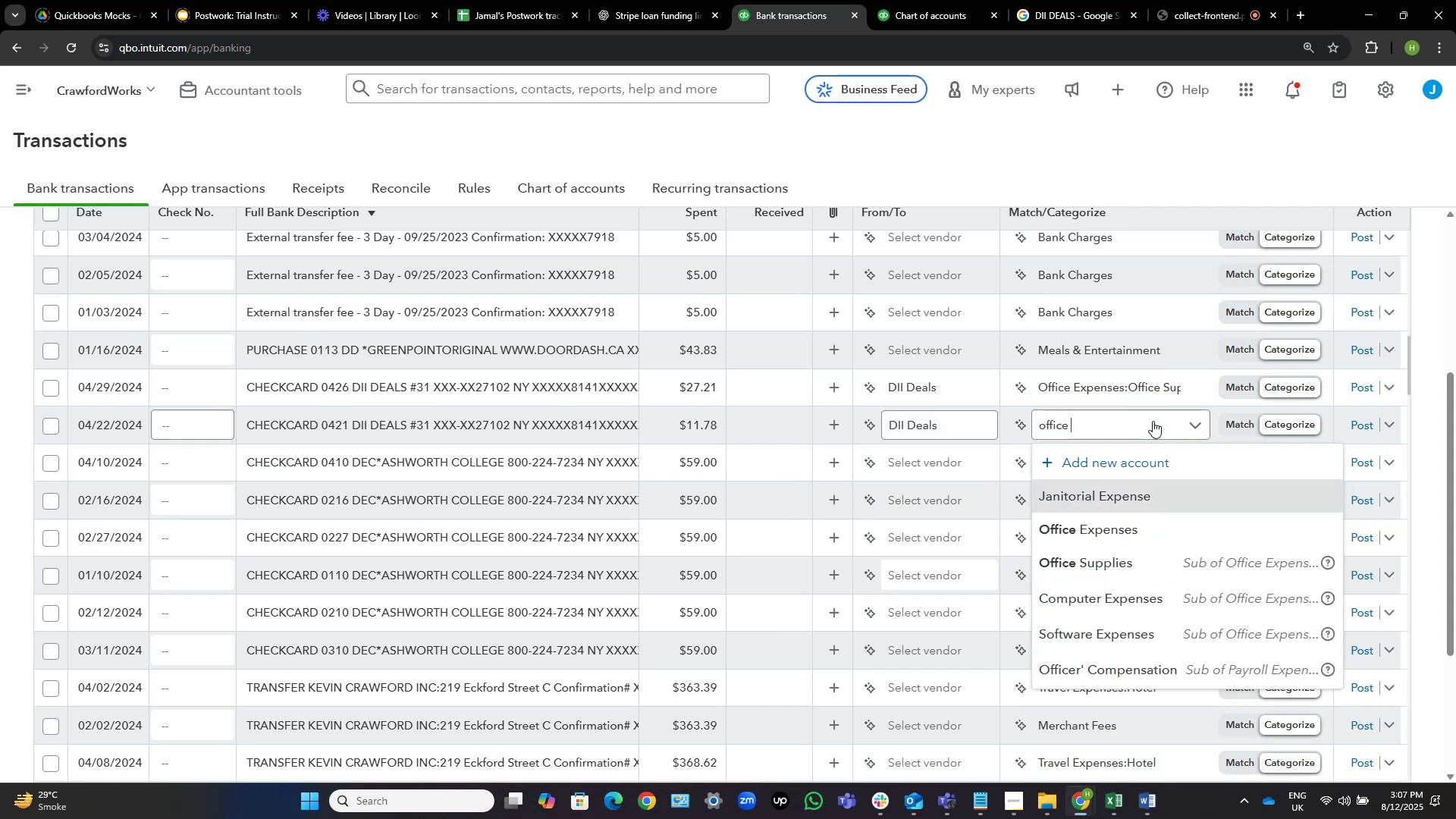 
hold_key(key=C, duration=0.3)
 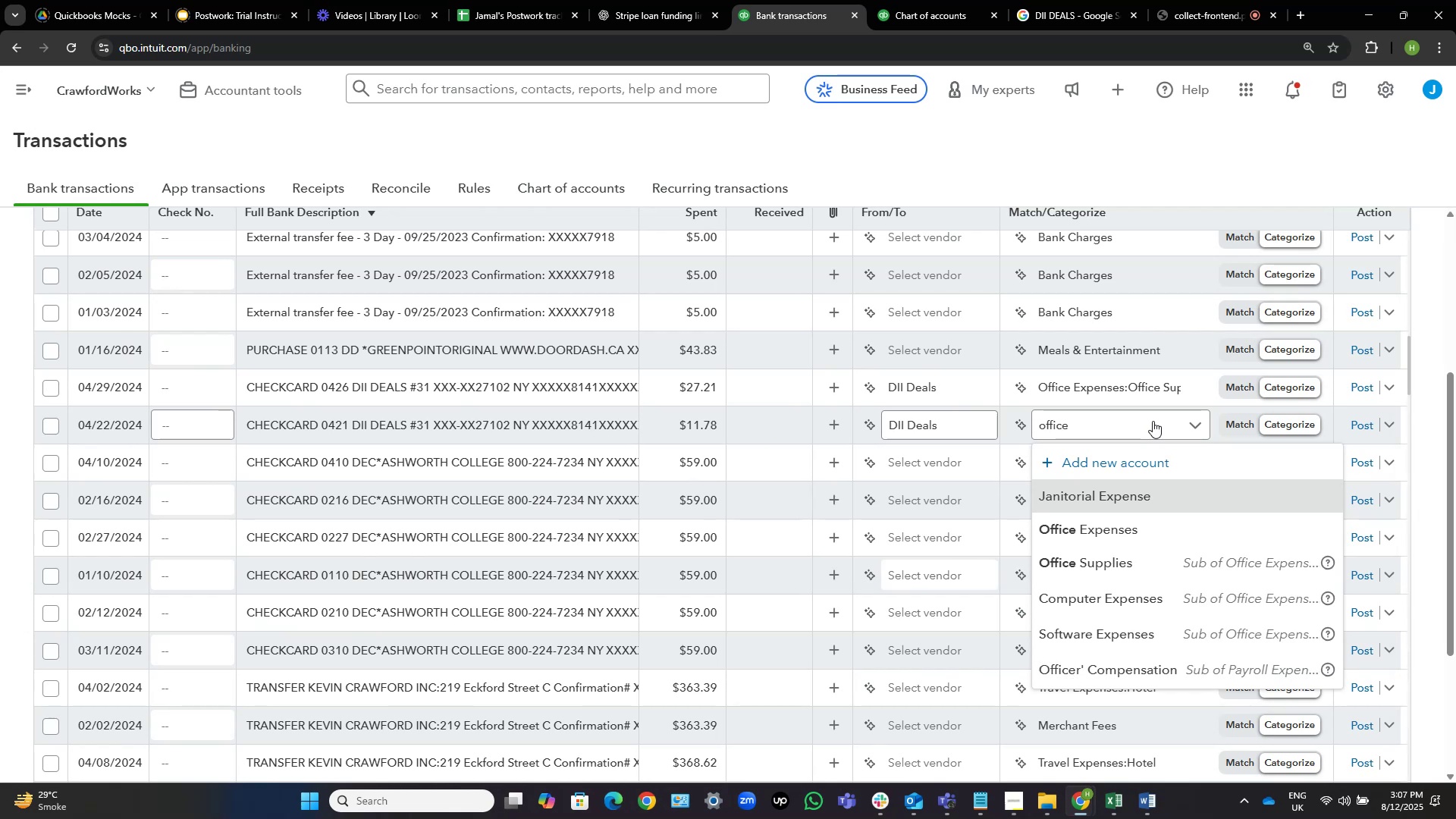 
left_click([1120, 561])
 